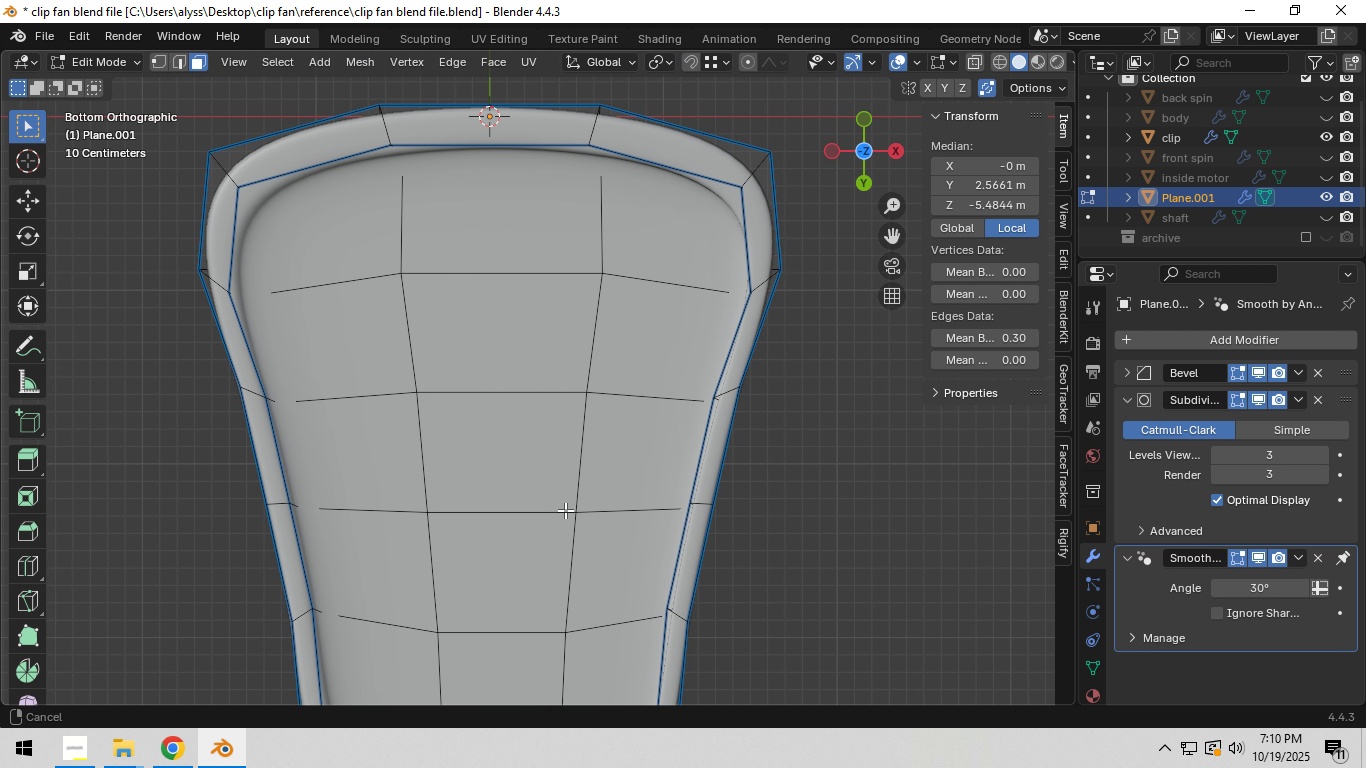 
hold_key(key=ShiftLeft, duration=1.51)
 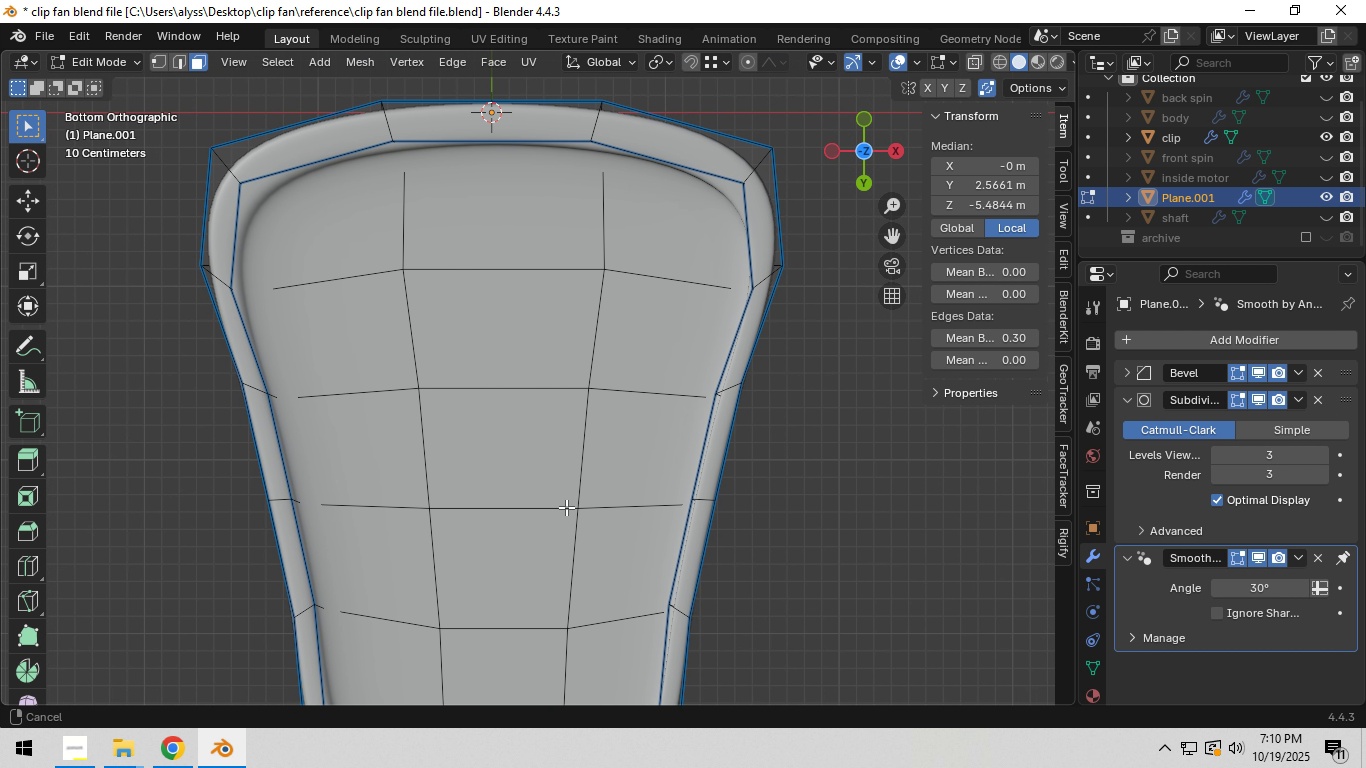 
key(Shift+ShiftLeft)
 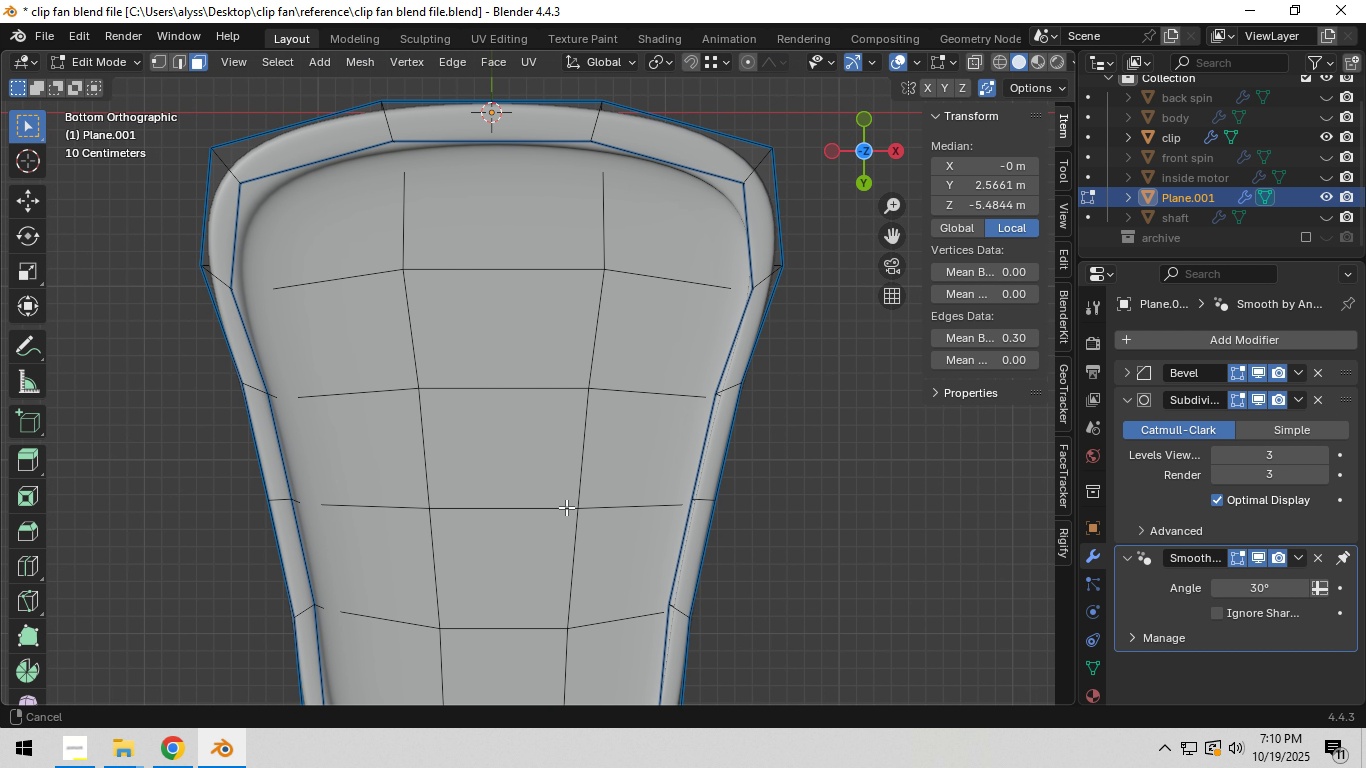 
key(Shift+ShiftLeft)
 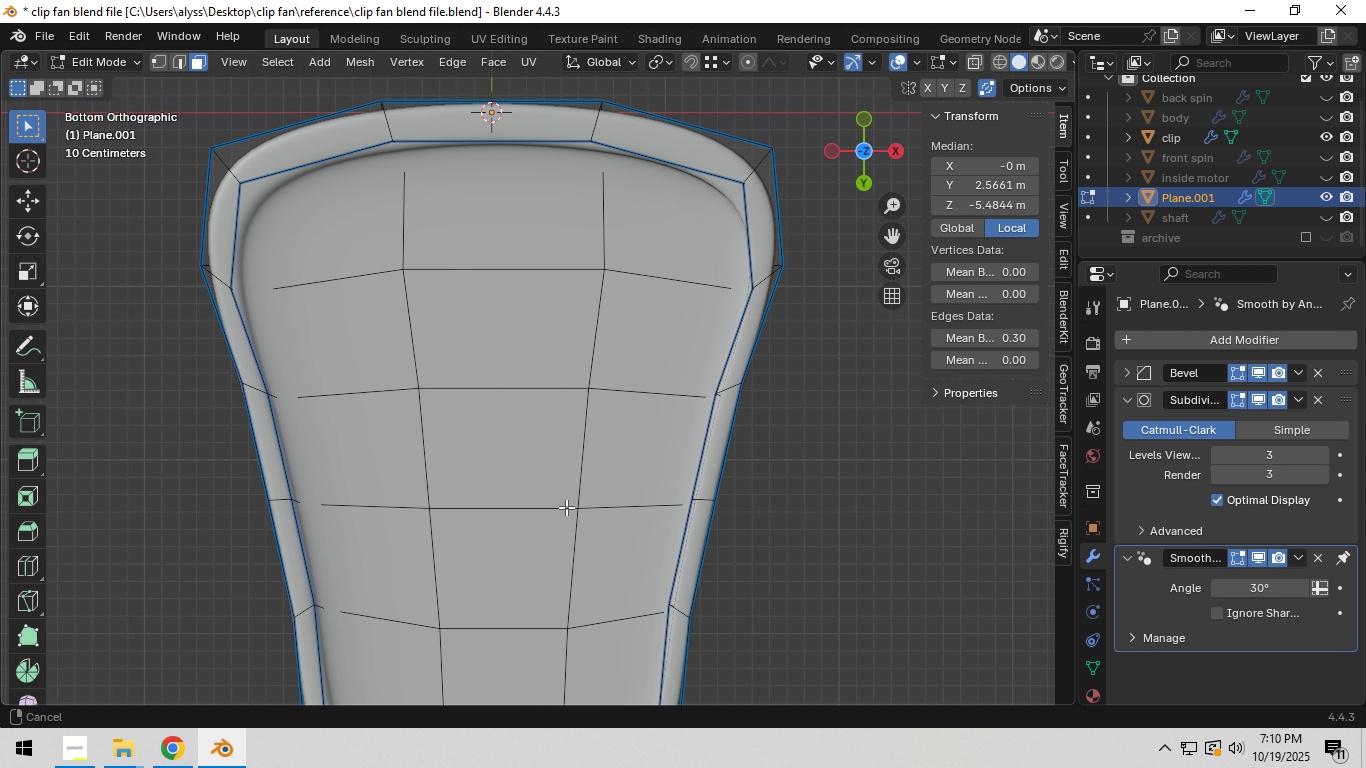 
key(Shift+ShiftLeft)
 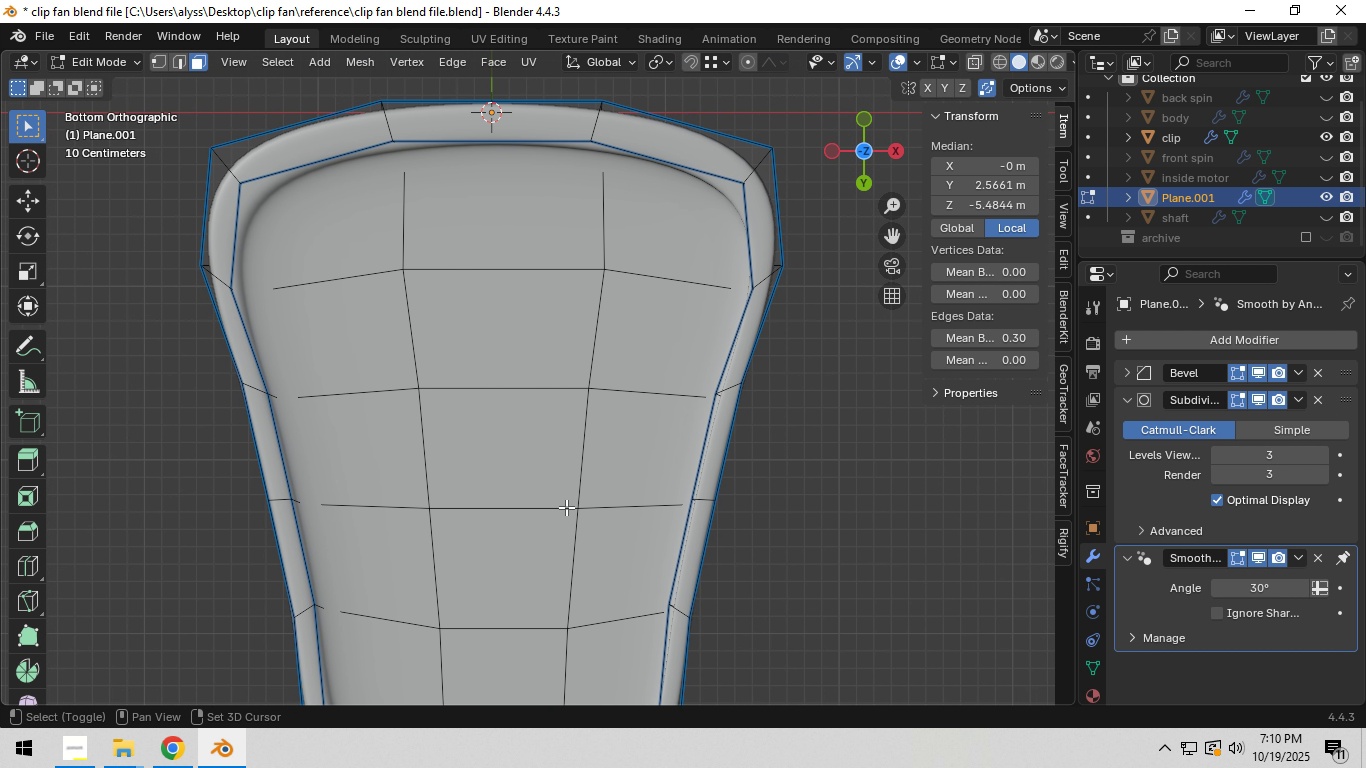 
key(Shift+ShiftLeft)
 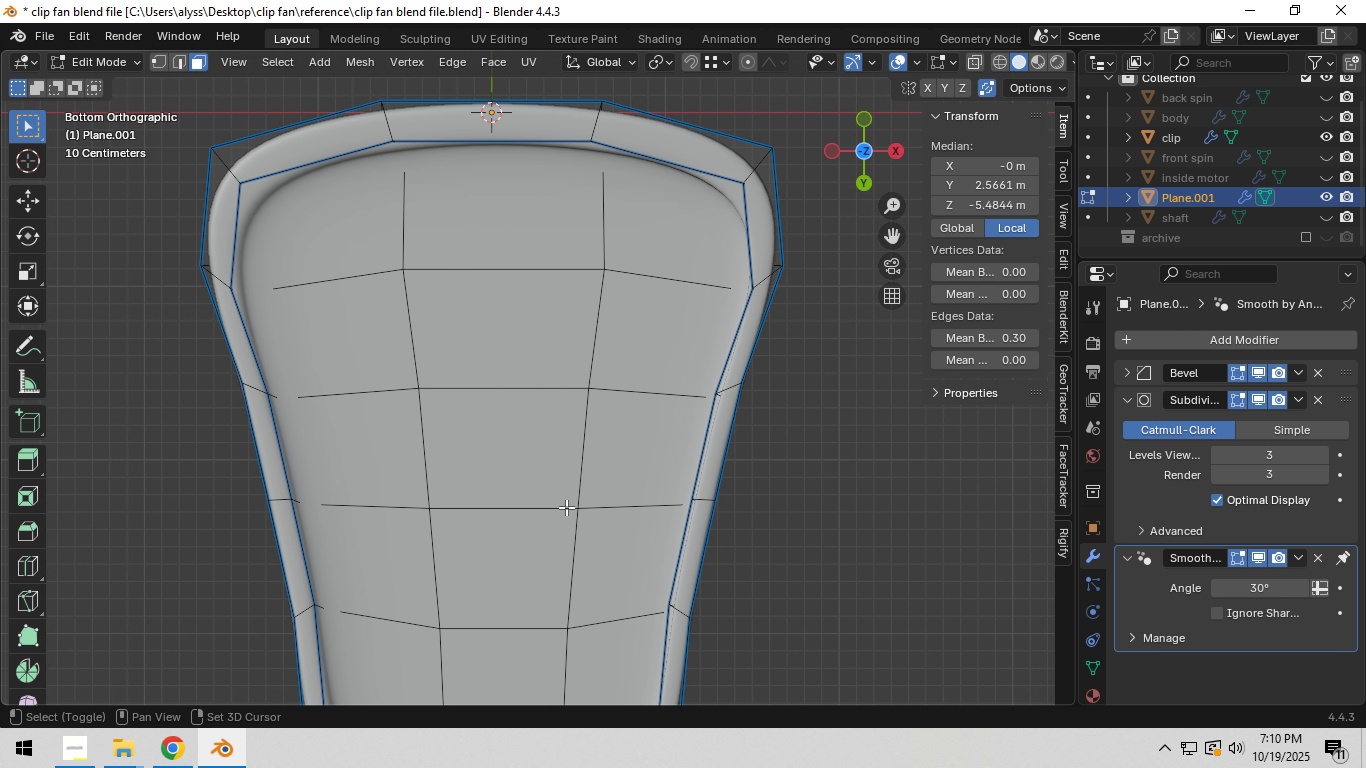 
key(Shift+ShiftLeft)
 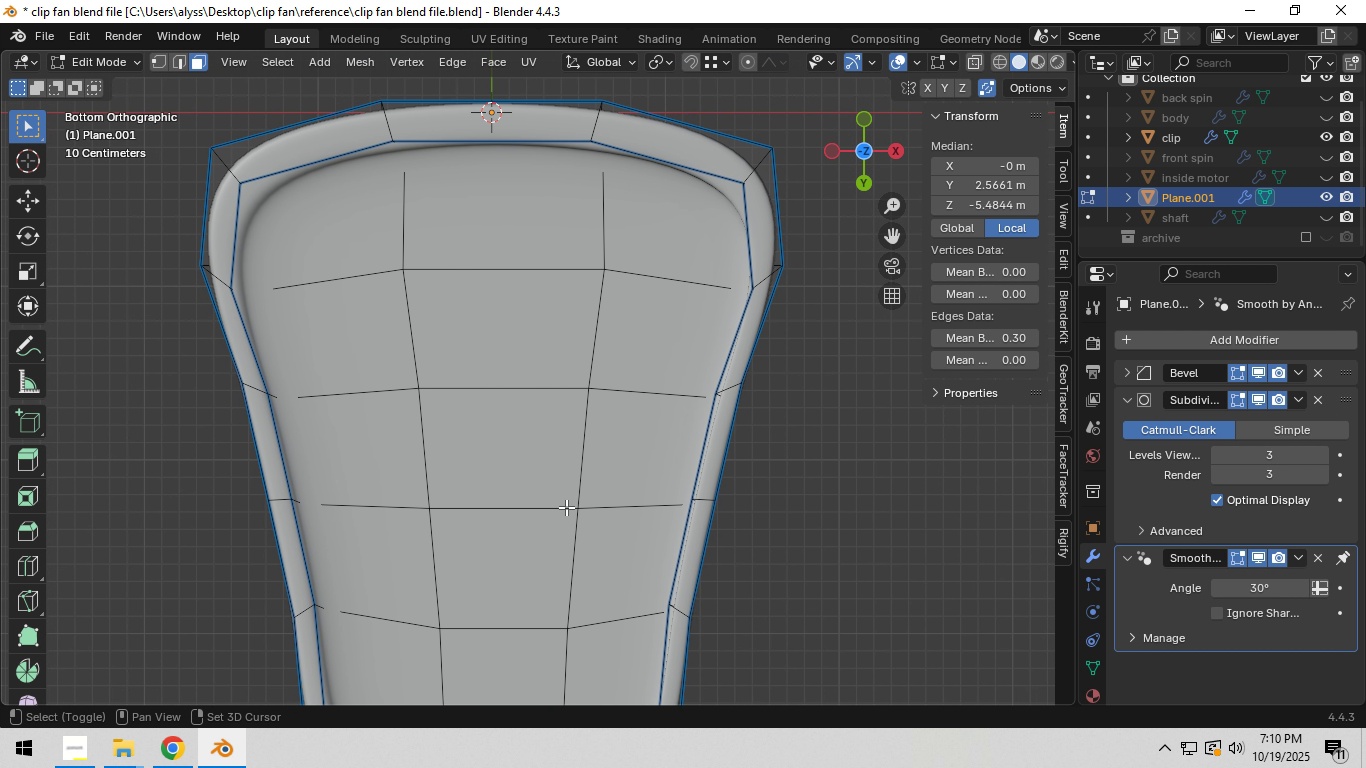 
key(Shift+ShiftLeft)
 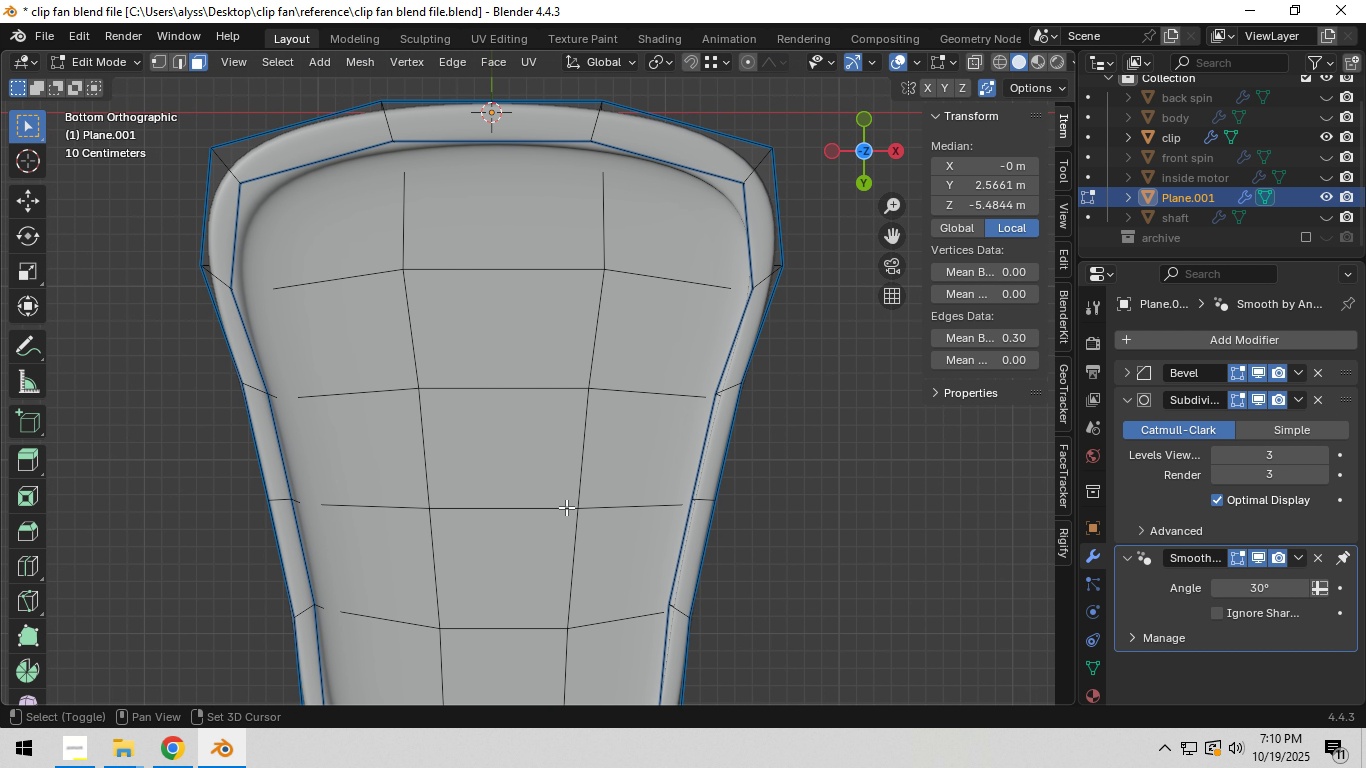 
key(Shift+ShiftLeft)
 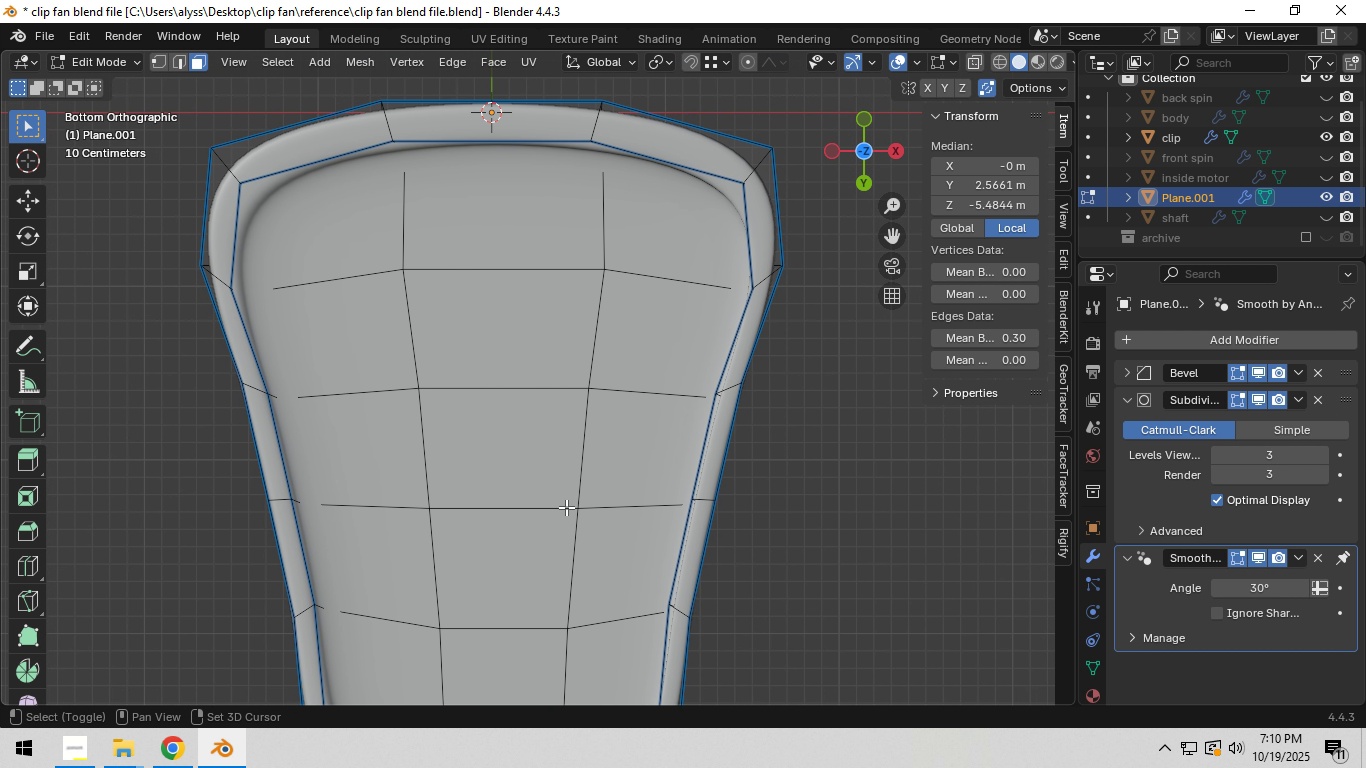 
key(Shift+ShiftLeft)
 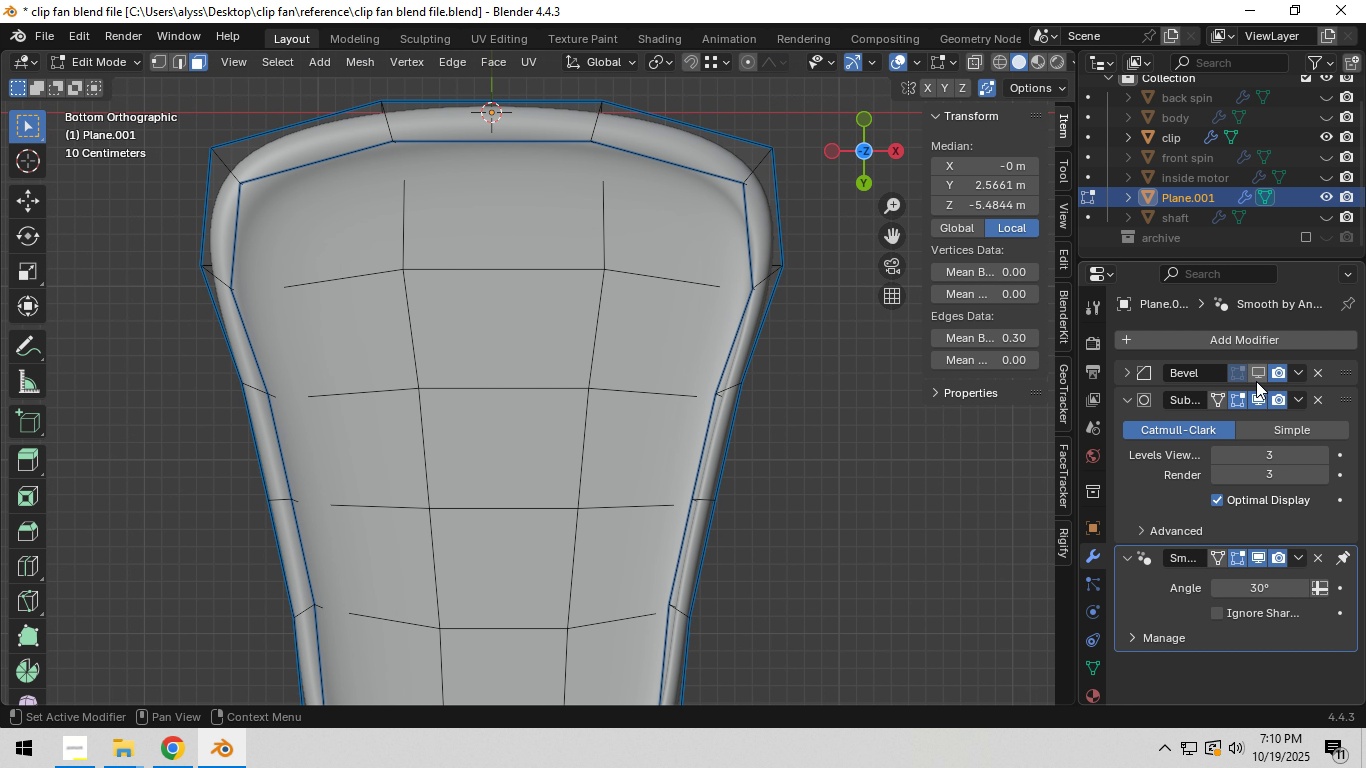 
double_click([1259, 395])
 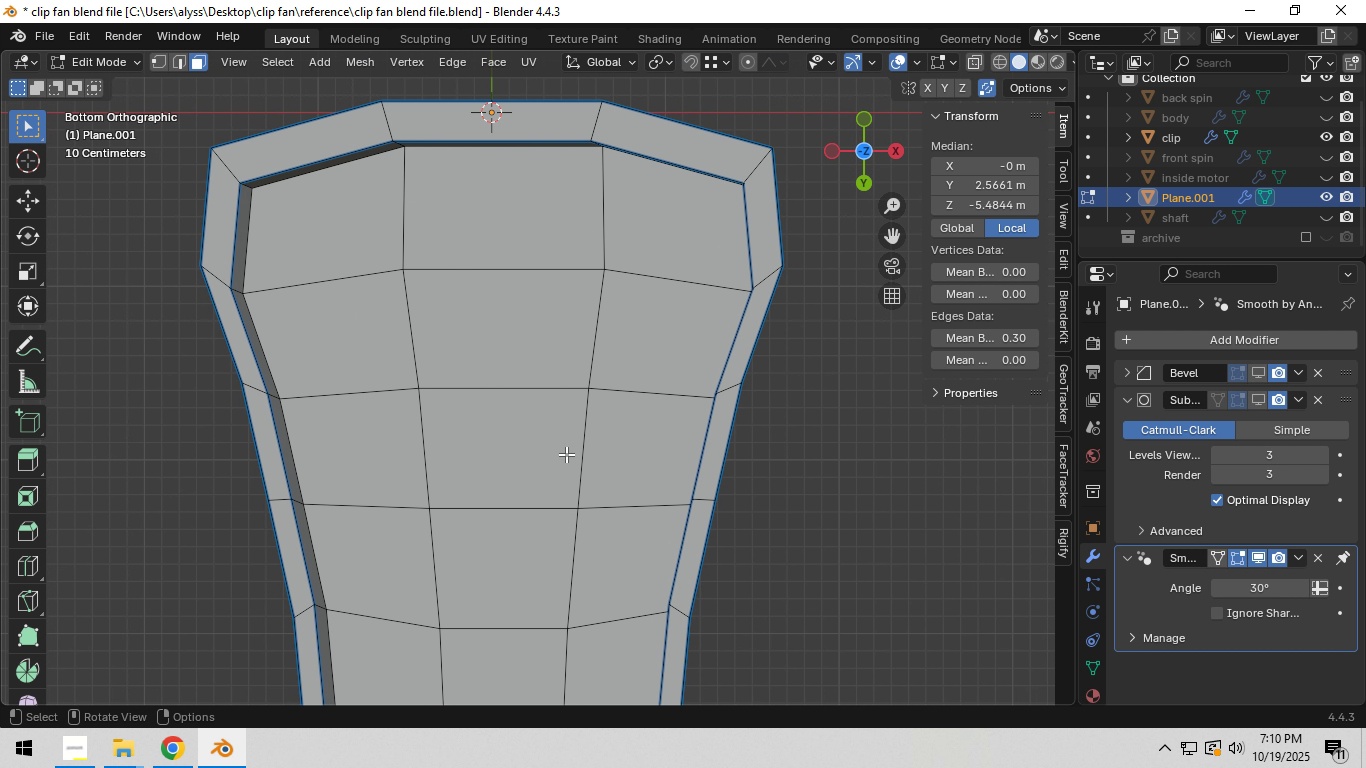 
type(3c)
 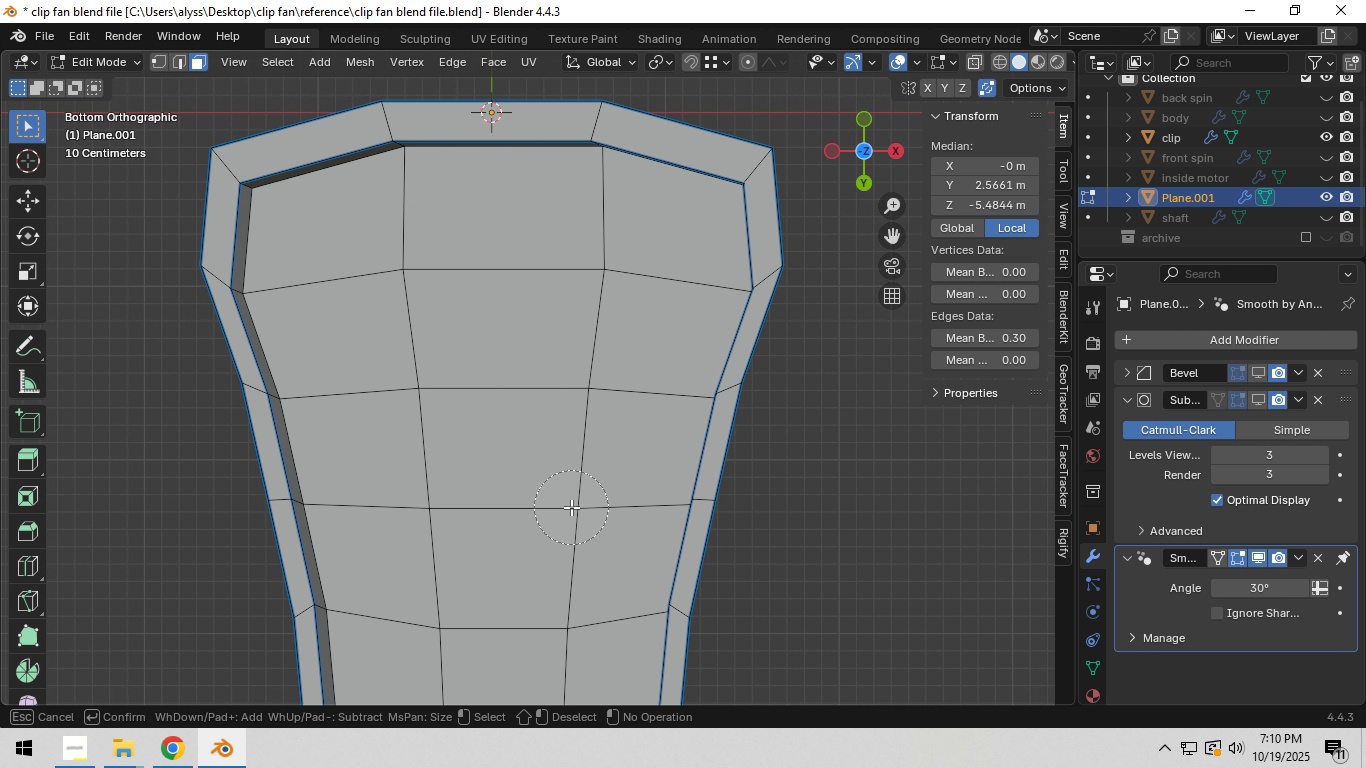 
left_click_drag(start_coordinate=[571, 507], to_coordinate=[464, 589])
 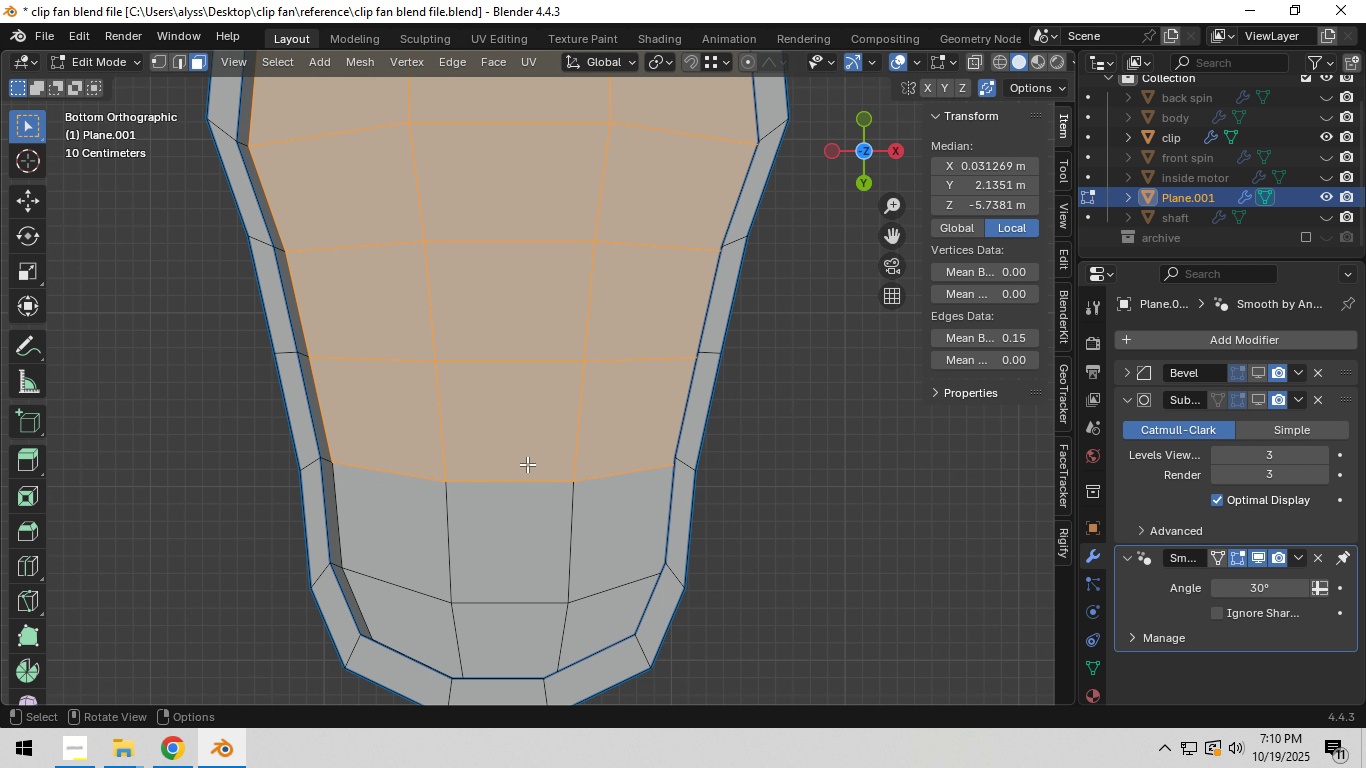 
left_click([464, 589])
 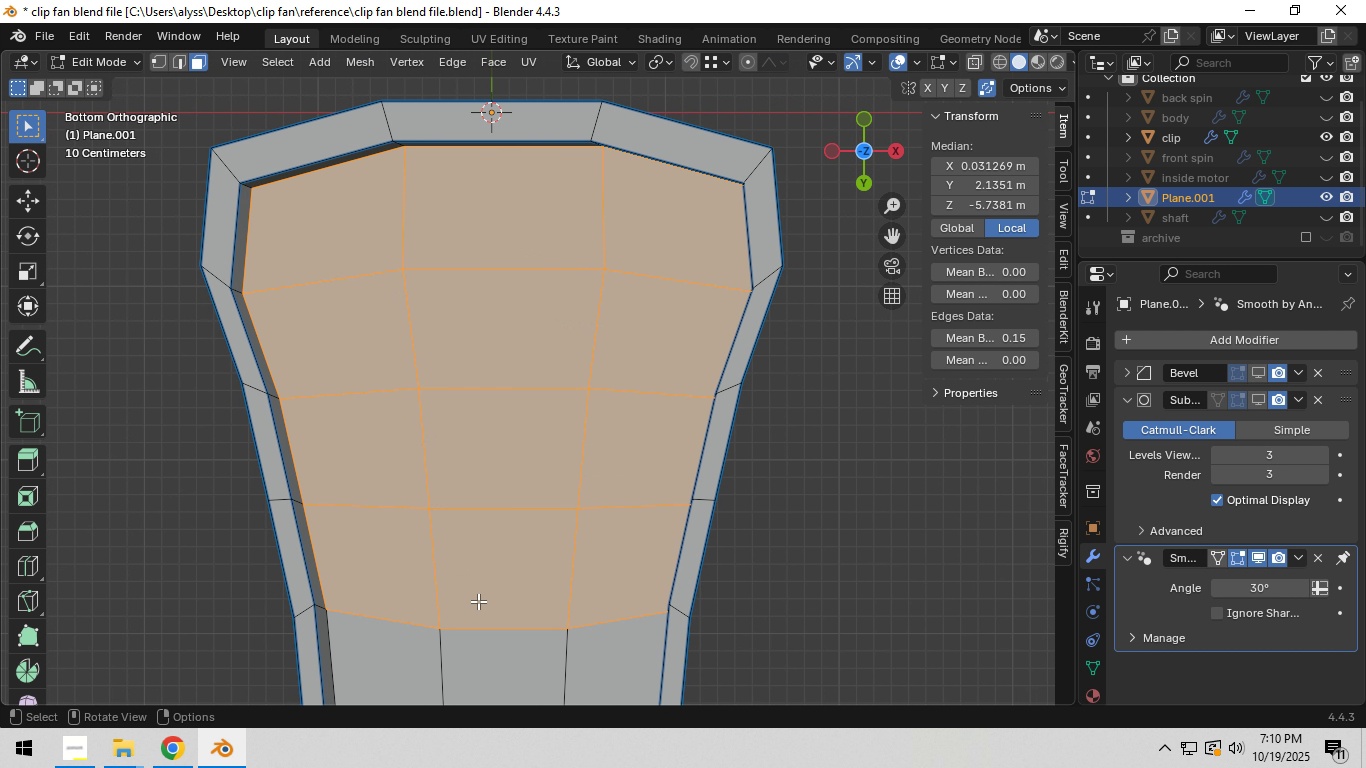 
right_click([464, 589])
 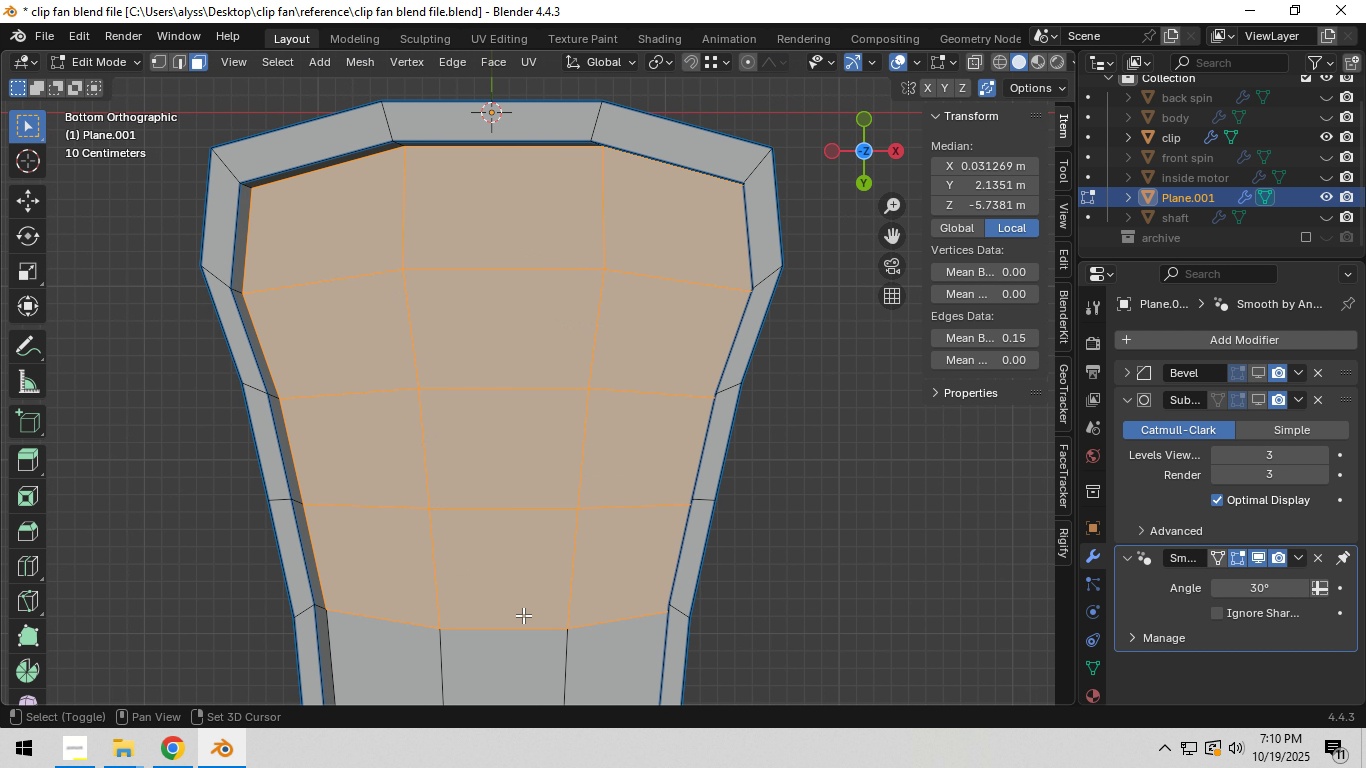 
hold_key(key=ShiftLeft, duration=0.38)
 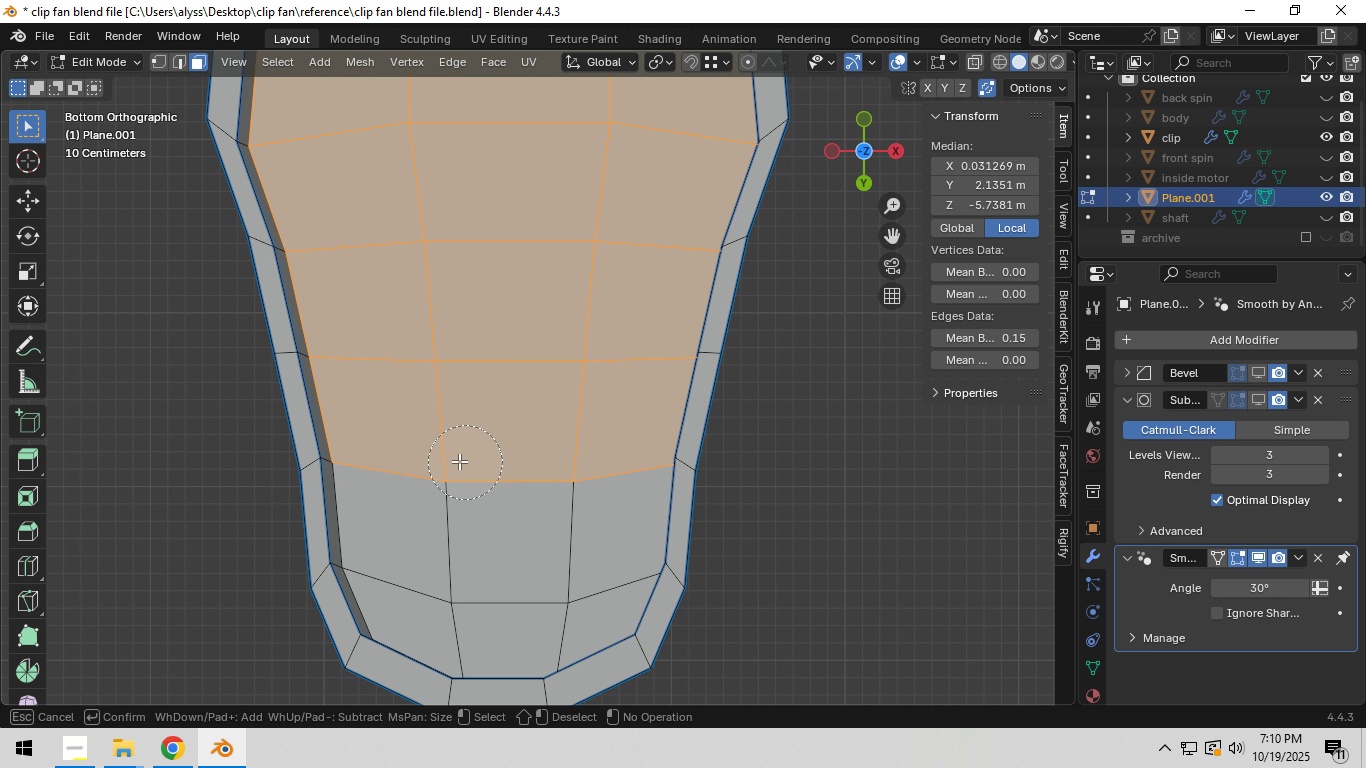 
key(C)
 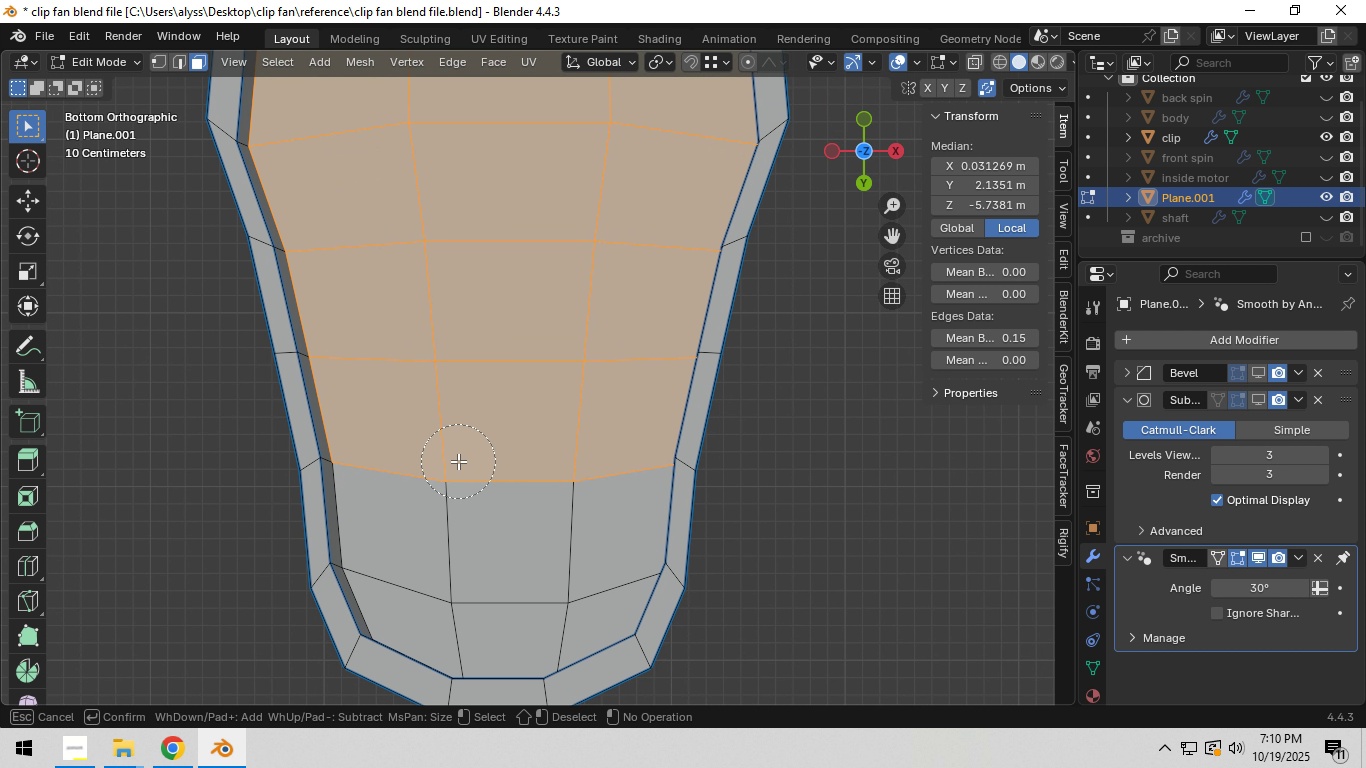 
left_click_drag(start_coordinate=[458, 461], to_coordinate=[553, 571])
 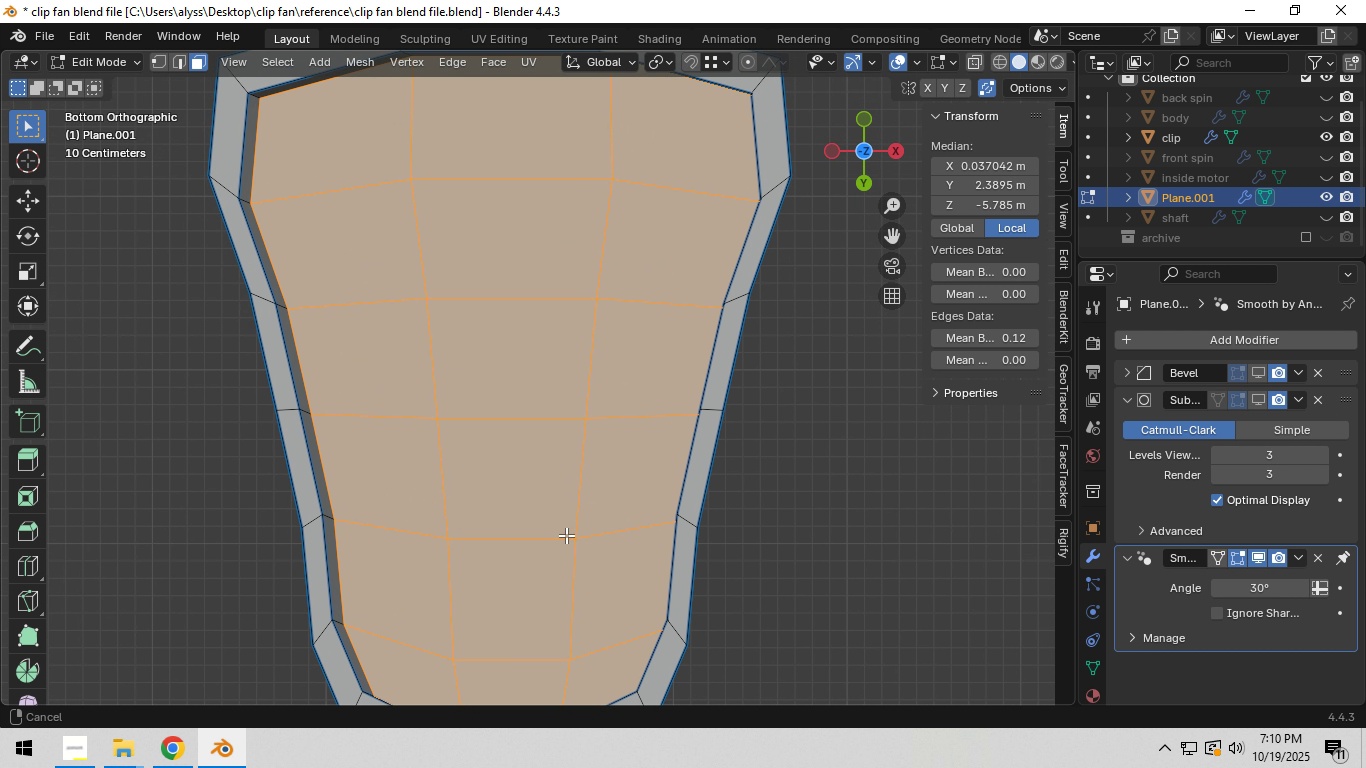 
right_click([553, 571])
 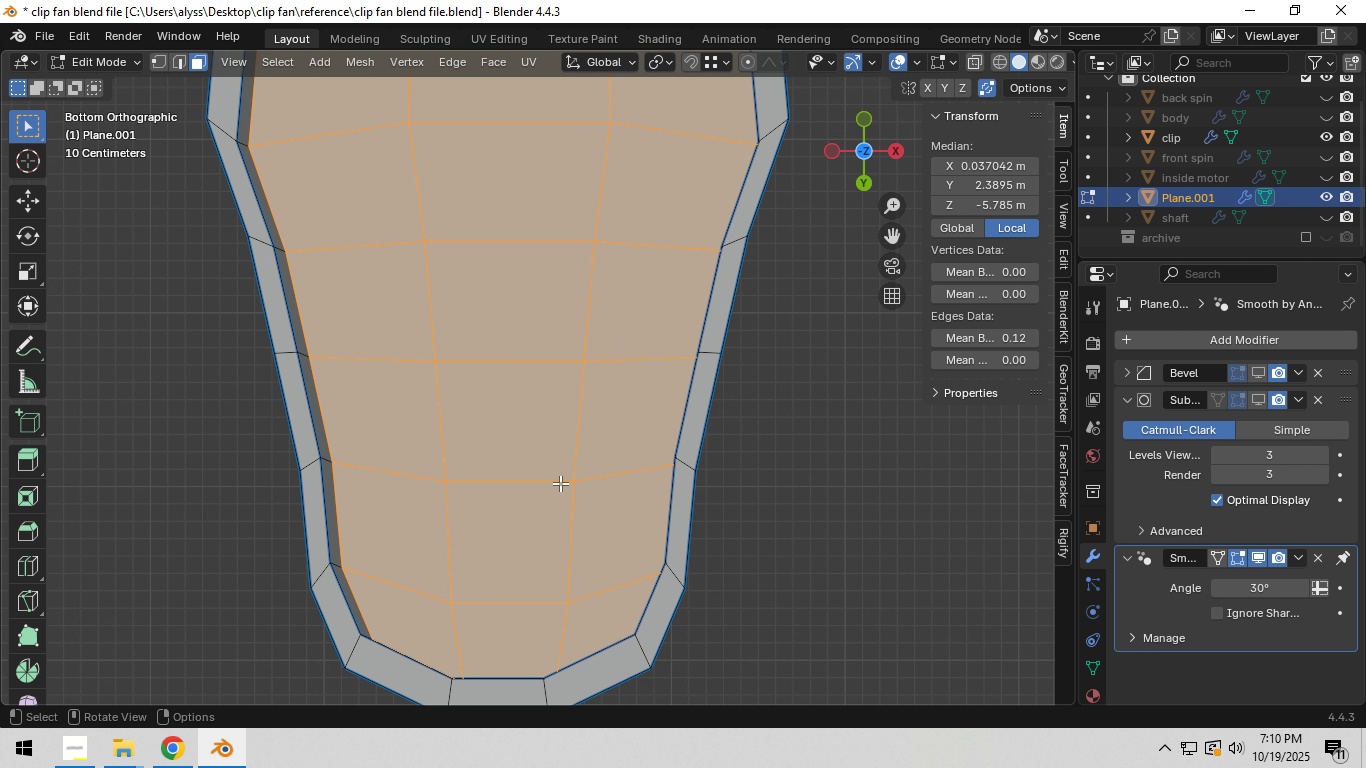 
left_click([553, 571])
 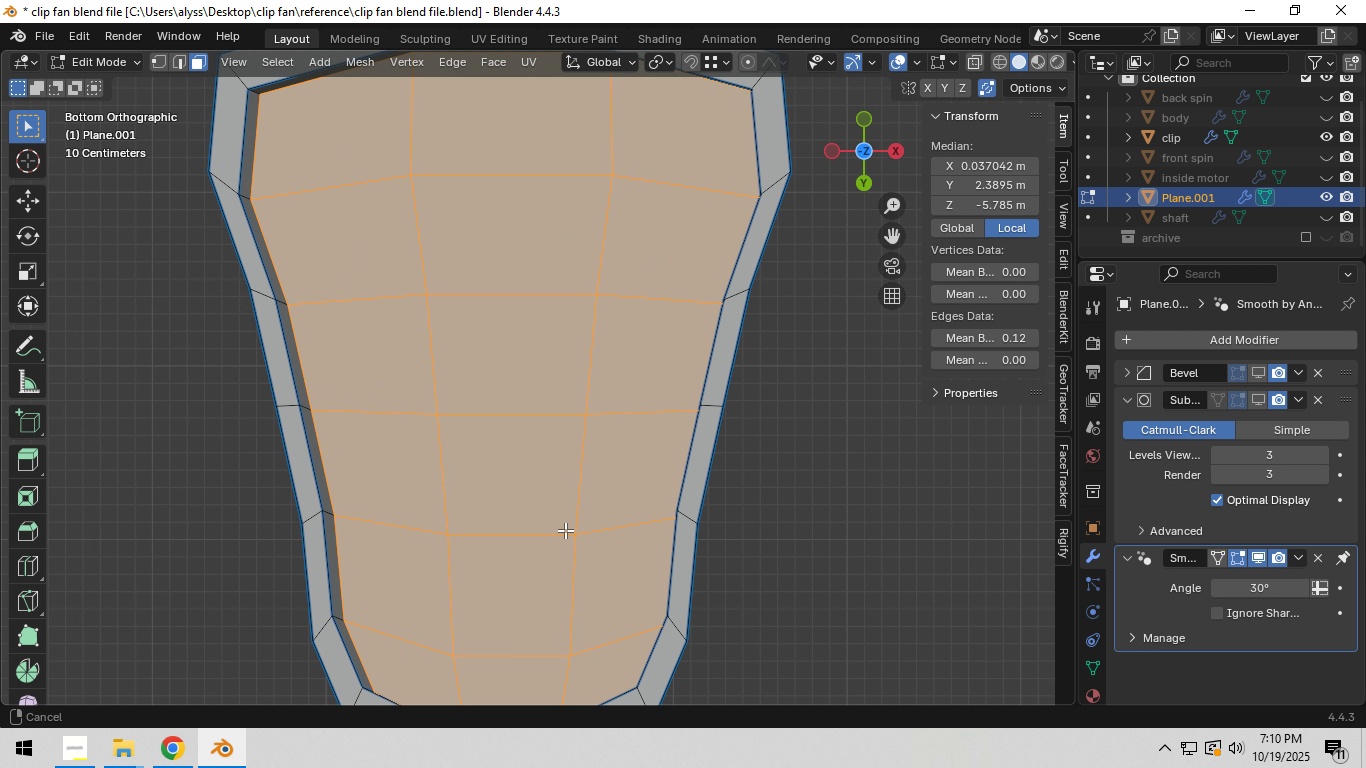 
hold_key(key=ShiftLeft, duration=0.38)
 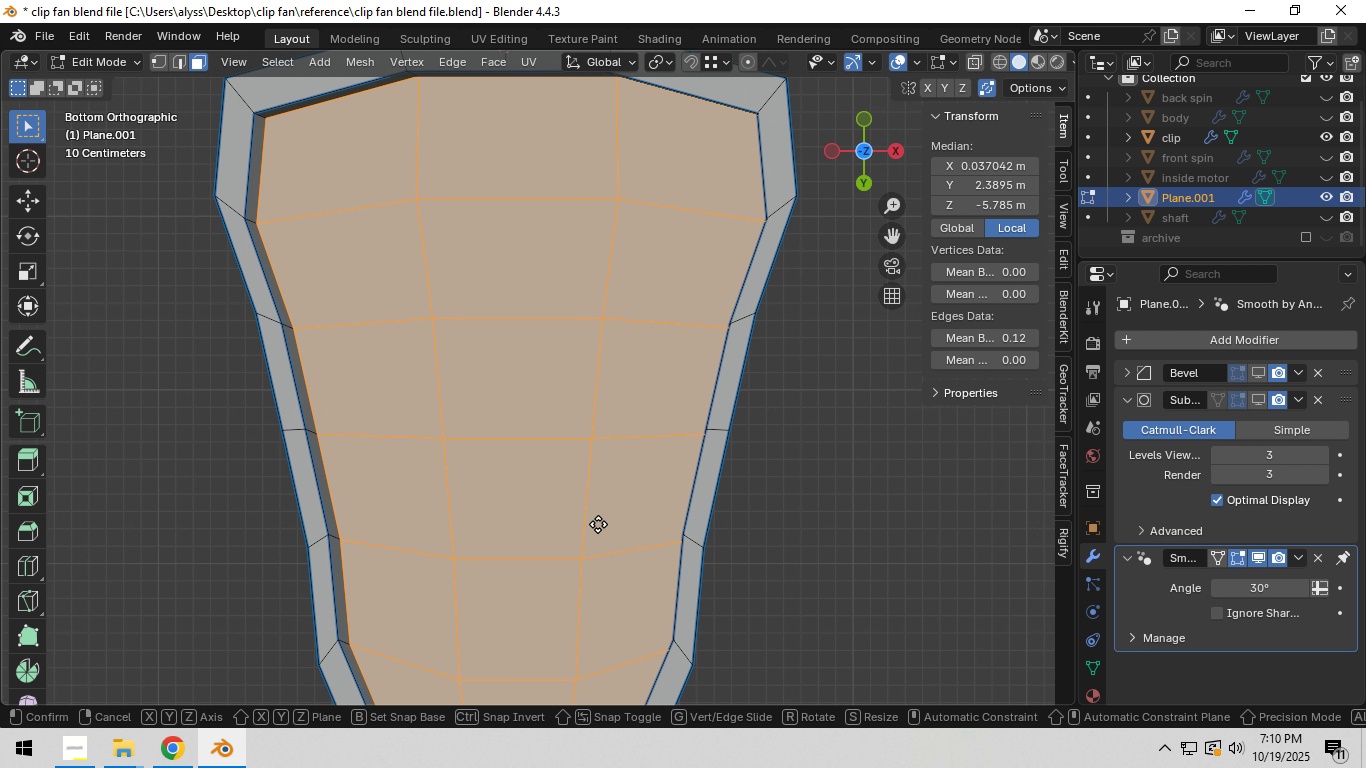 
type(gx)
 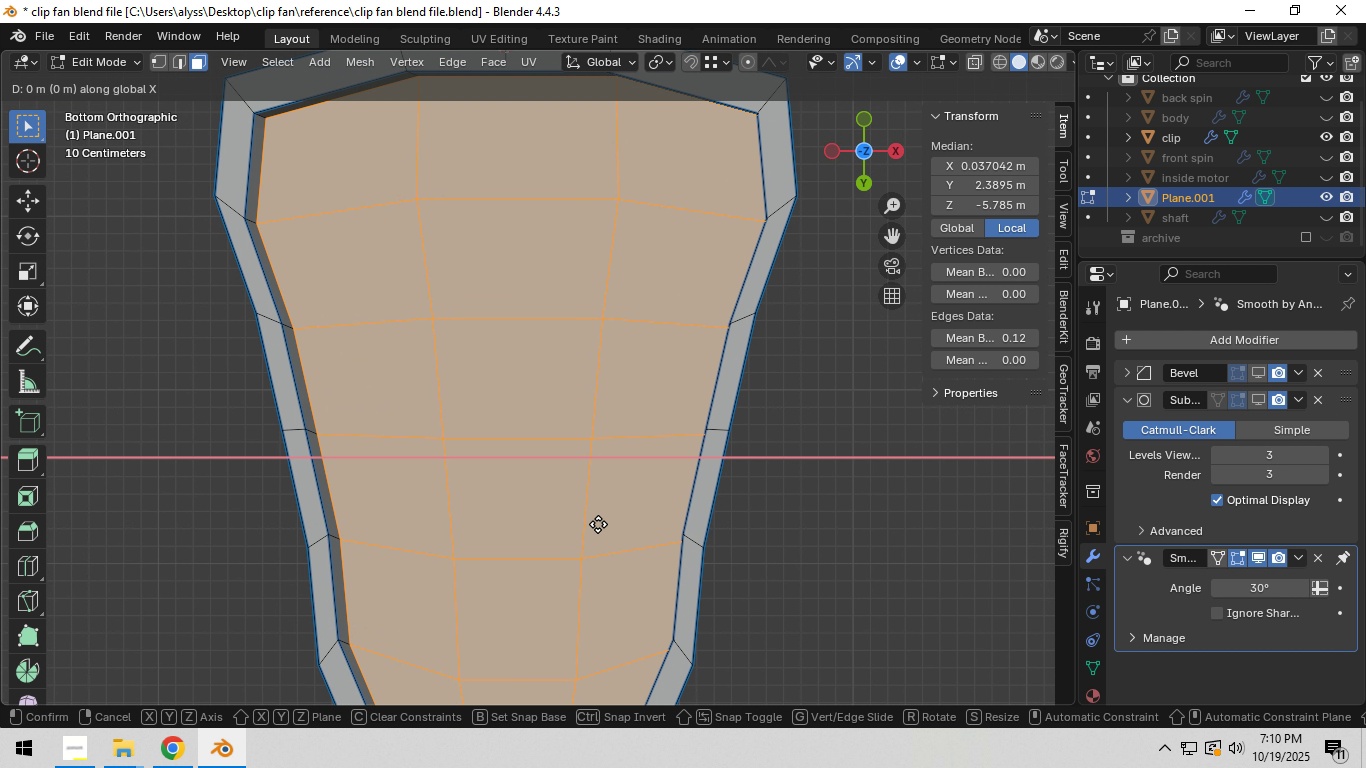 
hold_key(key=ShiftLeft, duration=1.5)
 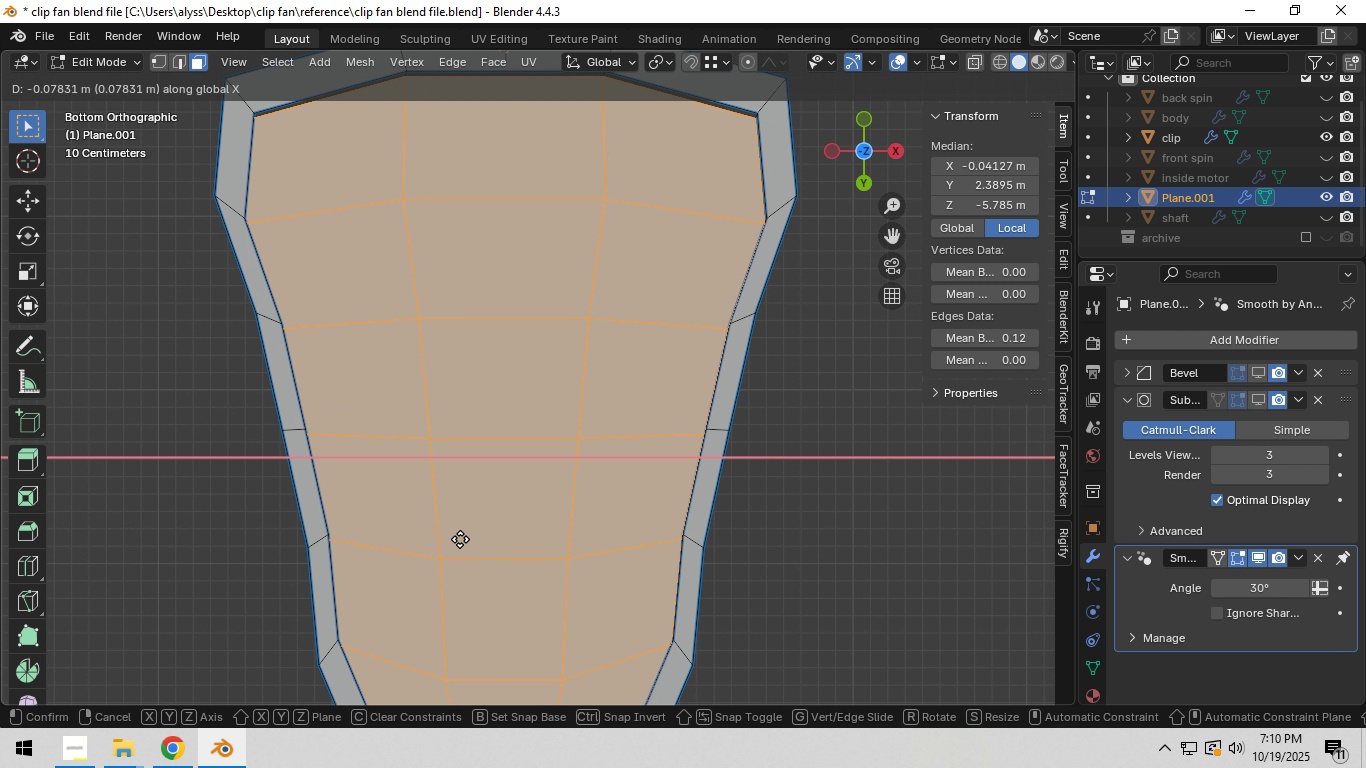 
hold_key(key=ShiftLeft, duration=1.51)
 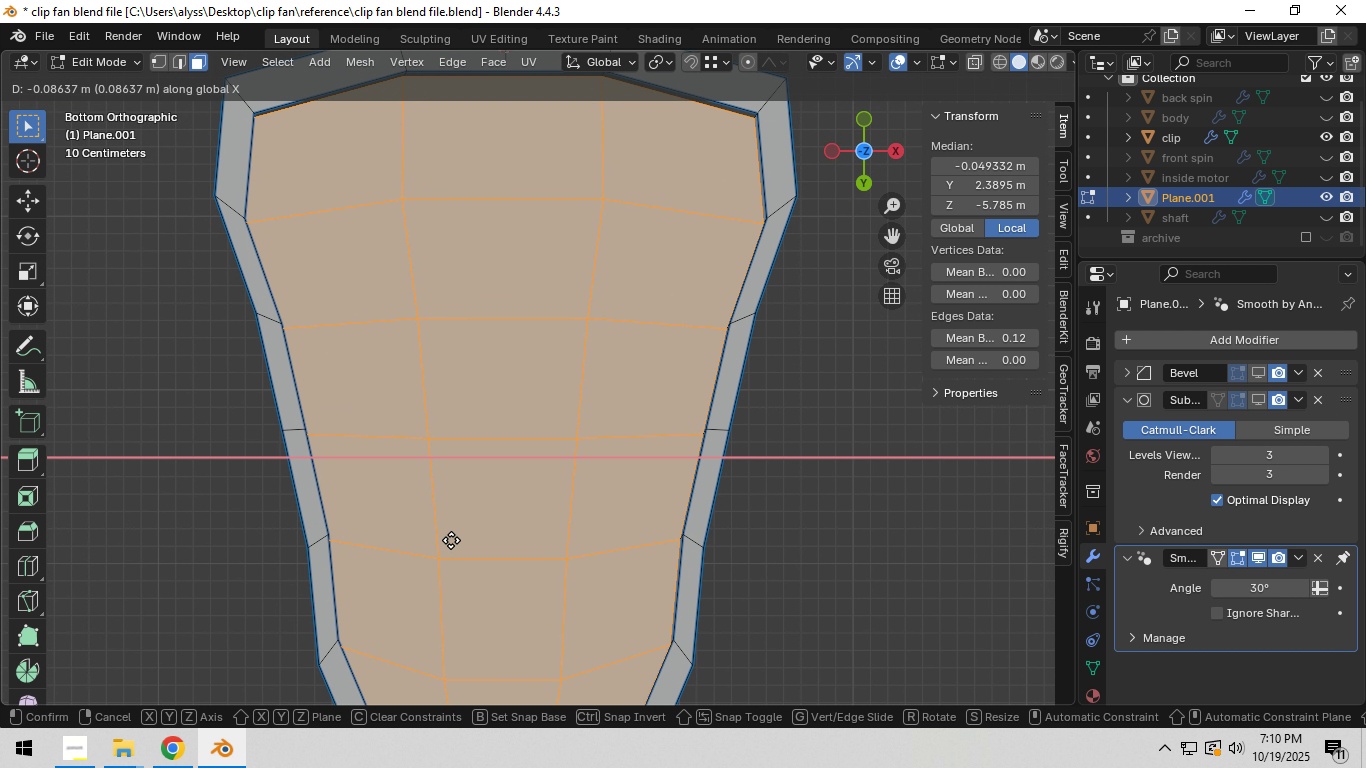 
hold_key(key=ShiftLeft, duration=1.53)
 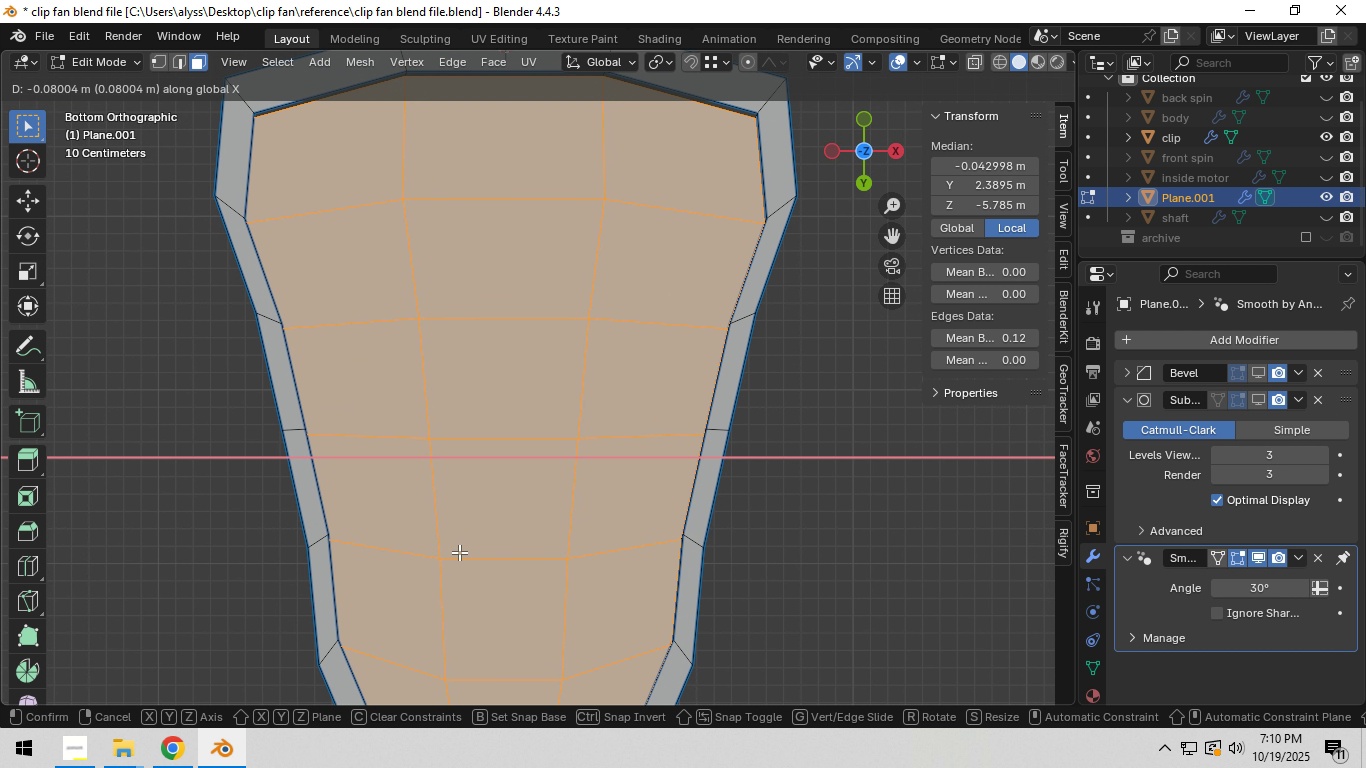 
hold_key(key=ShiftLeft, duration=0.86)
left_click([459, 552])
 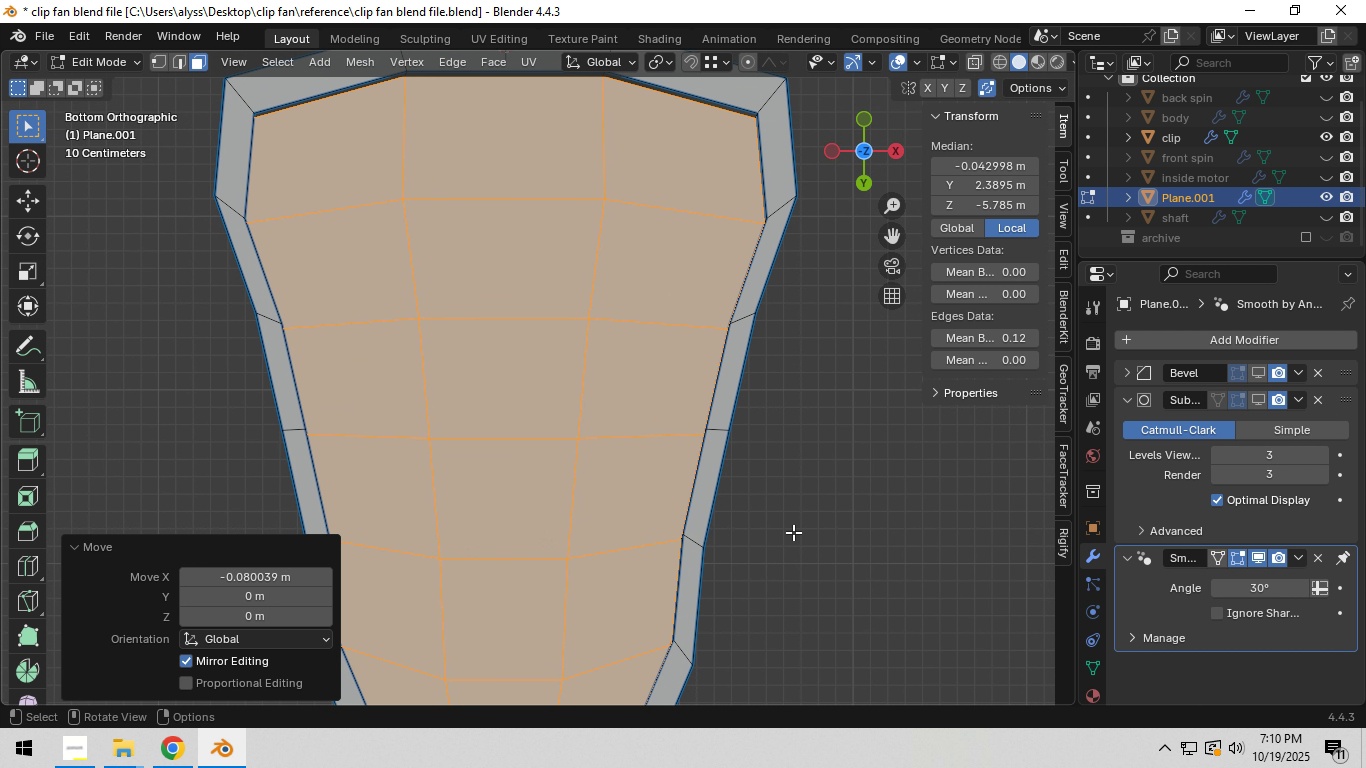 
left_click([793, 532])
 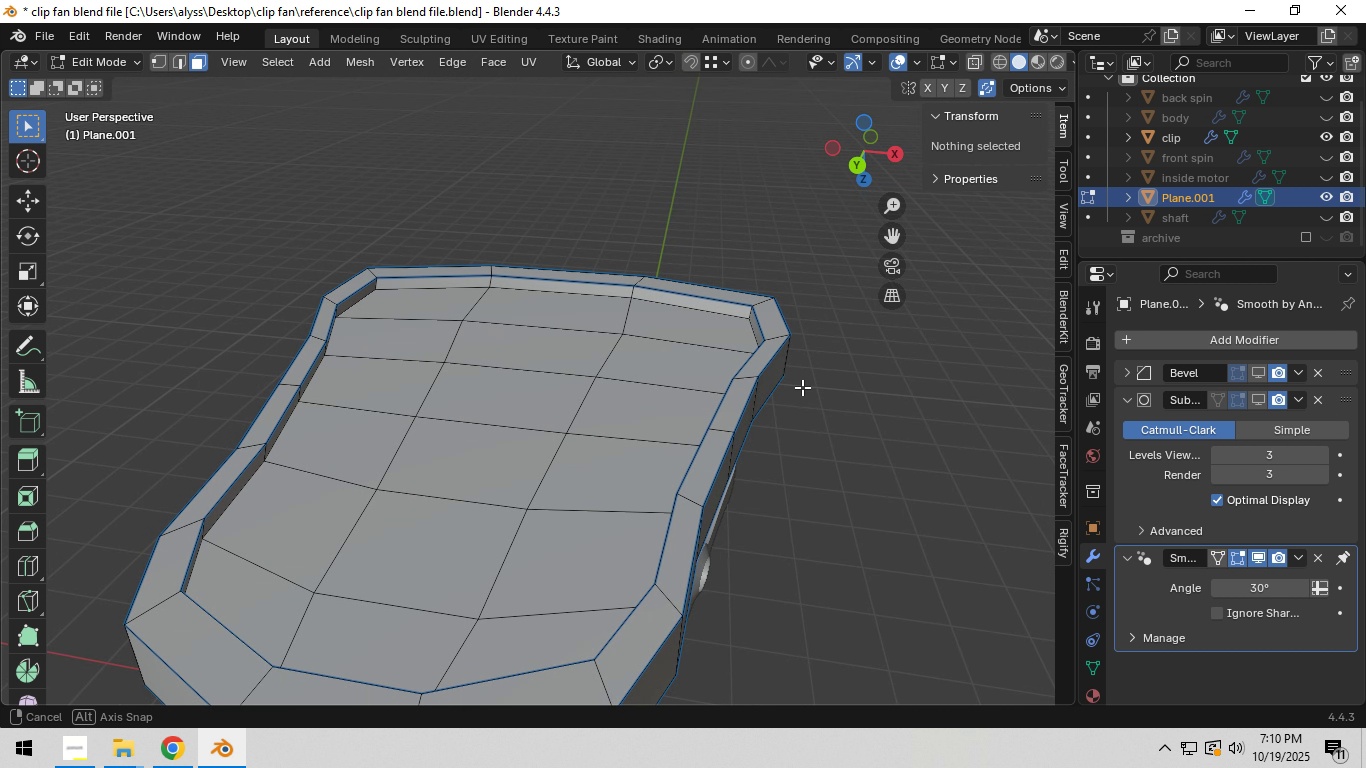 
hold_key(key=Backquote, duration=0.3)
 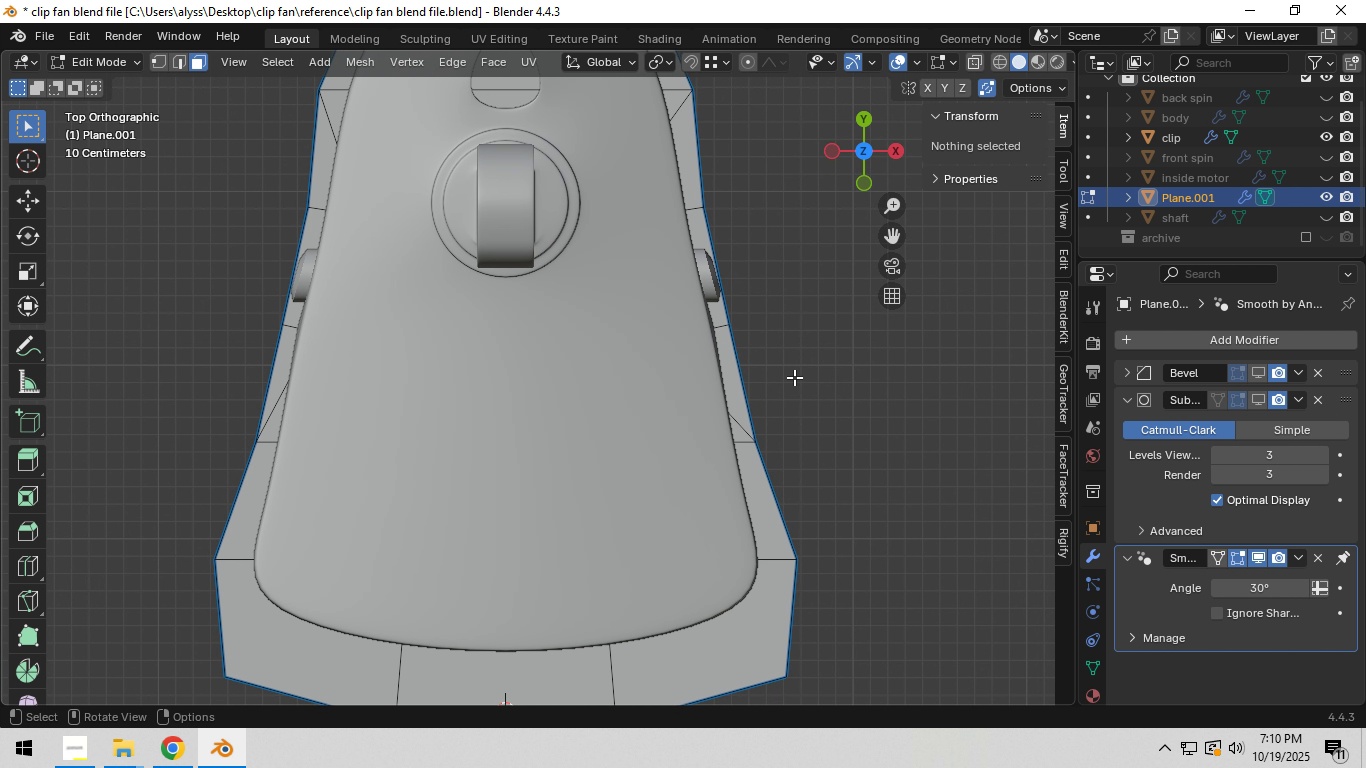 
key(Backquote)
 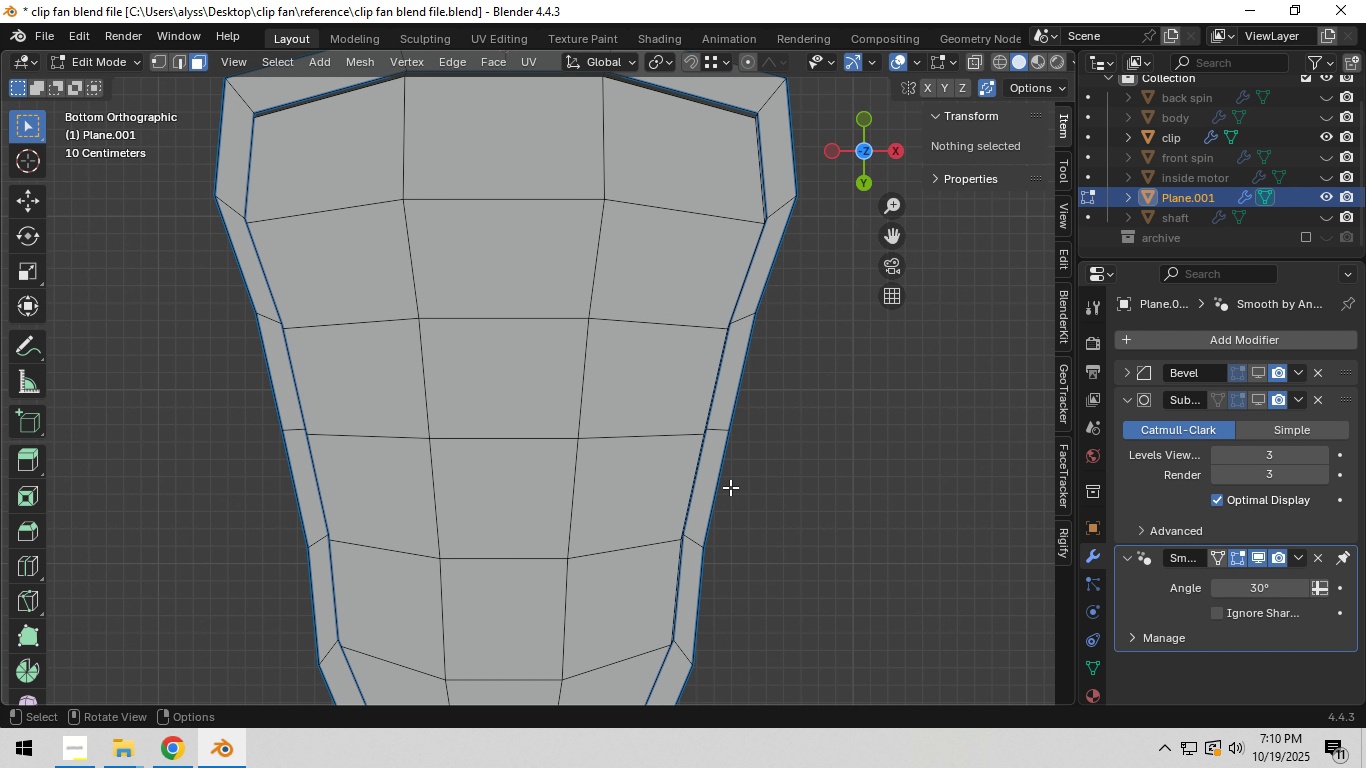 
scroll: coordinate [725, 496], scroll_direction: down, amount: 2.0
 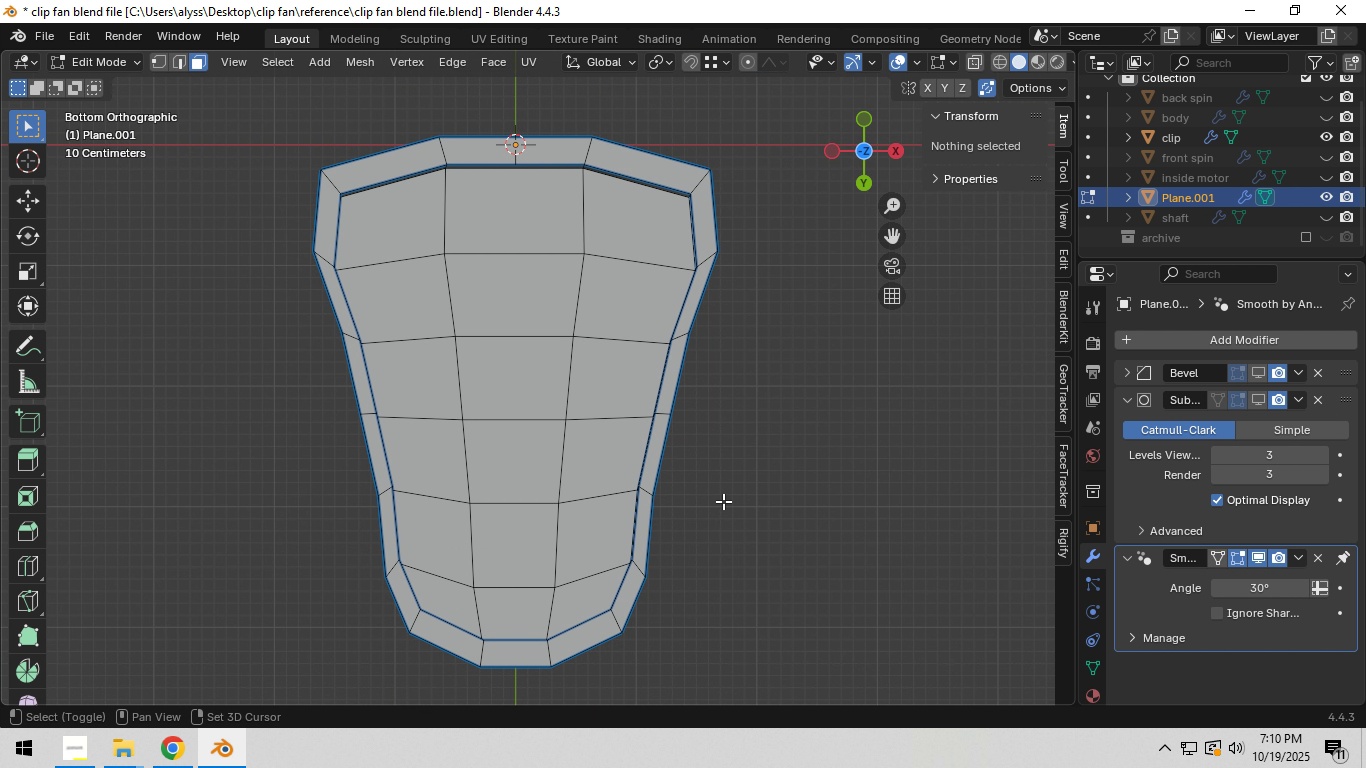 
hold_key(key=ShiftLeft, duration=0.5)
 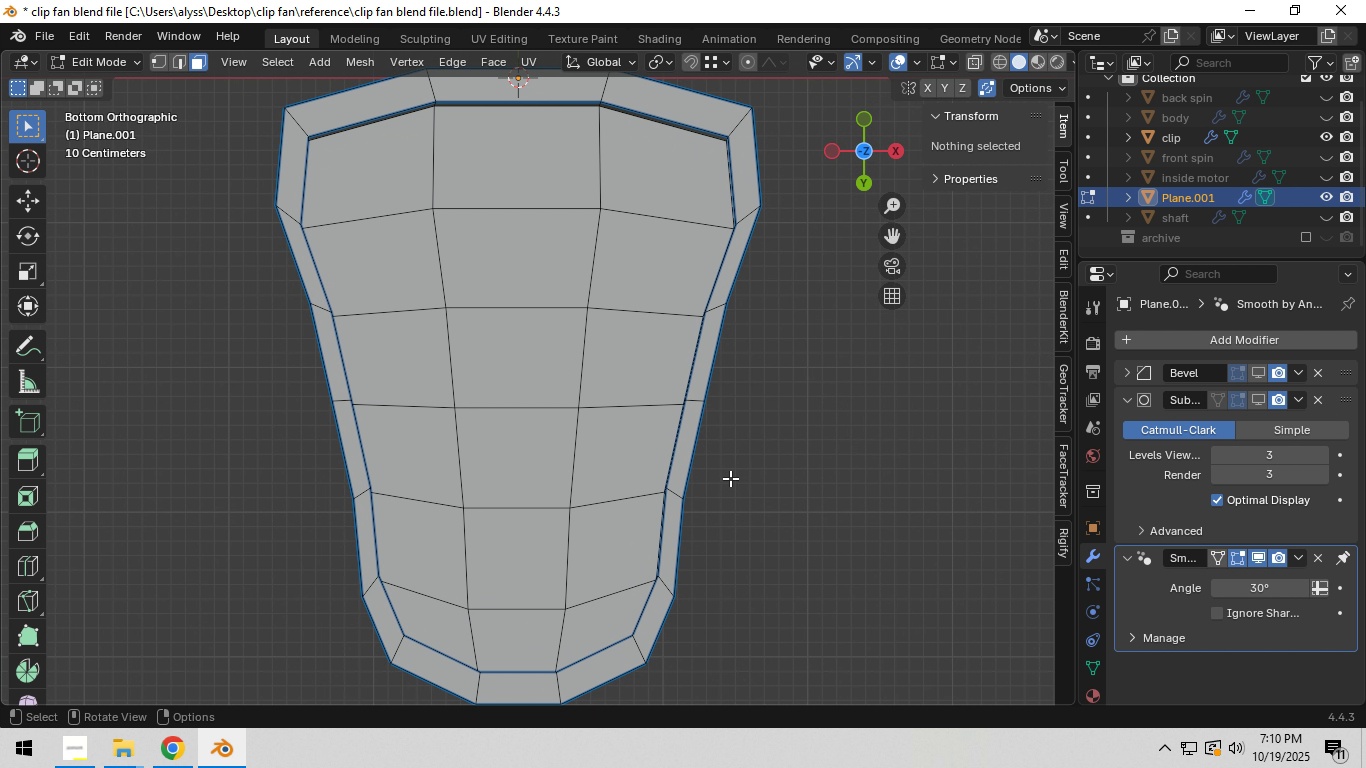 
scroll: coordinate [730, 478], scroll_direction: up, amount: 1.0
 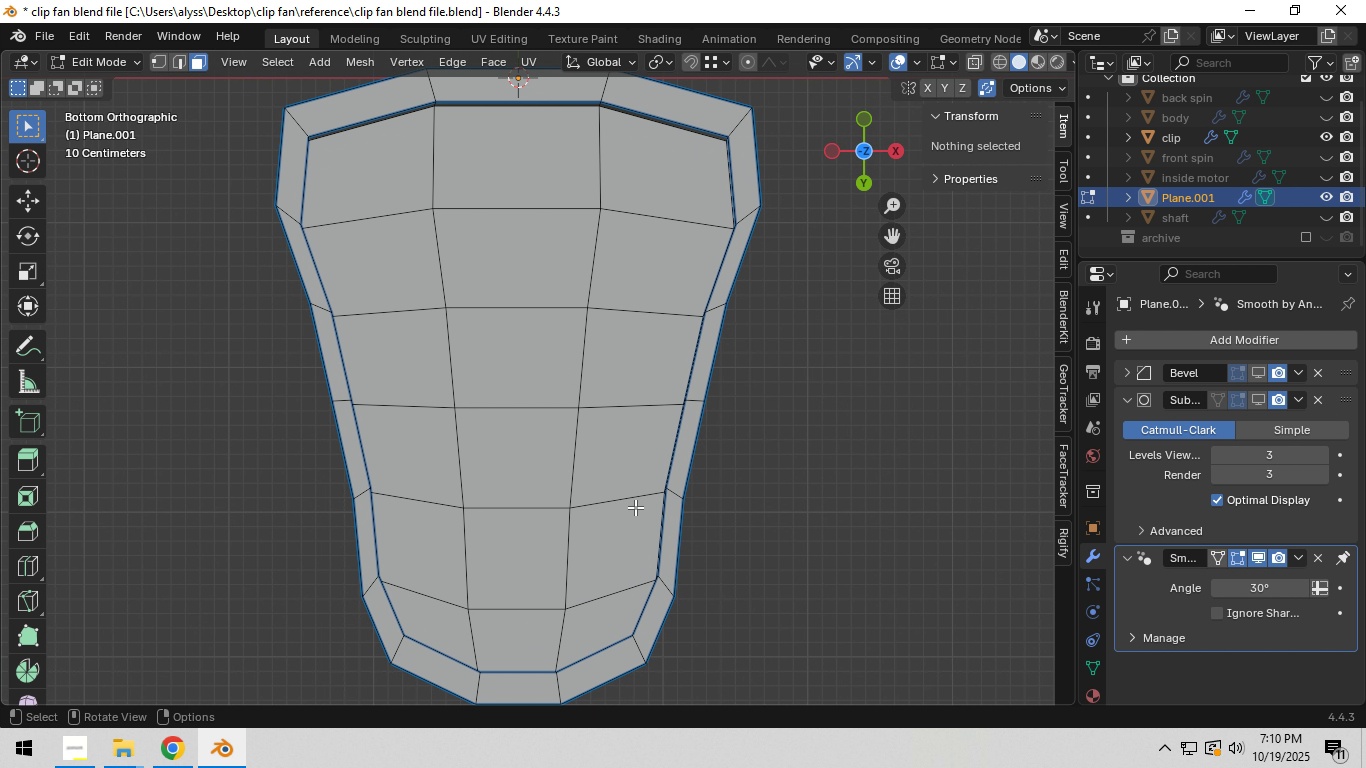 
key(C)
 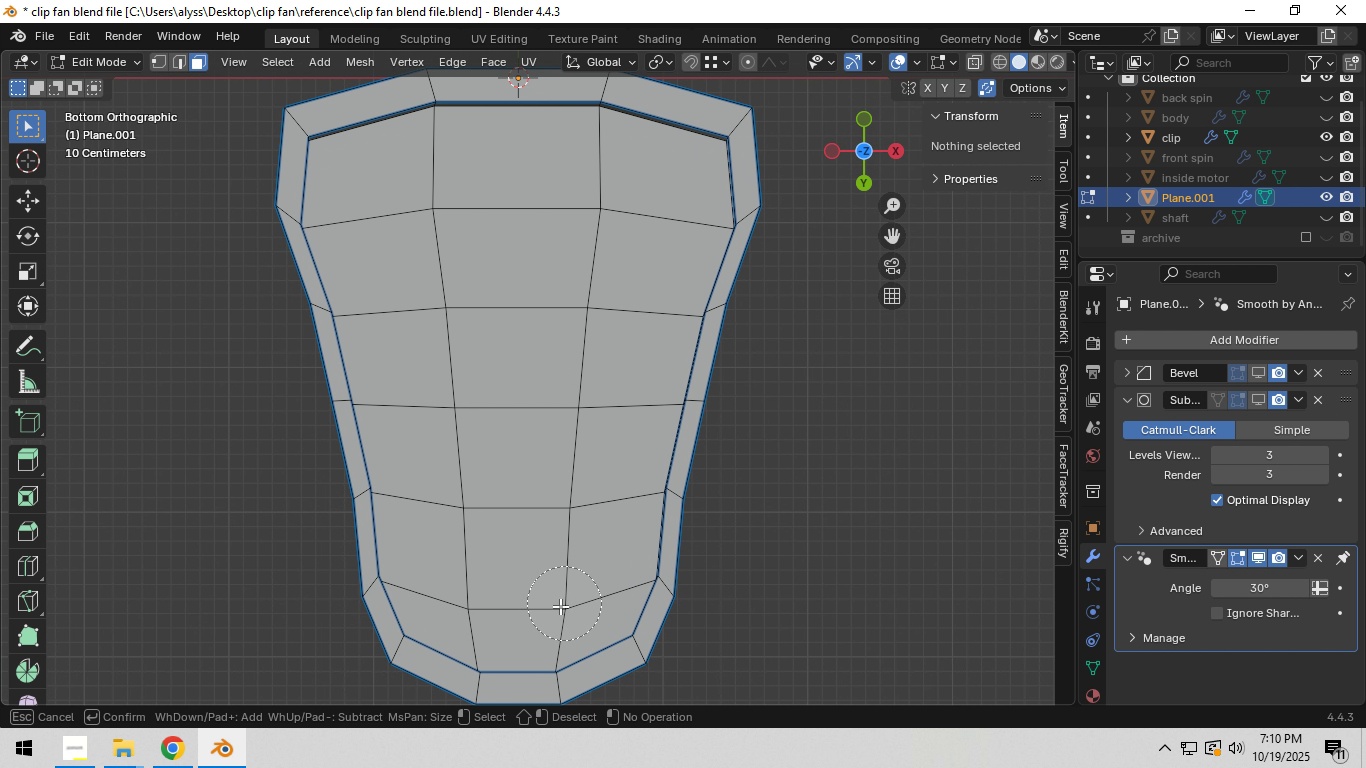 
left_click_drag(start_coordinate=[564, 604], to_coordinate=[461, 363])
 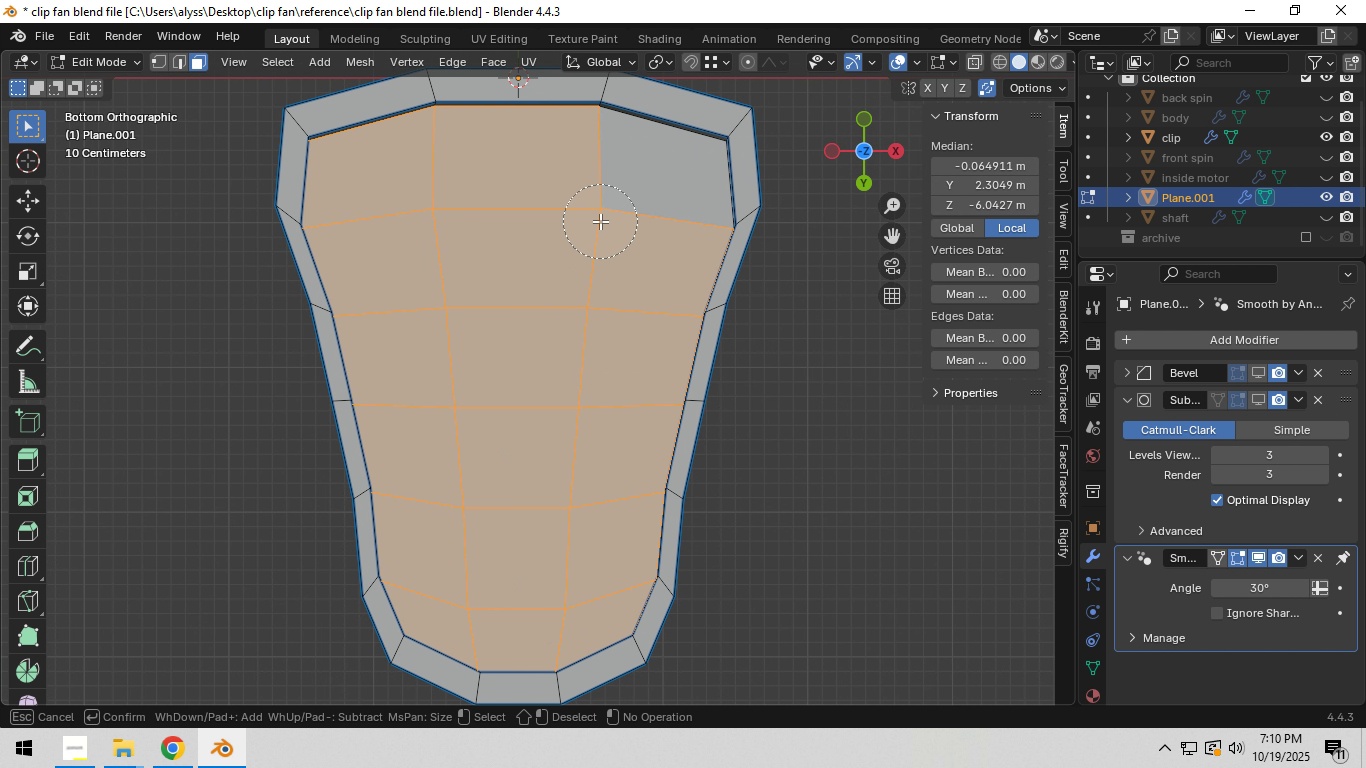 
right_click([447, 376])
 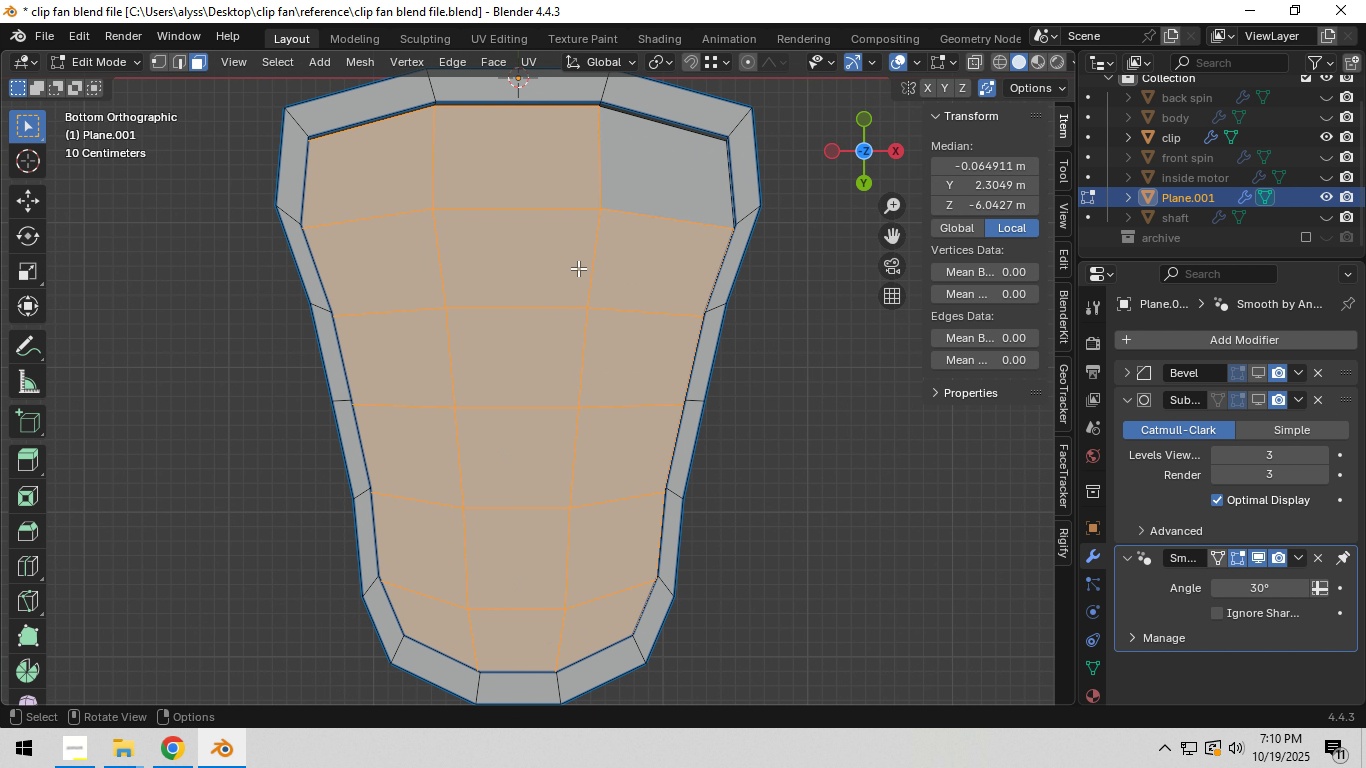 
key(C)
 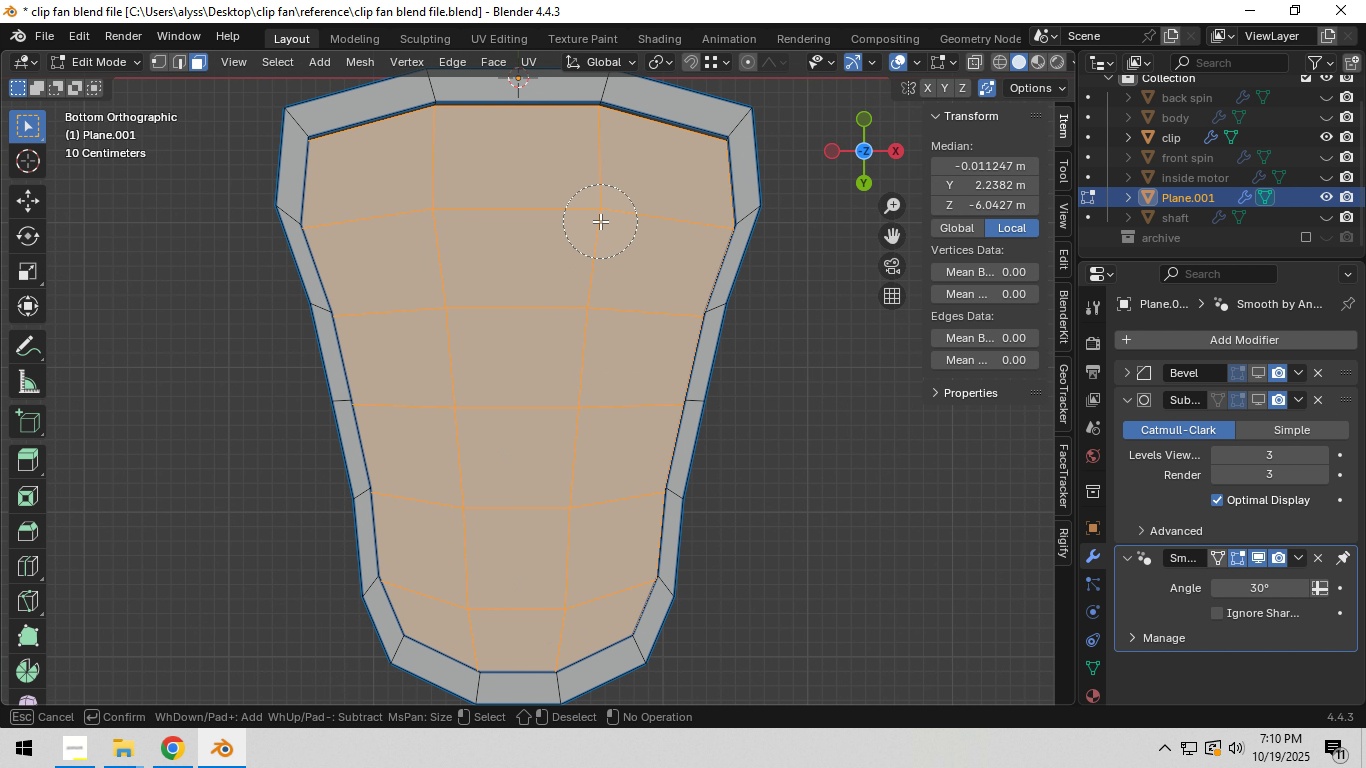 
left_click([600, 221])
 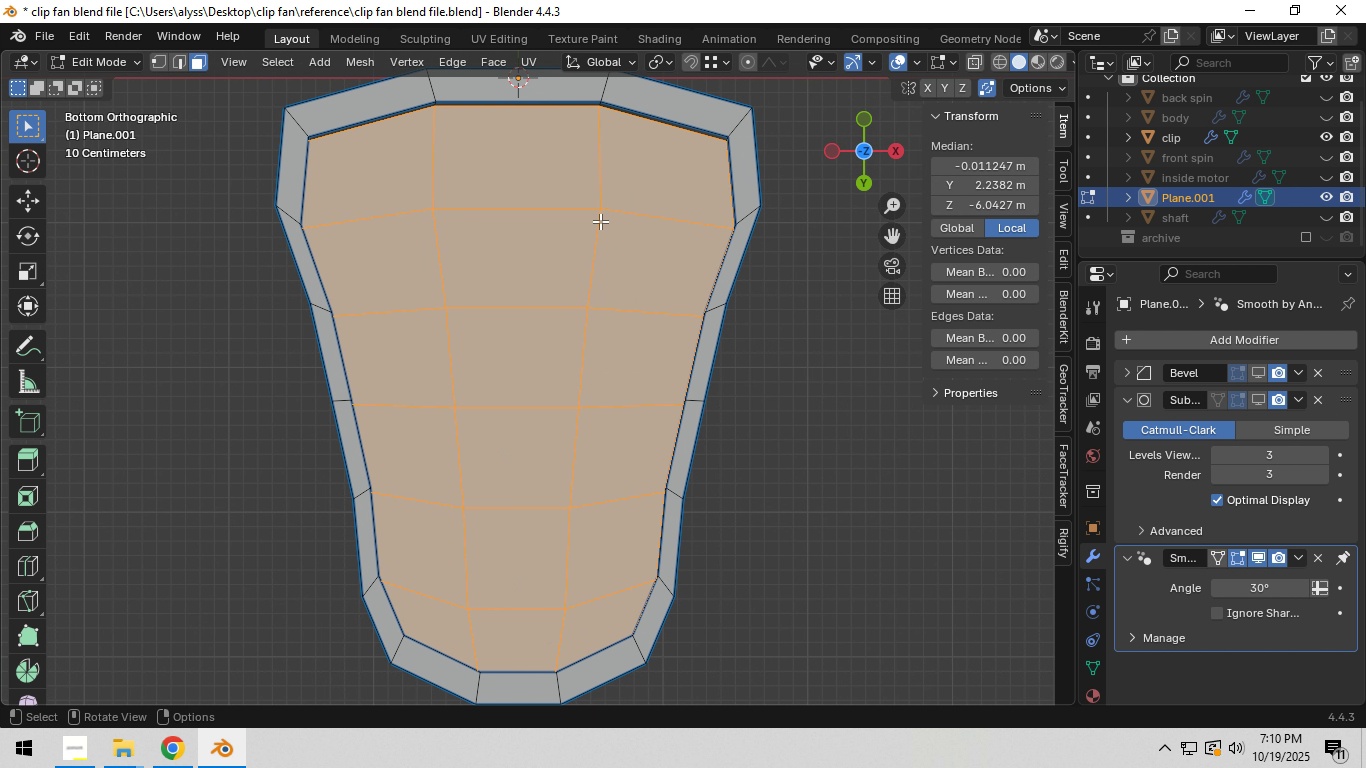 
right_click([600, 221])
 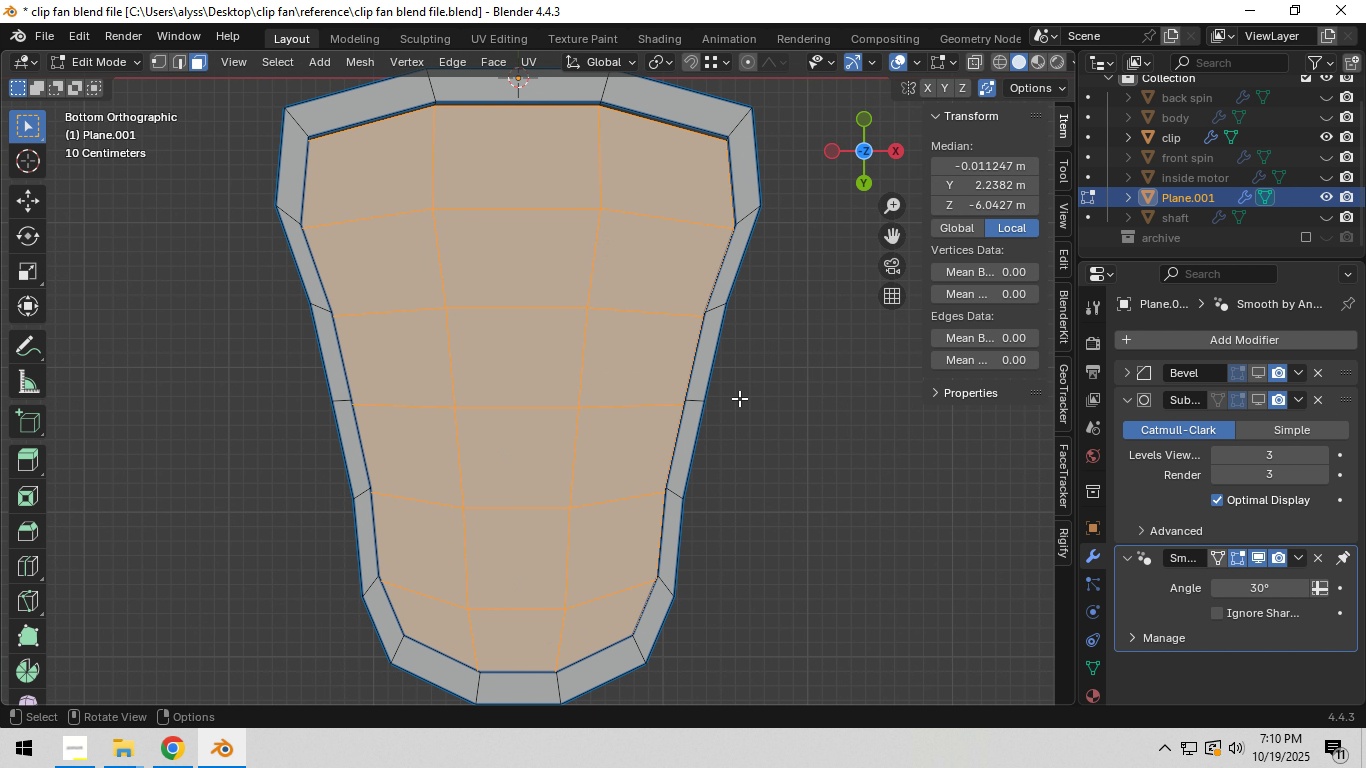 
type(gy)
 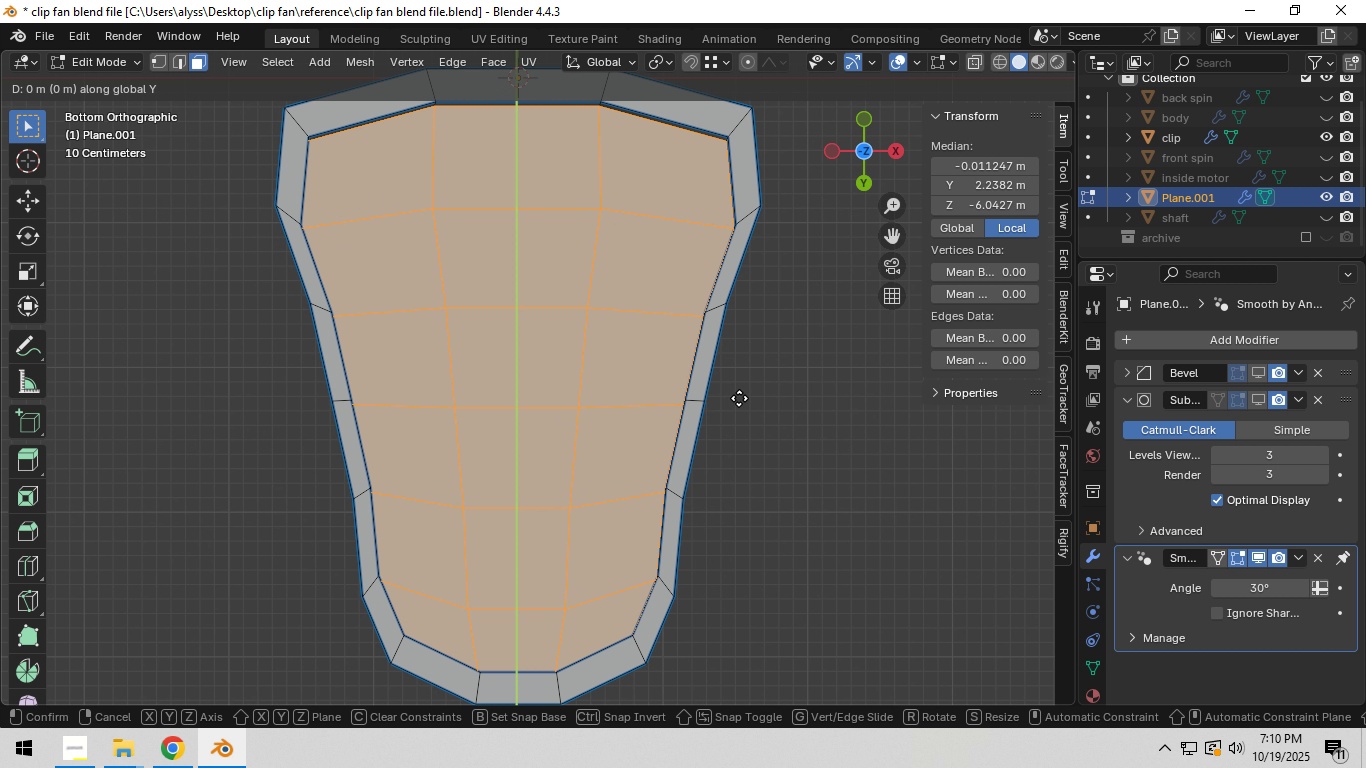 
hold_key(key=ShiftLeft, duration=1.5)
 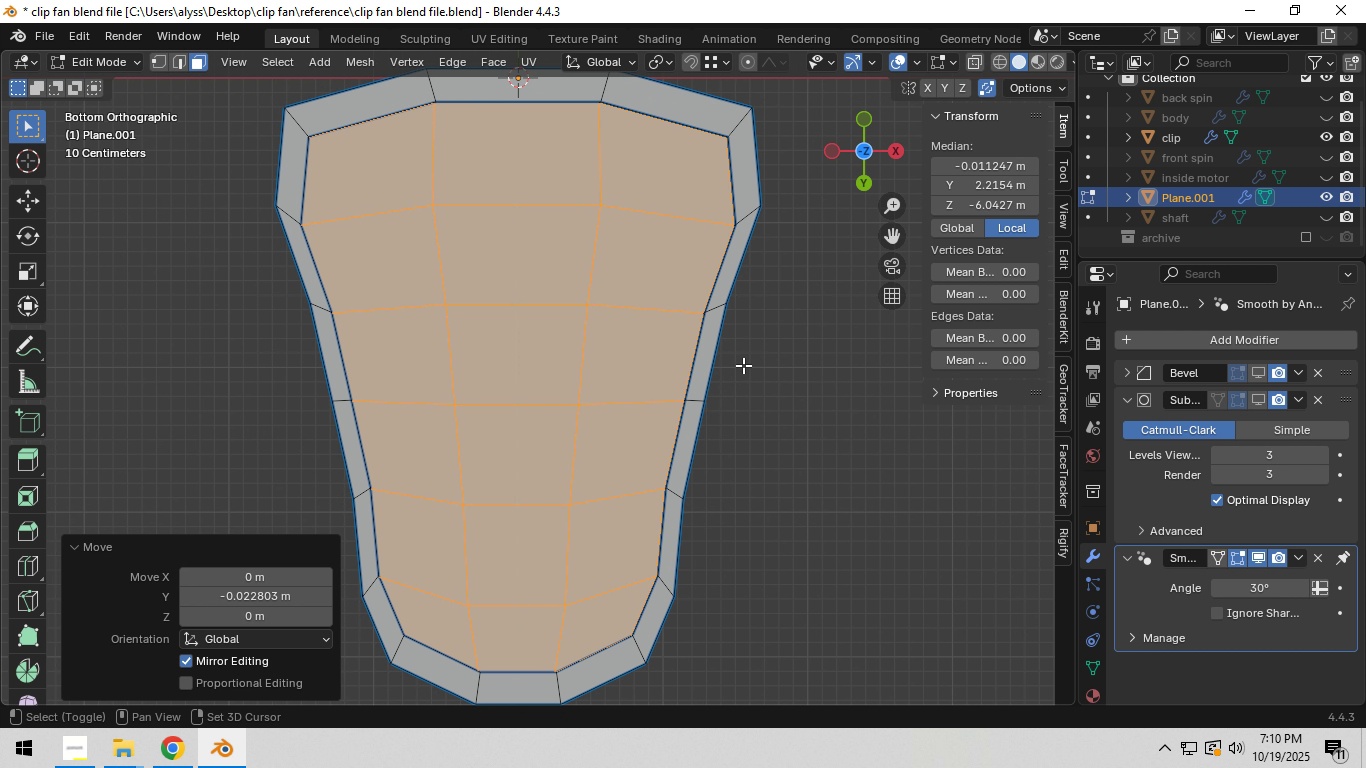 
hold_key(key=ShiftLeft, duration=0.91)
left_click([743, 365])
 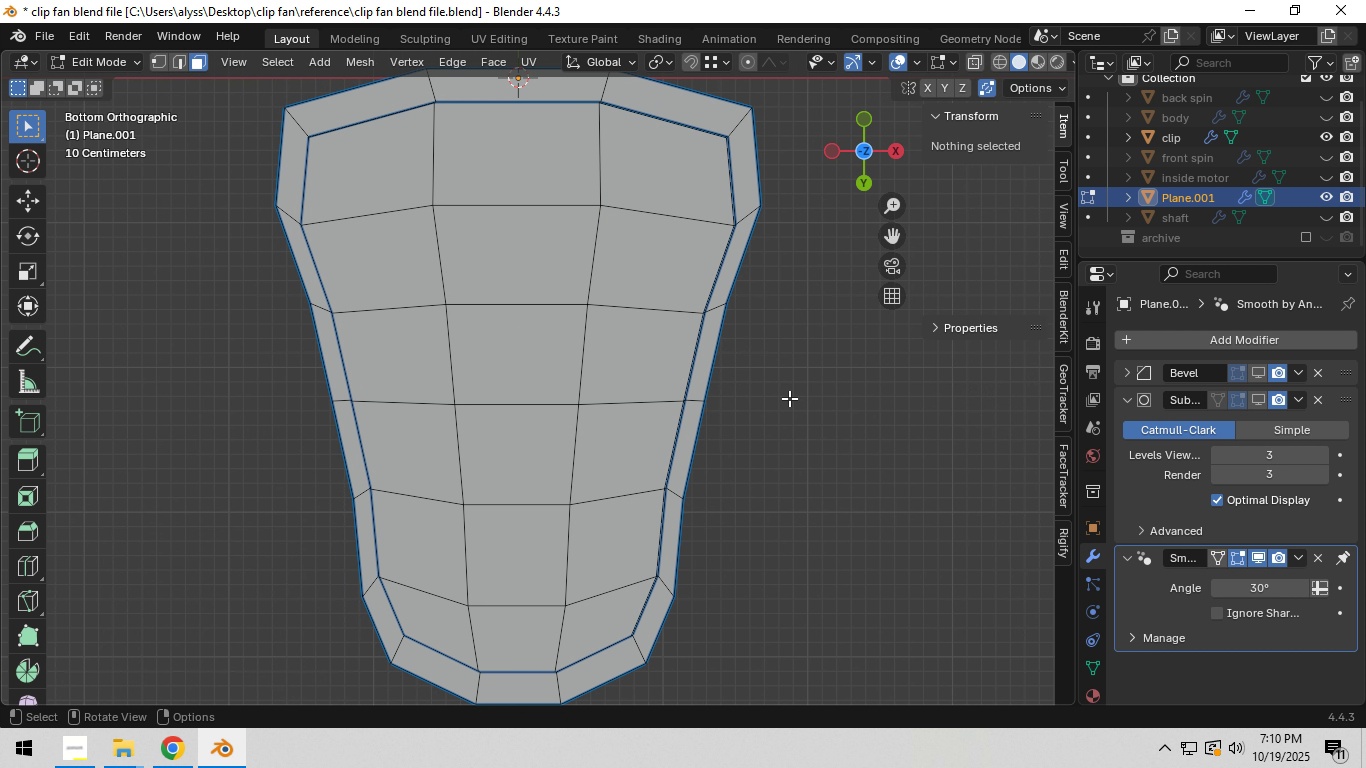 
double_click([789, 398])
 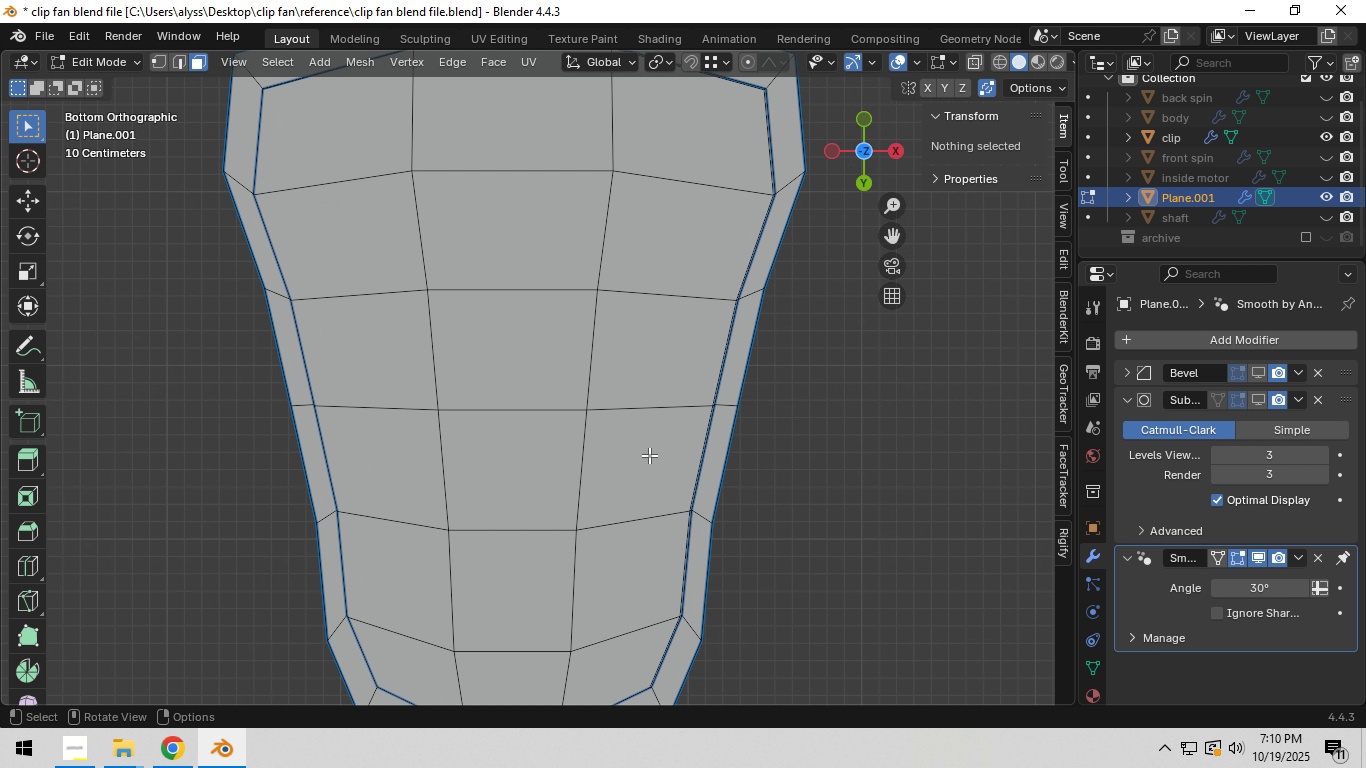 
scroll: coordinate [649, 455], scroll_direction: up, amount: 1.0
 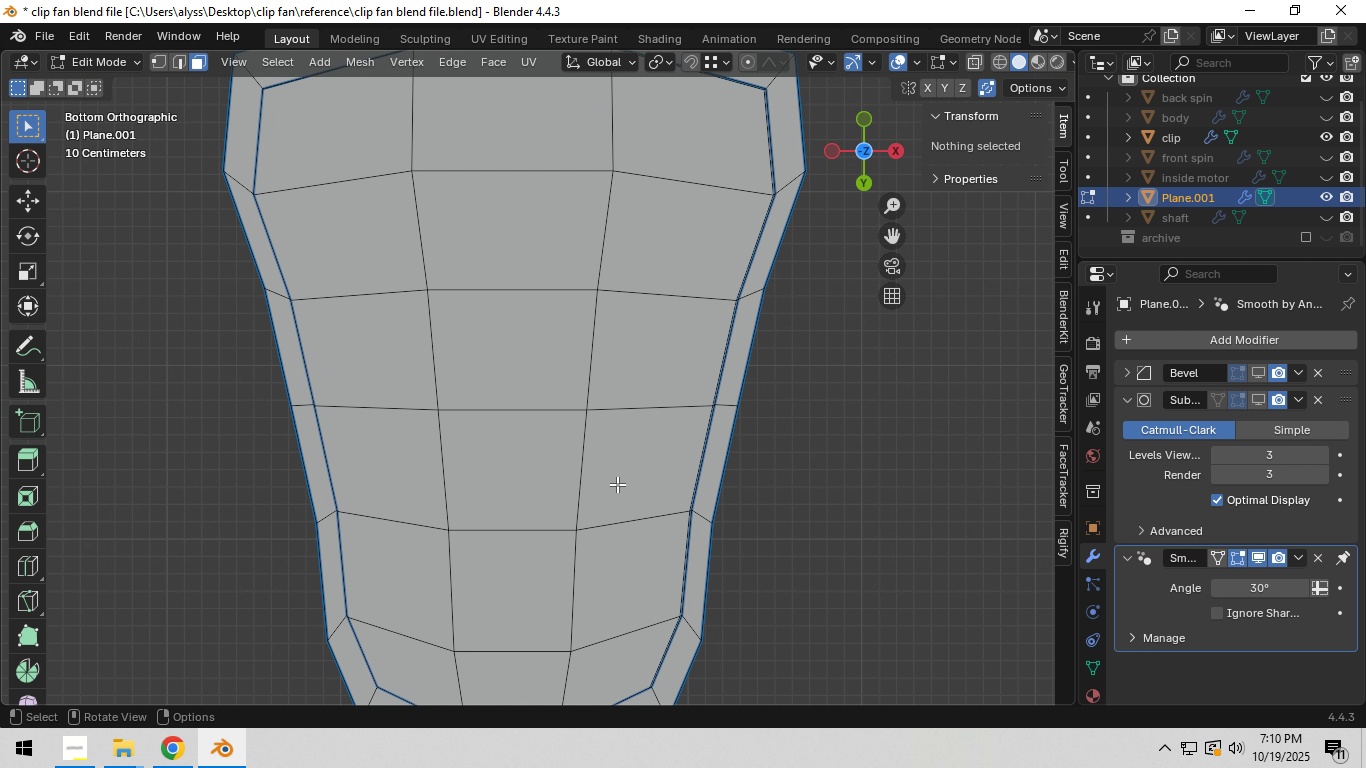 
key(C)
 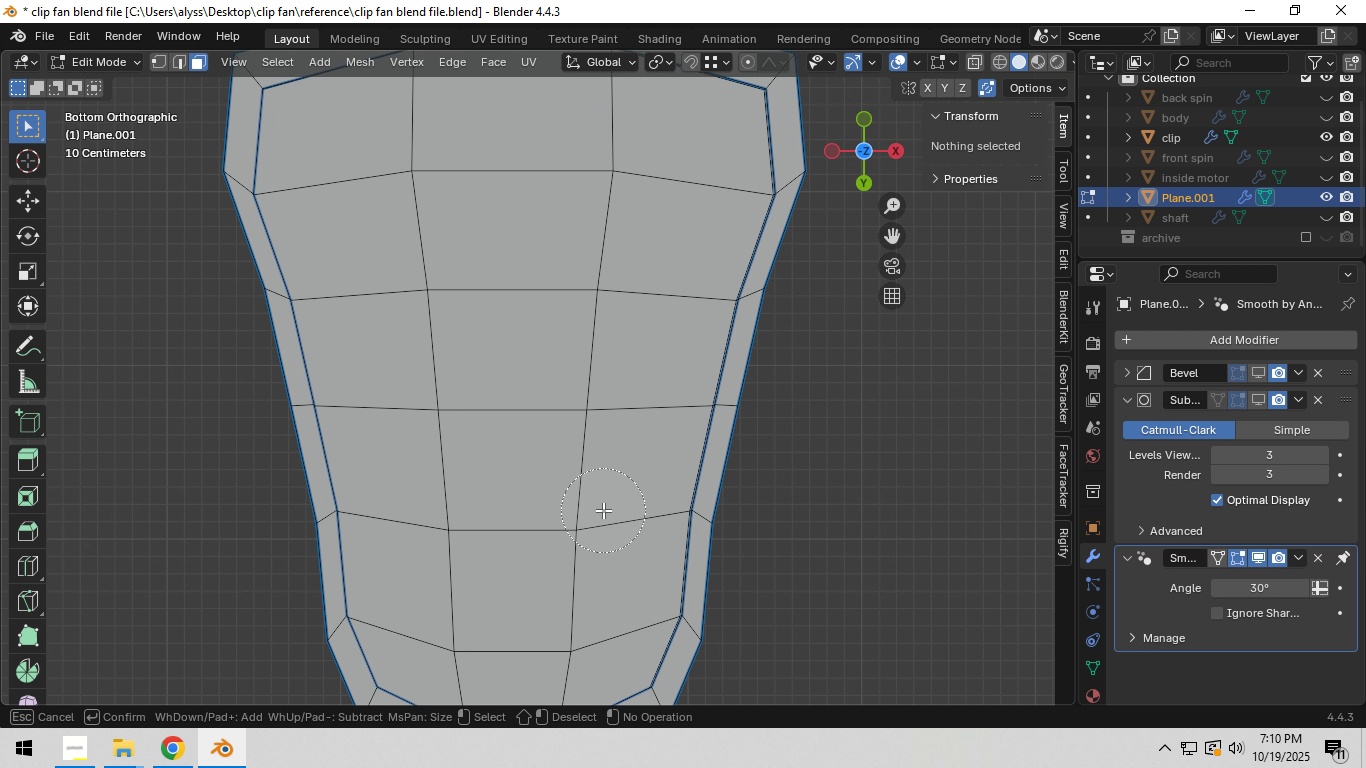 
scroll: coordinate [603, 510], scroll_direction: down, amount: 3.0
 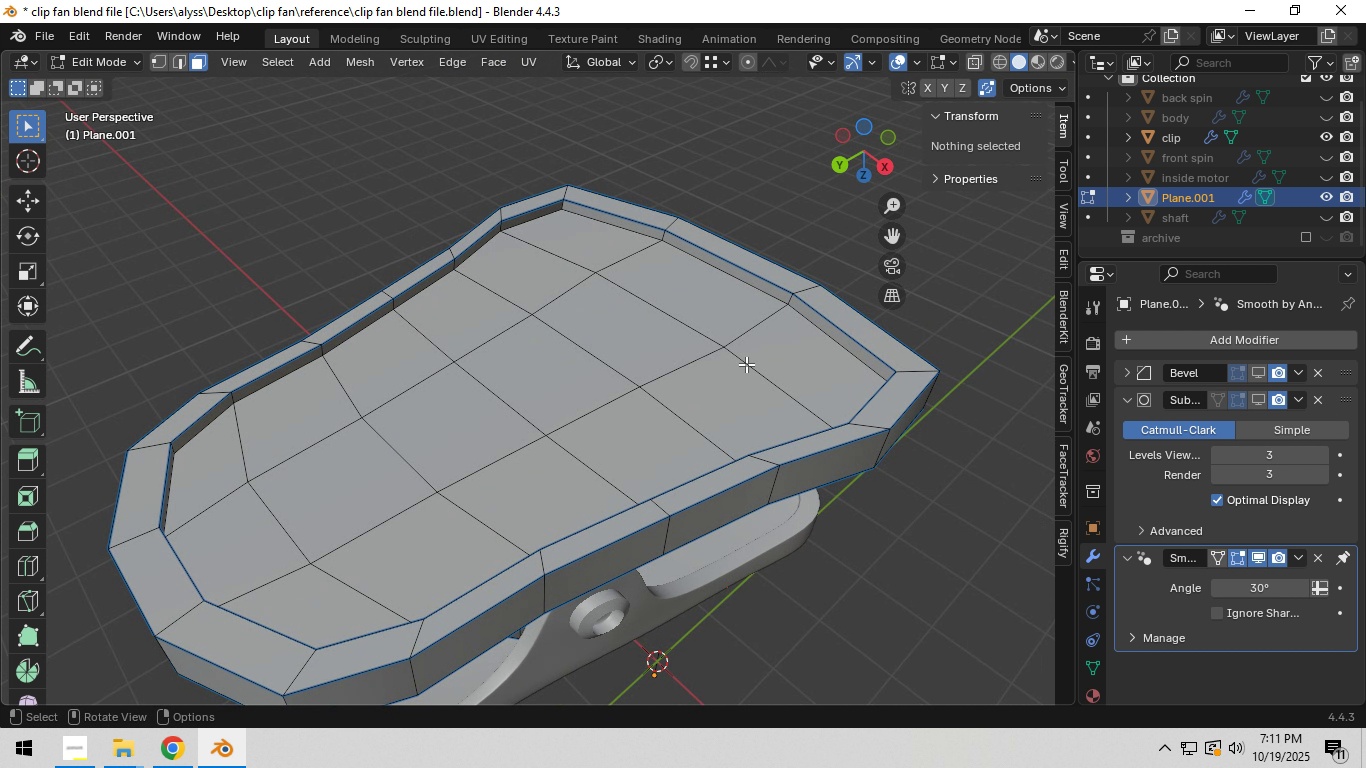 
hold_key(key=AltLeft, duration=1.02)
hold_key(key=ShiftLeft, duration=0.78)
left_click([811, 328])
 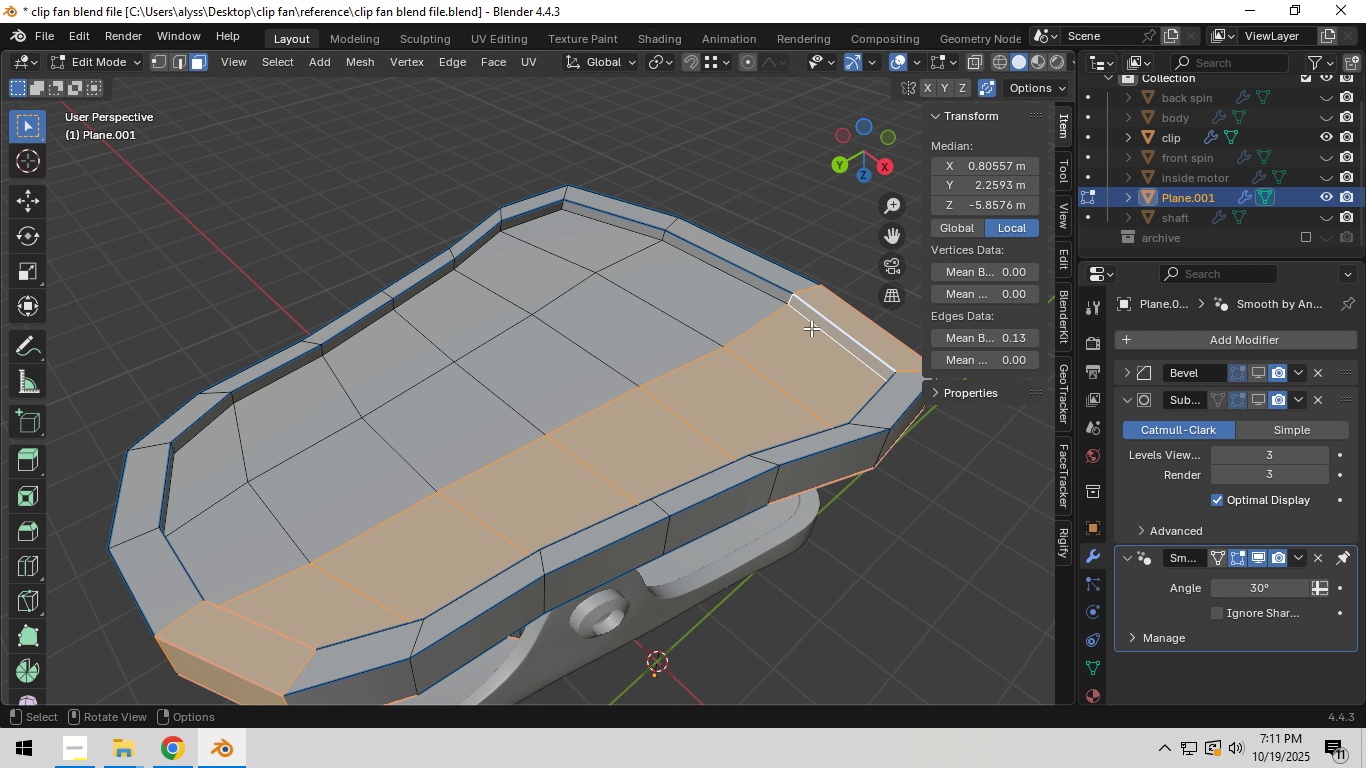 
key(2)
 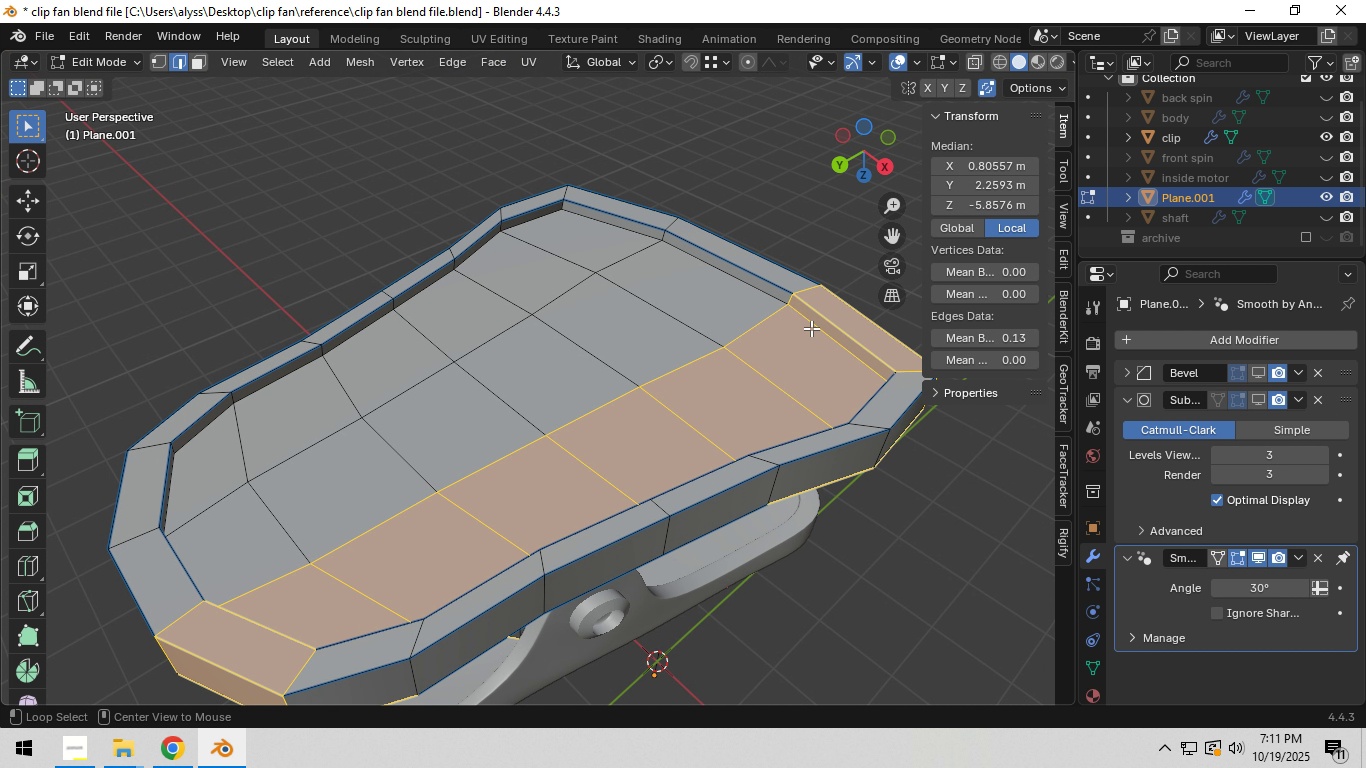 
hold_key(key=AltLeft, duration=1.72)
left_click([811, 328])
 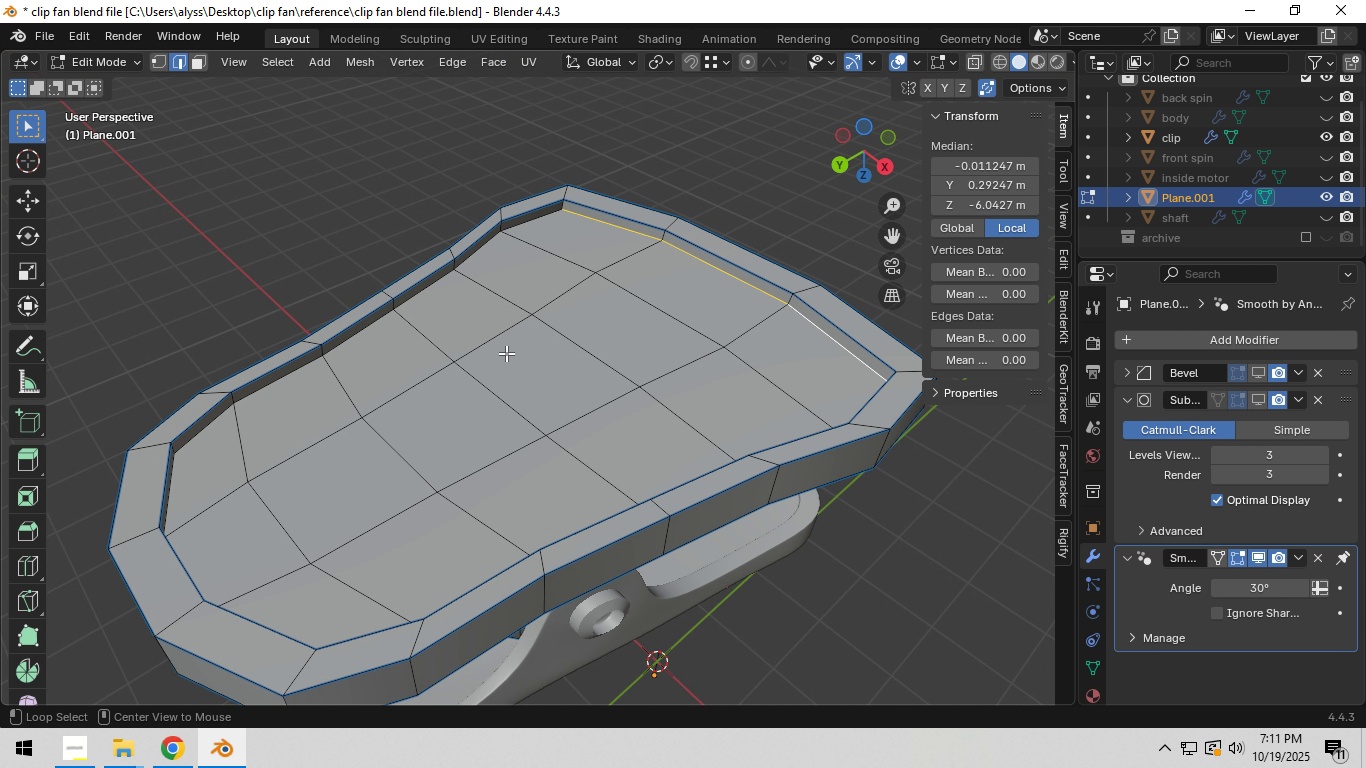 
hold_key(key=ShiftLeft, duration=1.11)
left_click([372, 348])
 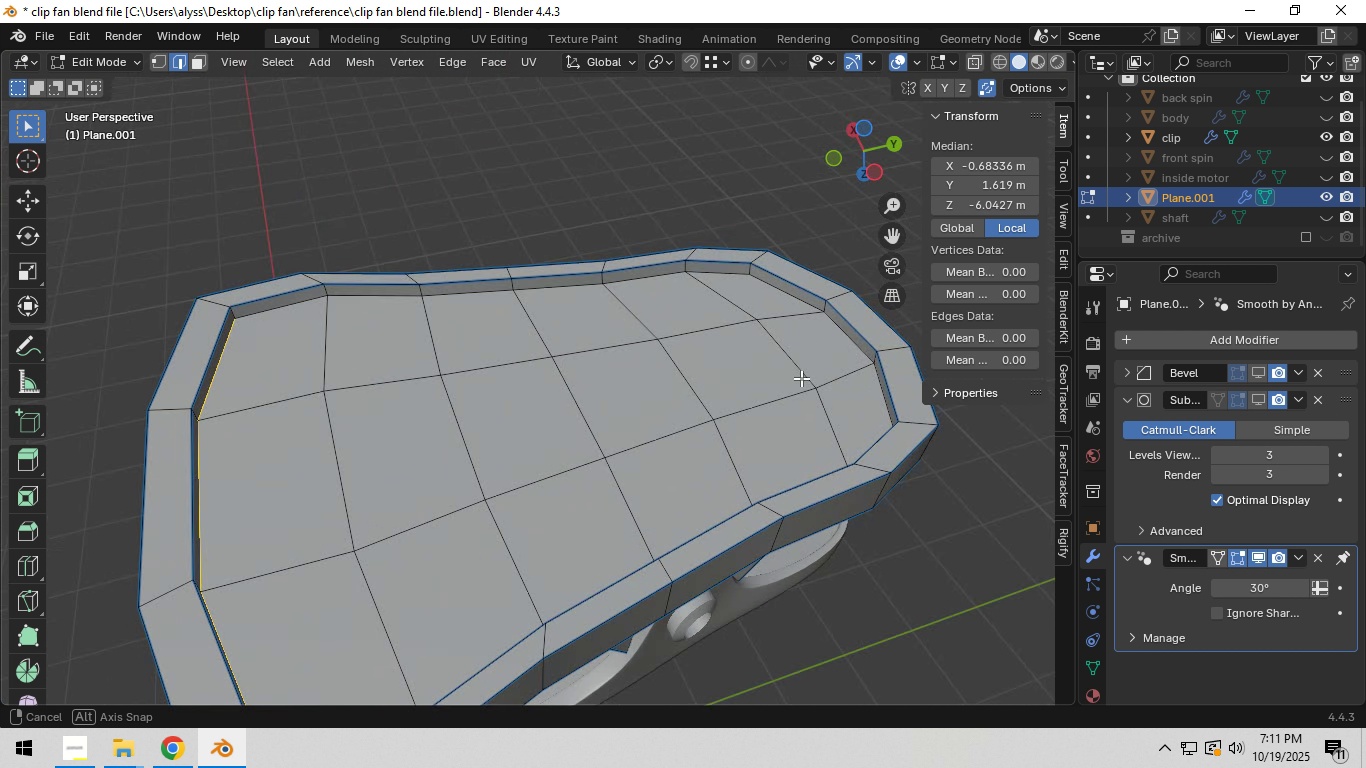 
hold_key(key=AltLeft, duration=1.6)
hold_key(key=ShiftLeft, duration=1.44)
left_click([822, 325])
 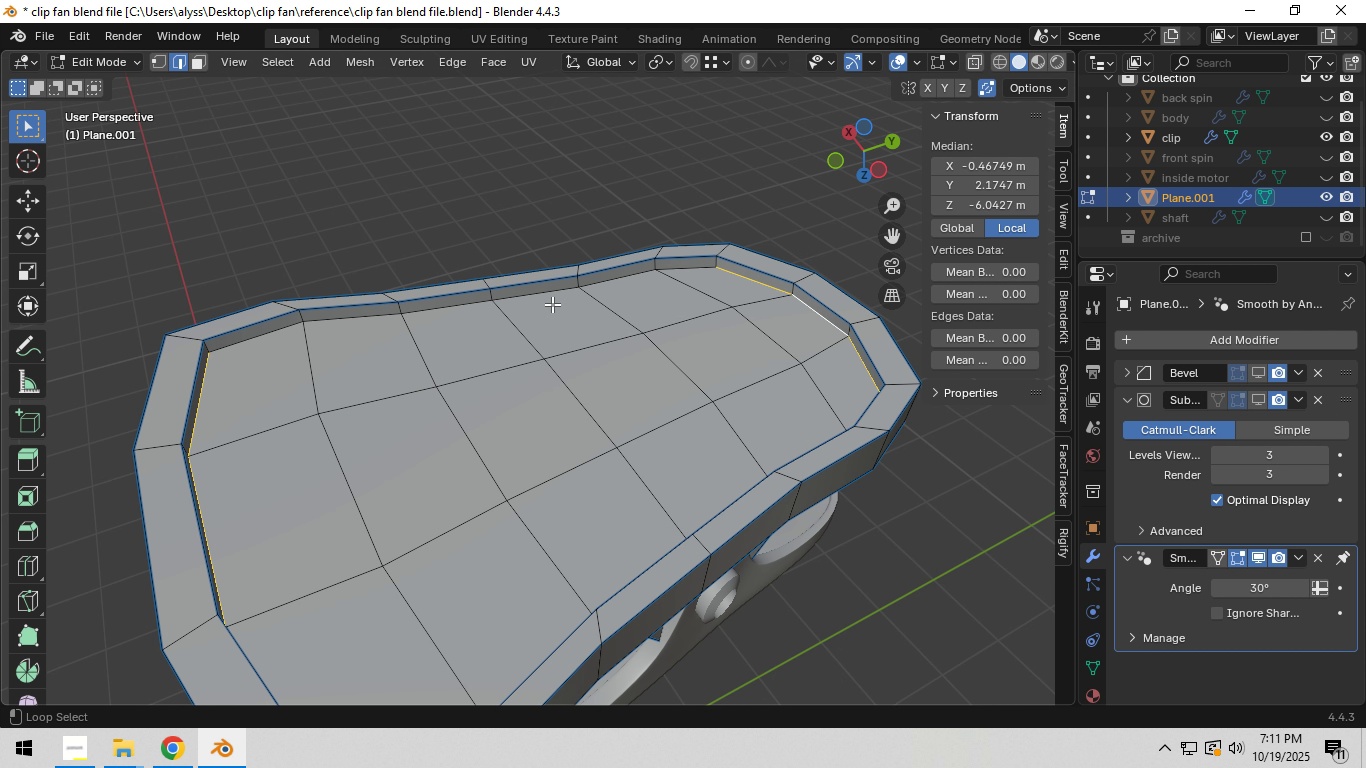 
left_click([551, 304])
 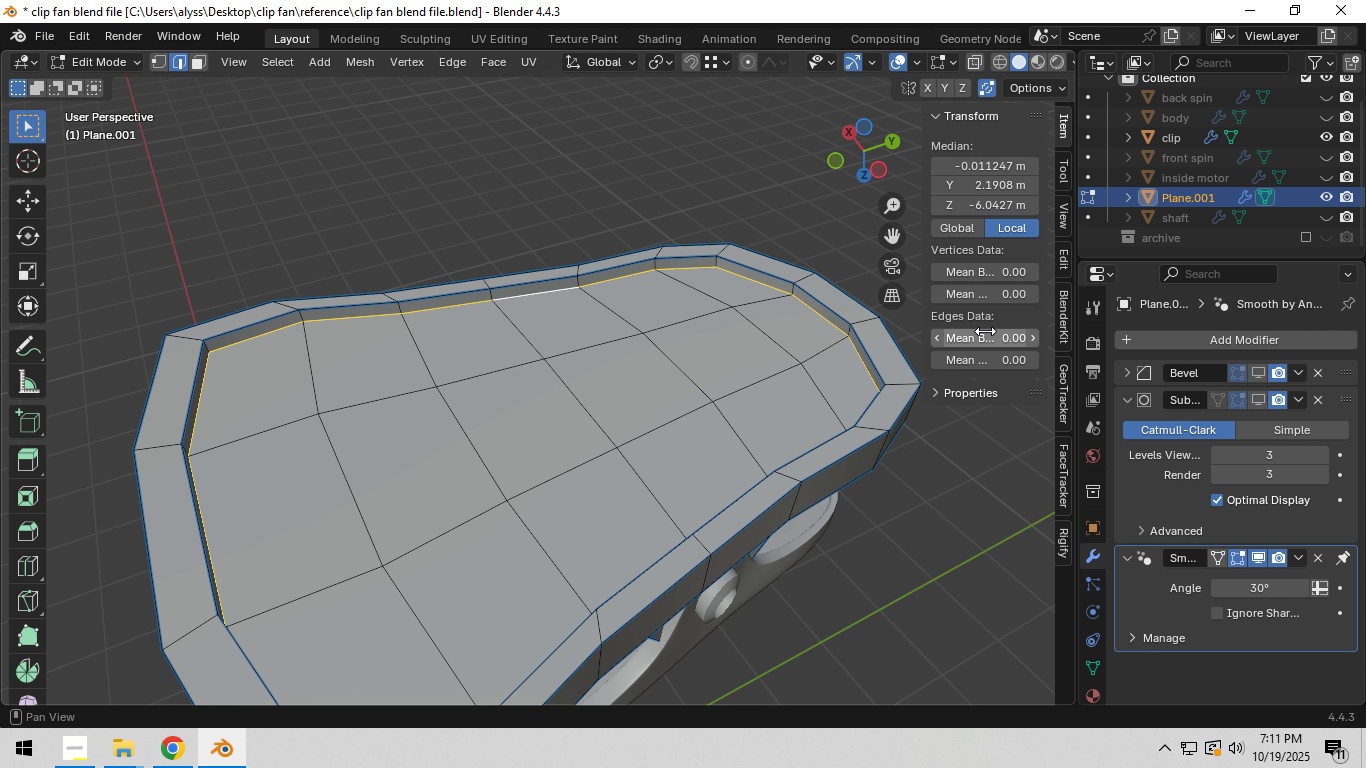 
left_click([986, 333])
 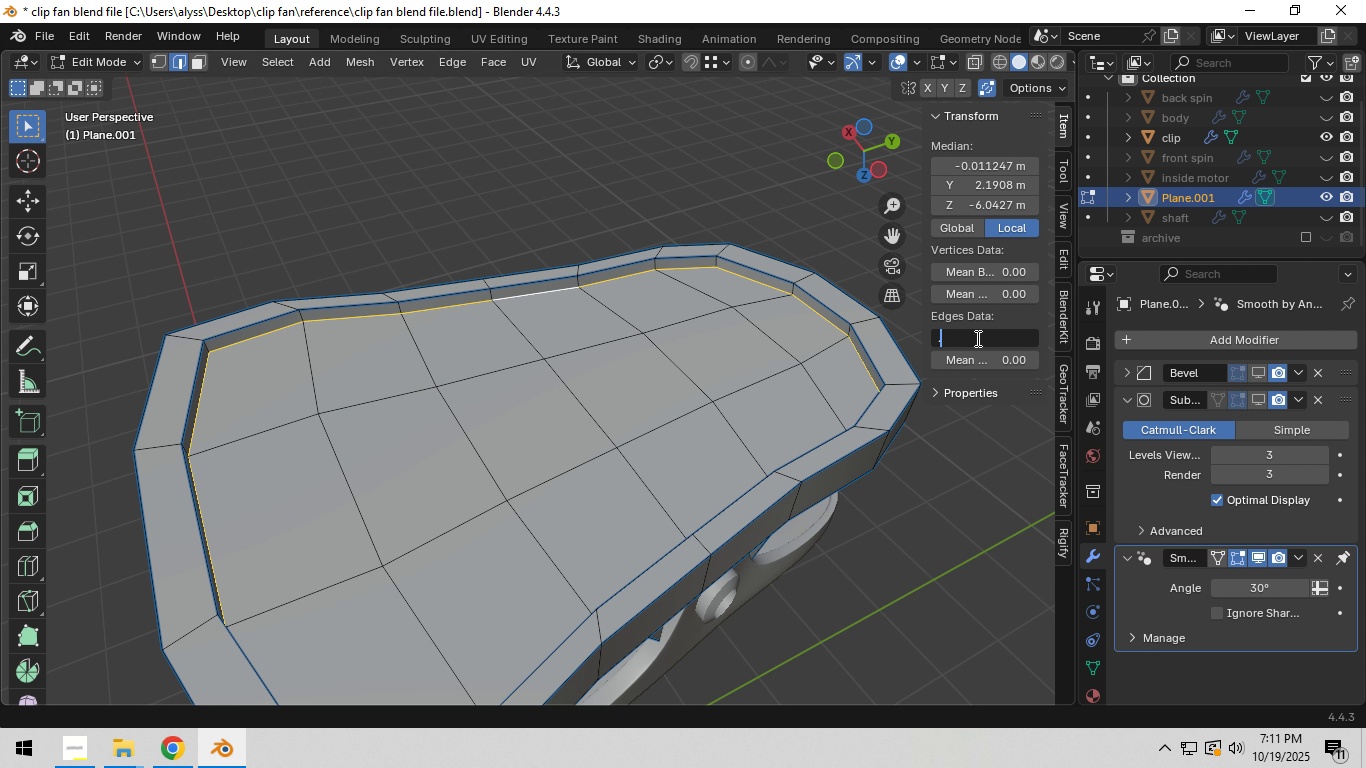 
key(NumpadDecimal)
 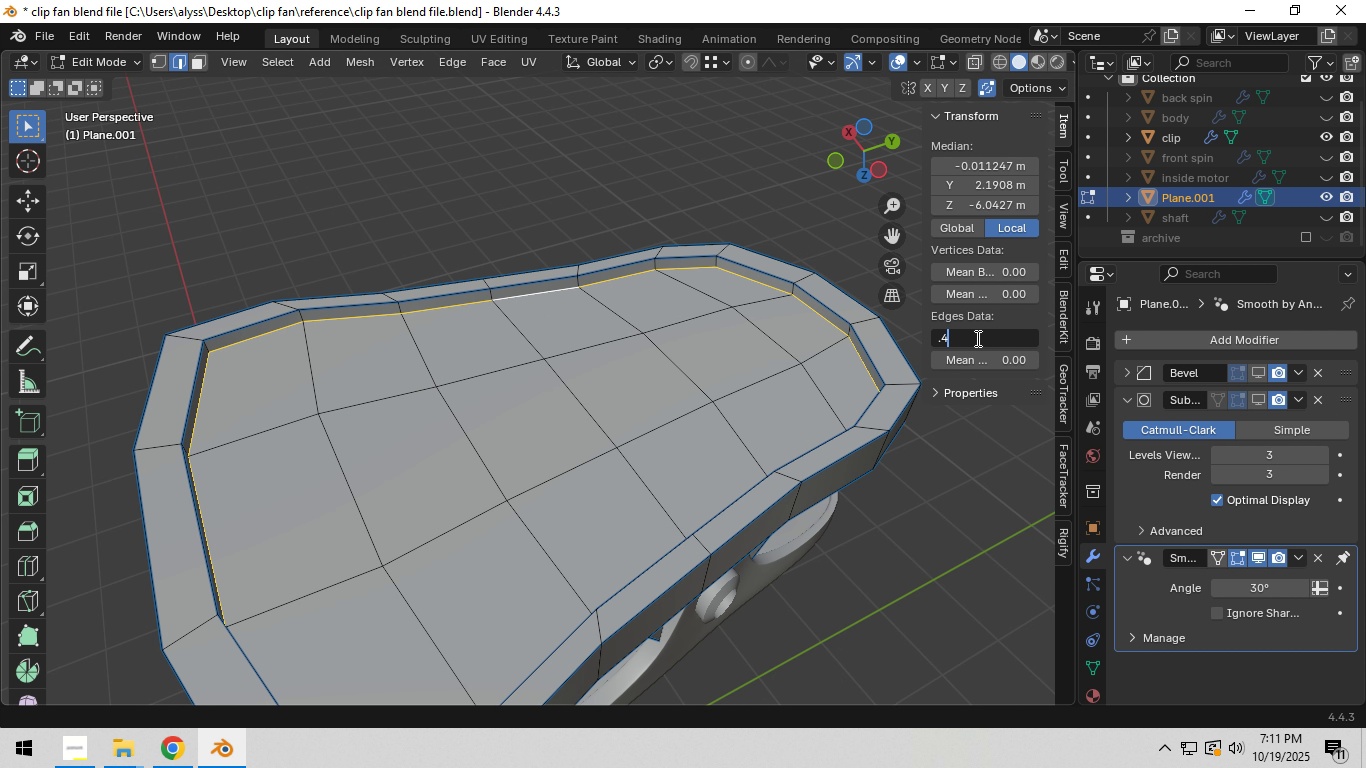 
key(Numpad4)
 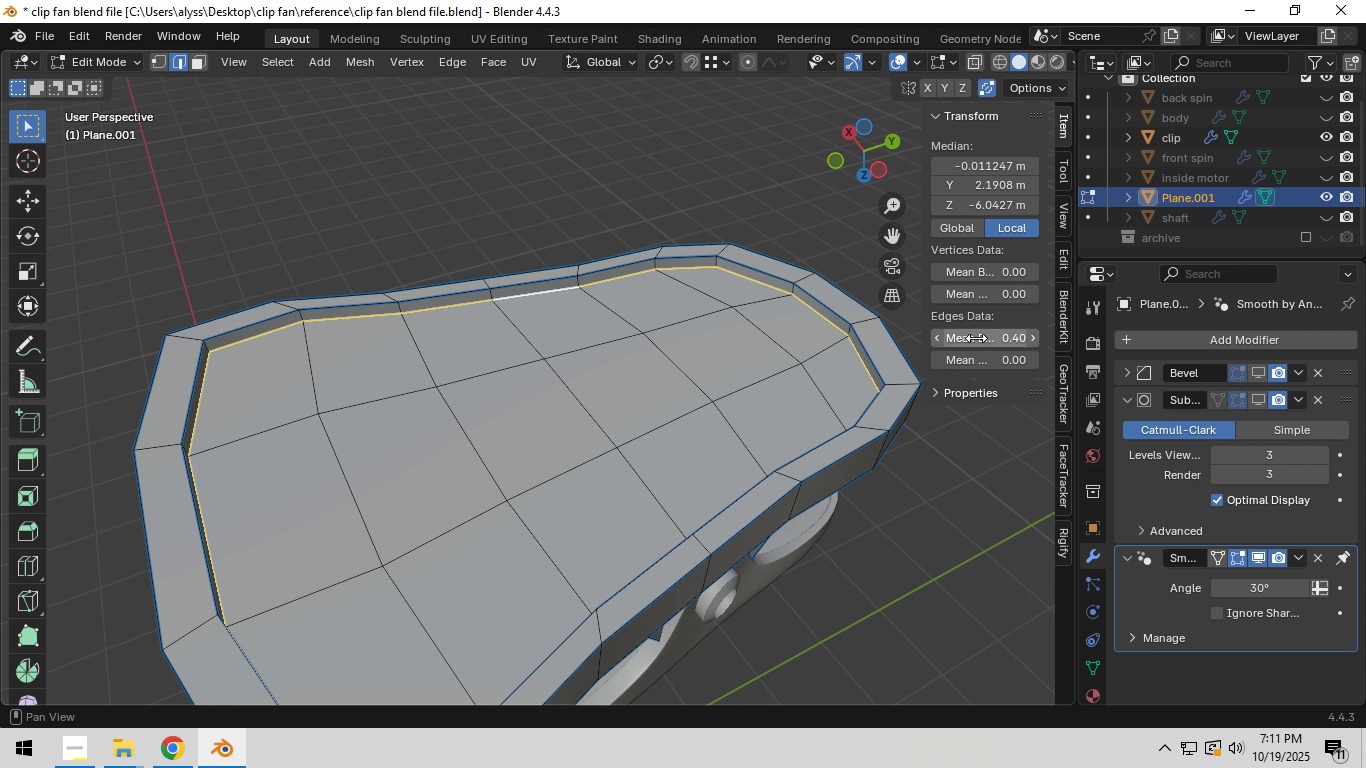 
key(NumpadEnter)
 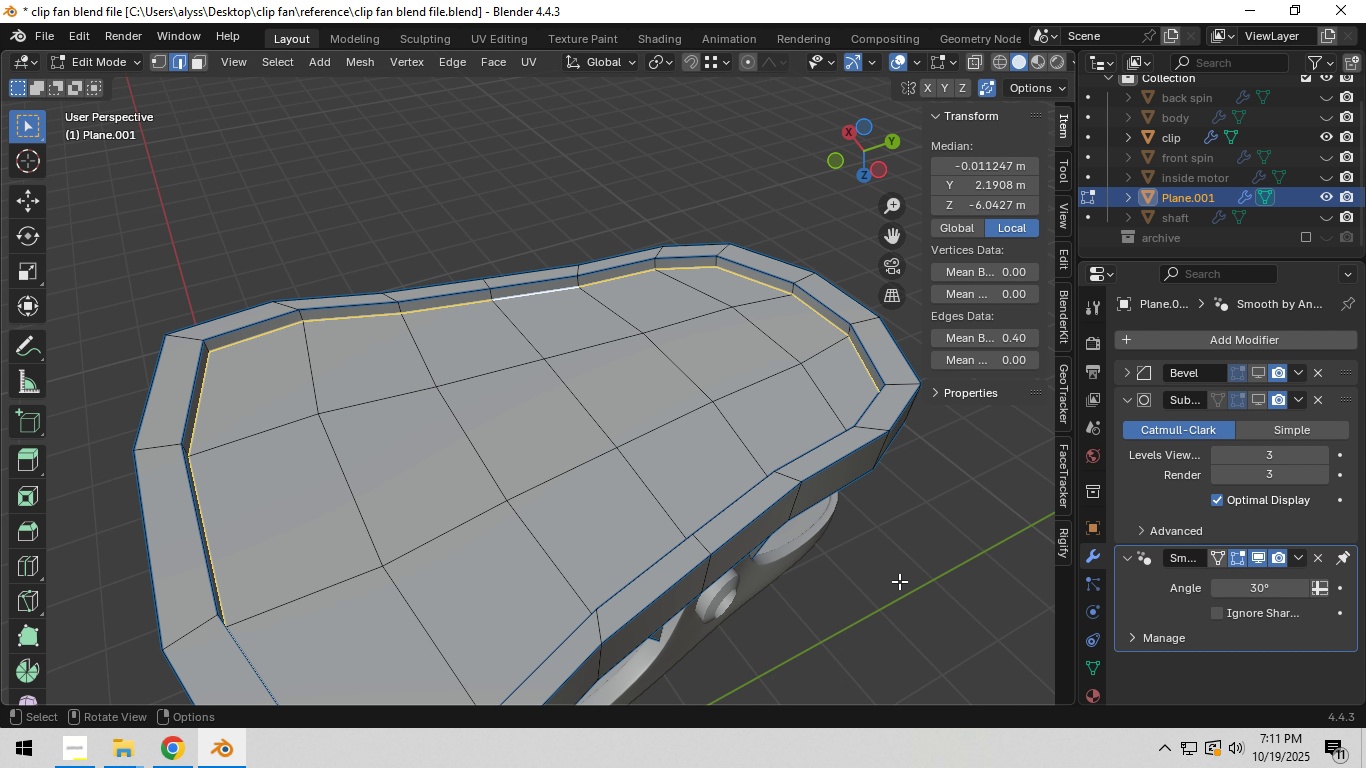 
left_click([899, 581])
 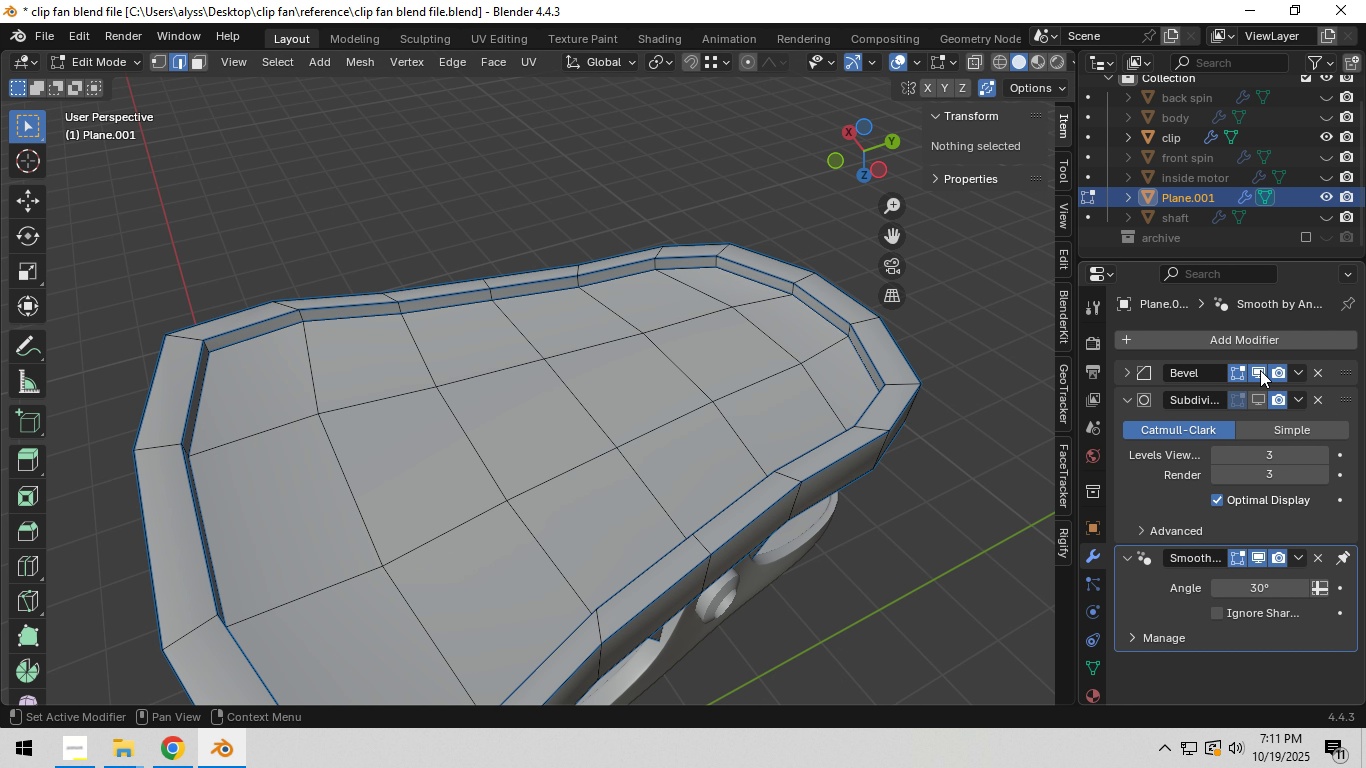 
double_click([1261, 393])
 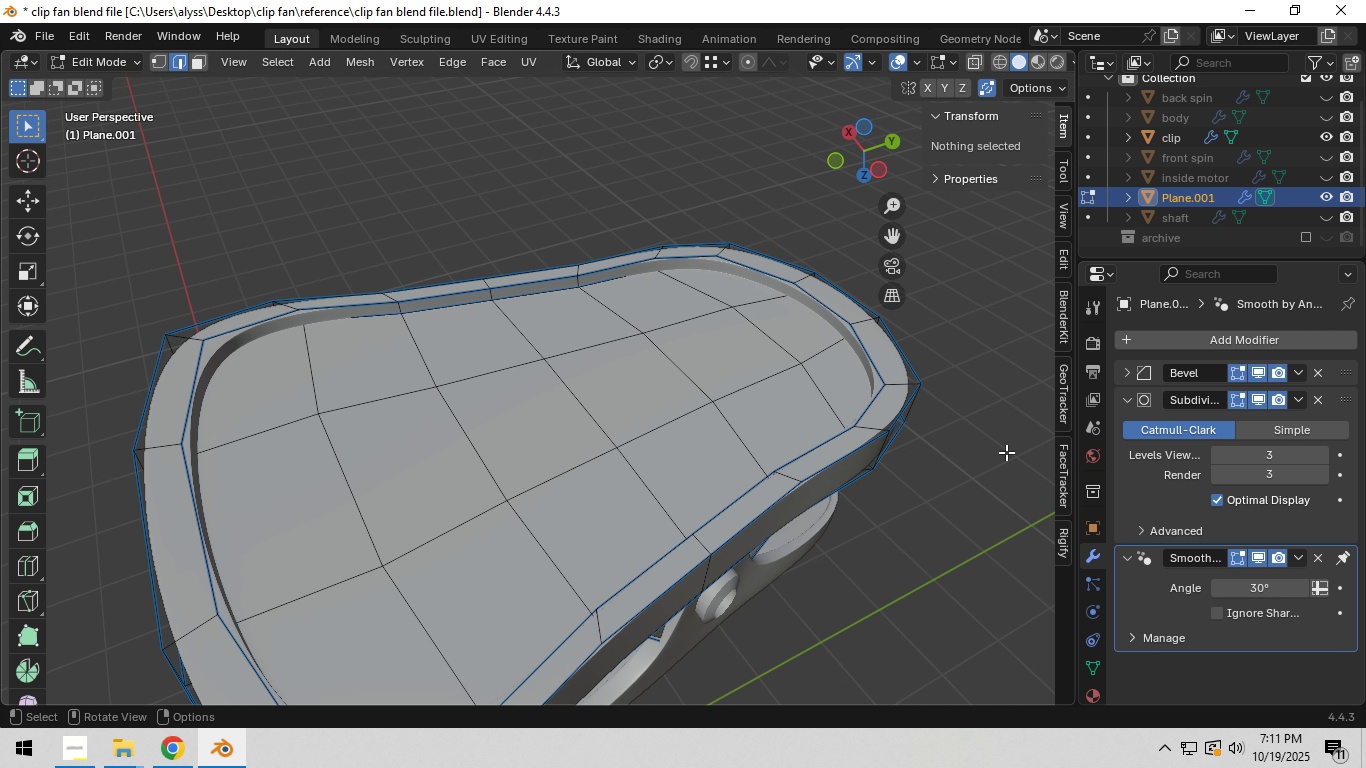 
key(Tab)
 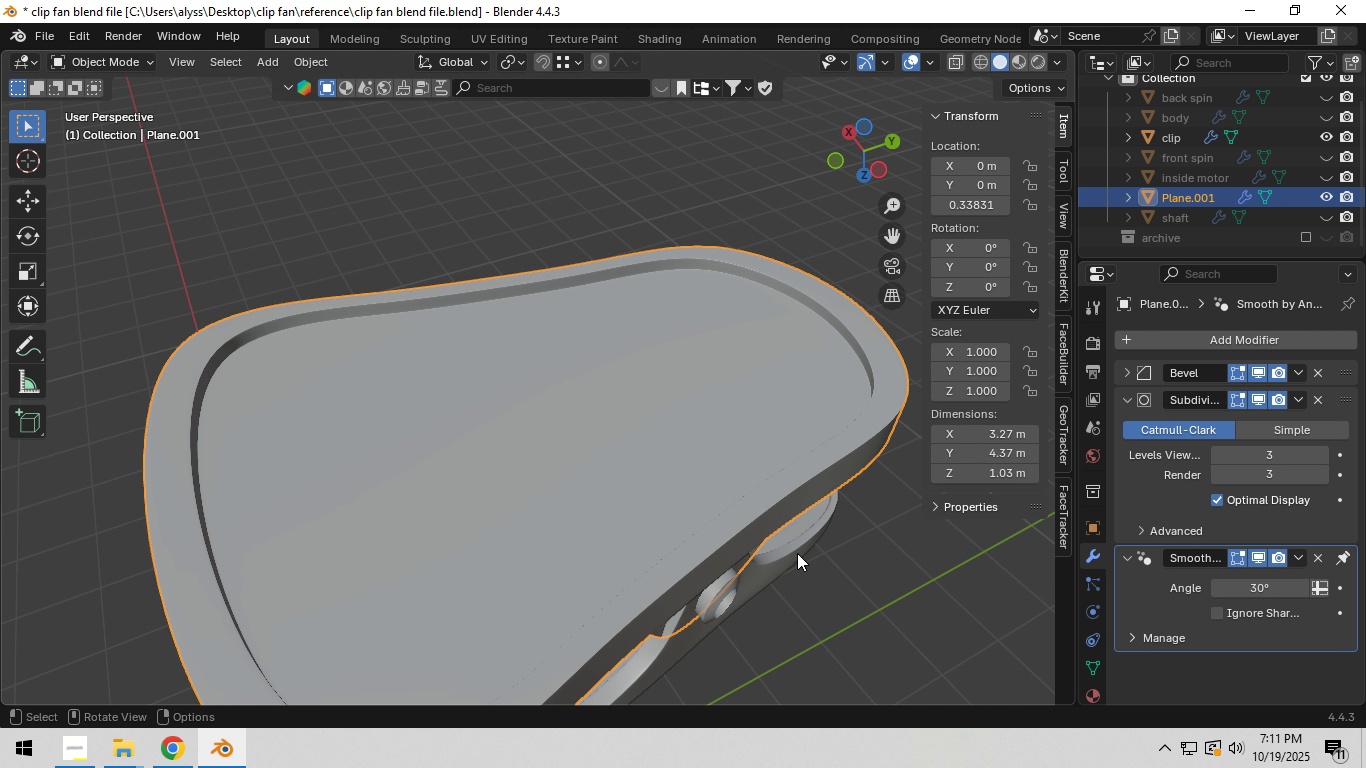 
key(Control+S)
 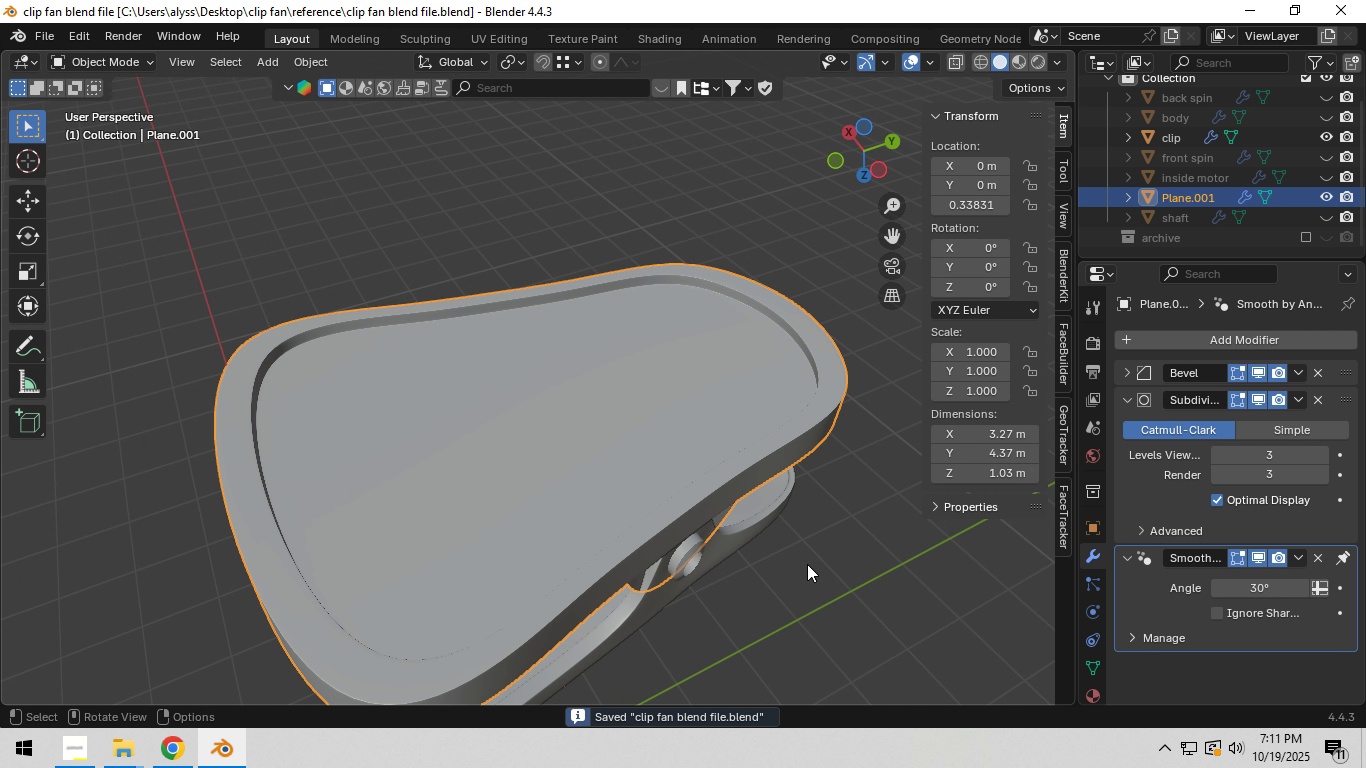 
scroll: coordinate [806, 565], scroll_direction: down, amount: 4.0
 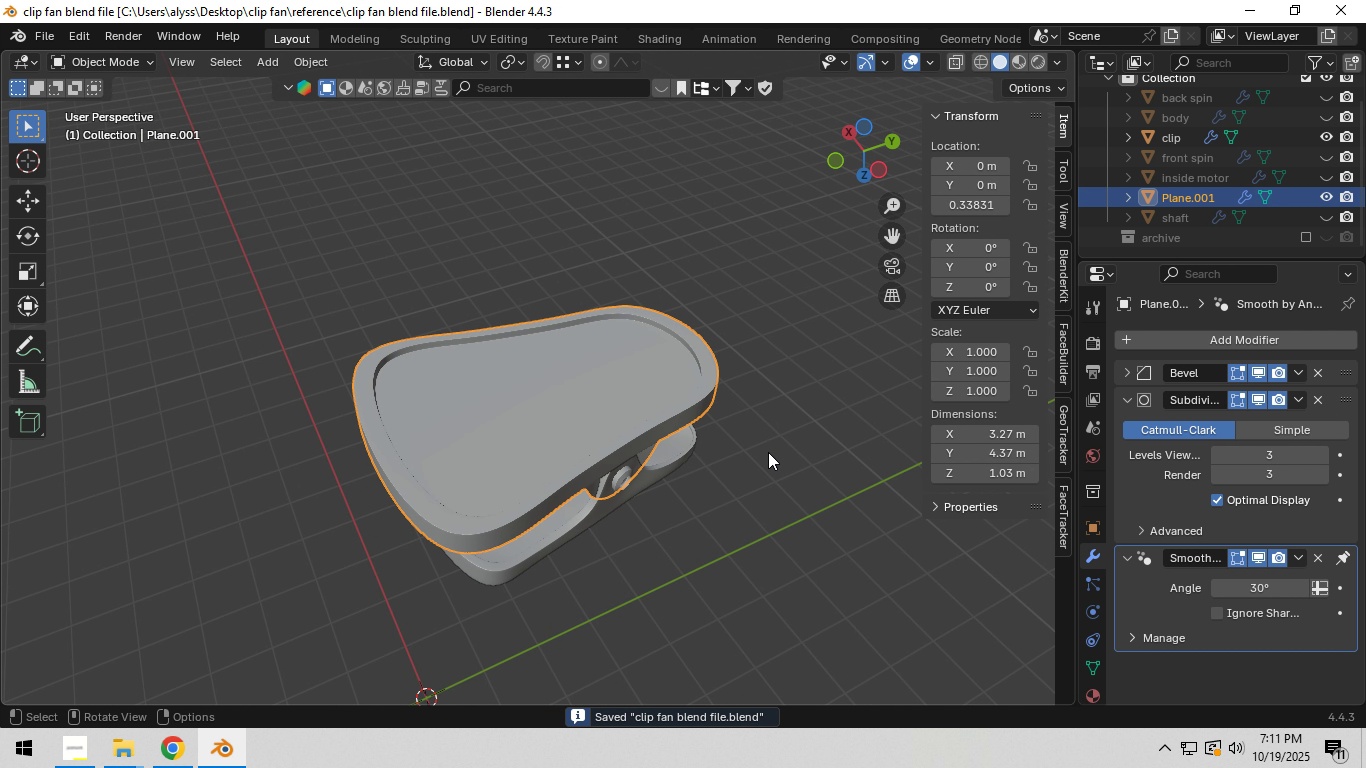 
hold_key(key=Backquote, duration=1.28)
 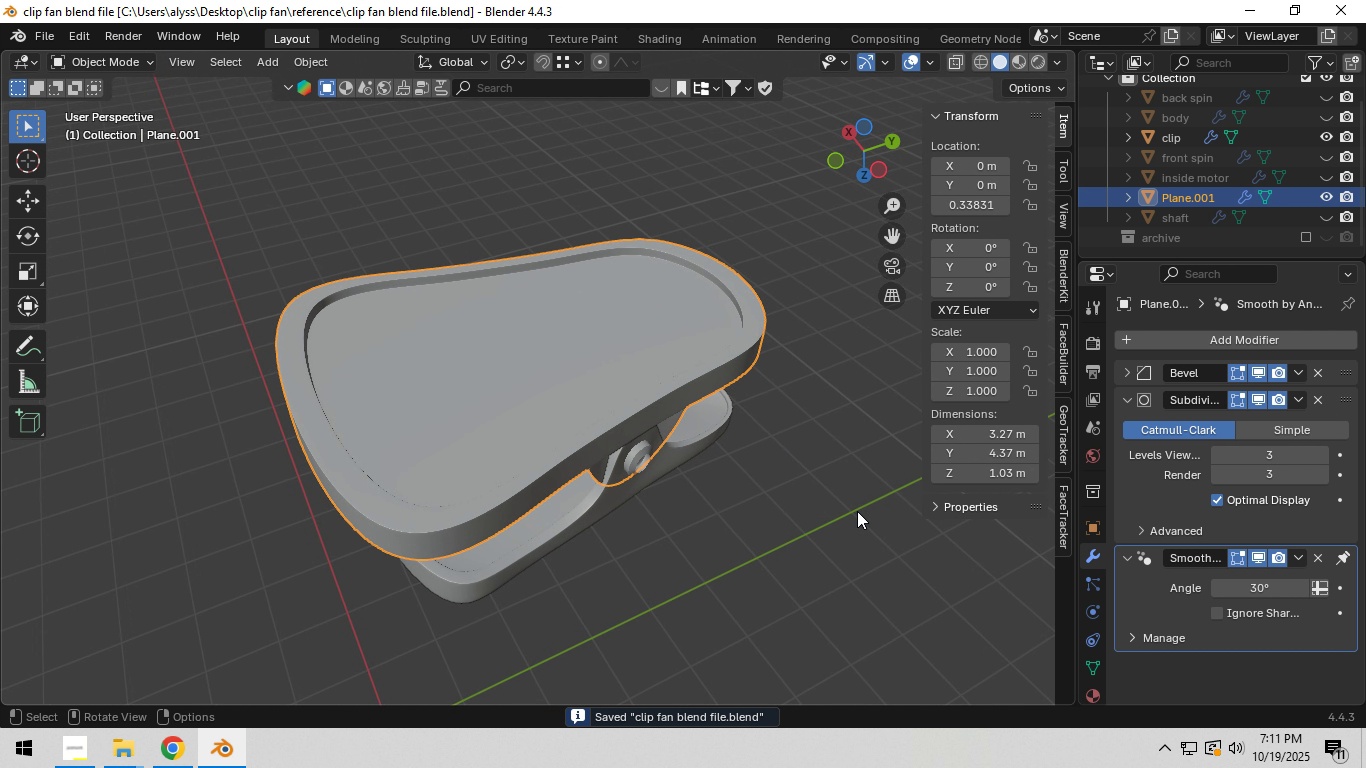 
hold_key(key=Backquote, duration=0.41)
 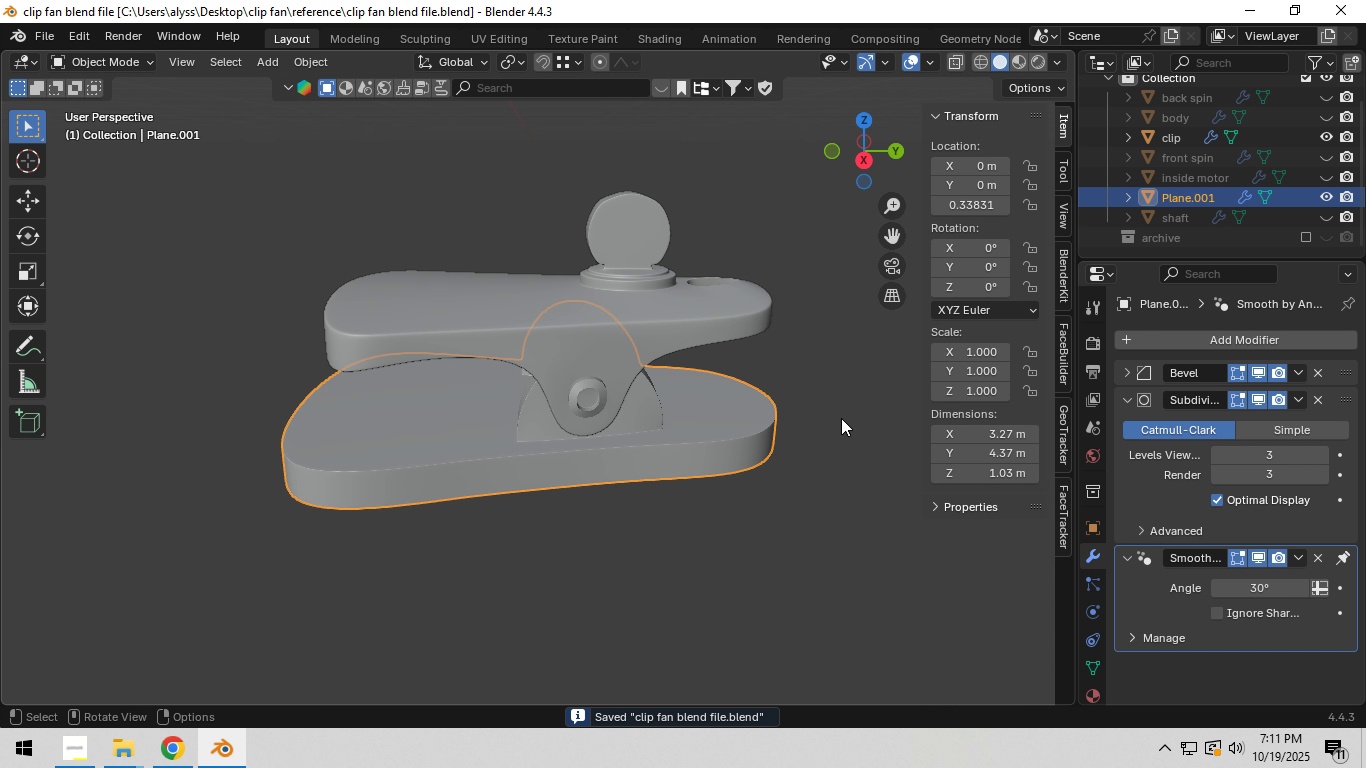 
left_click([836, 428])
 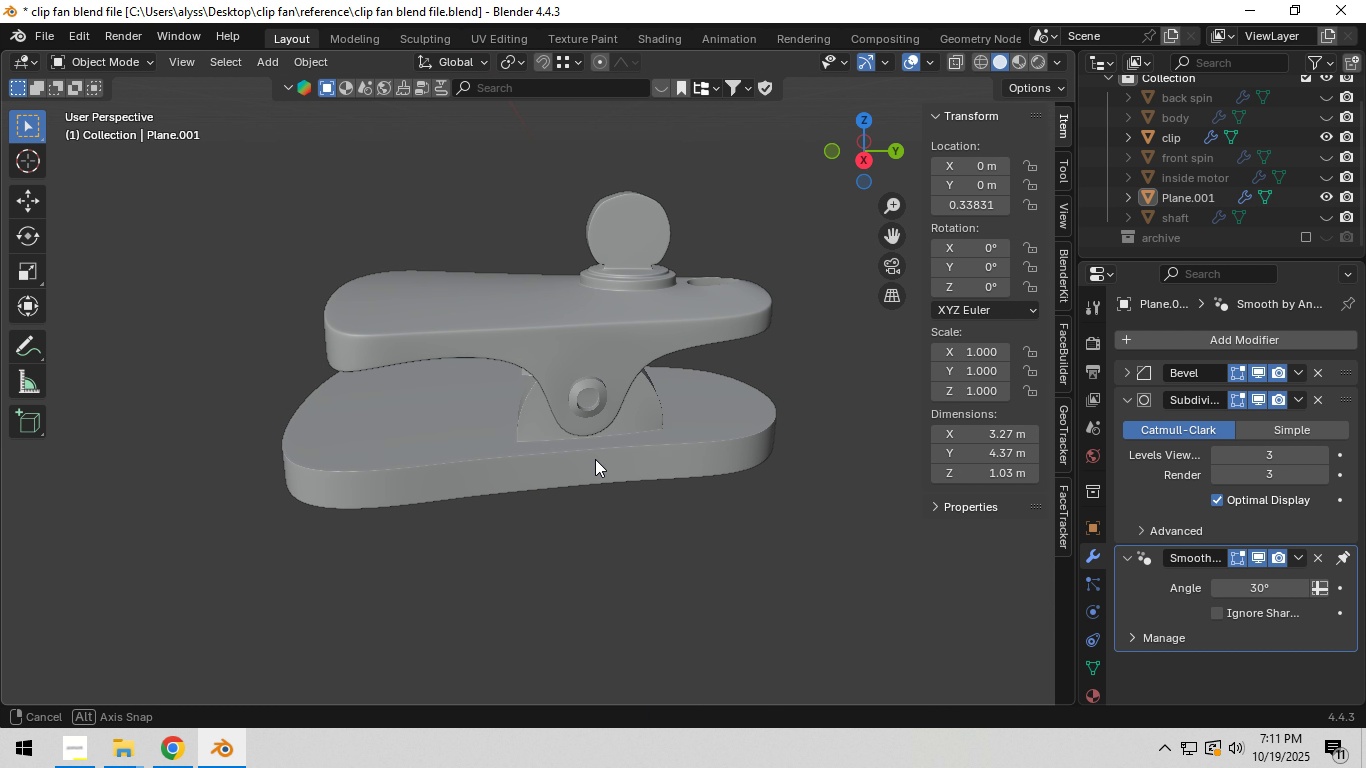 
key(Shift+ShiftLeft)
 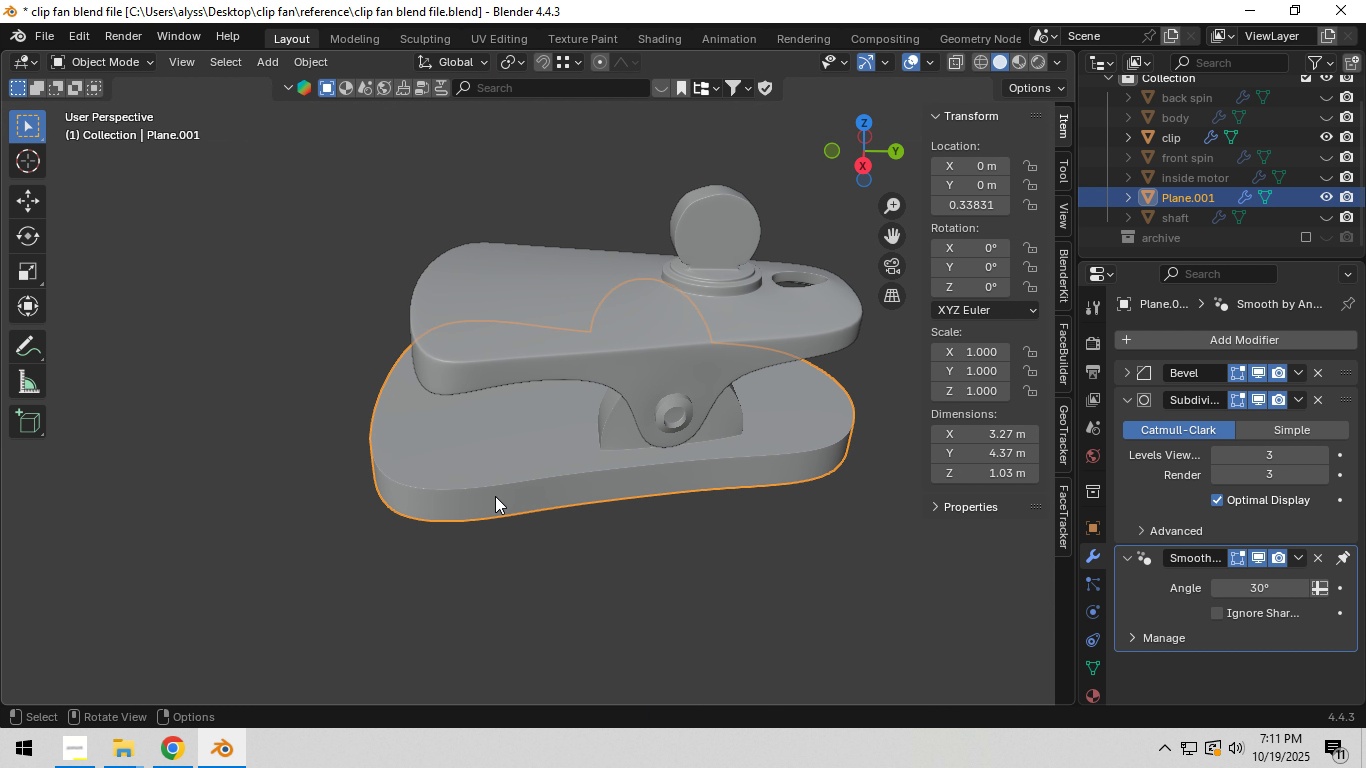 
left_click([495, 496])
 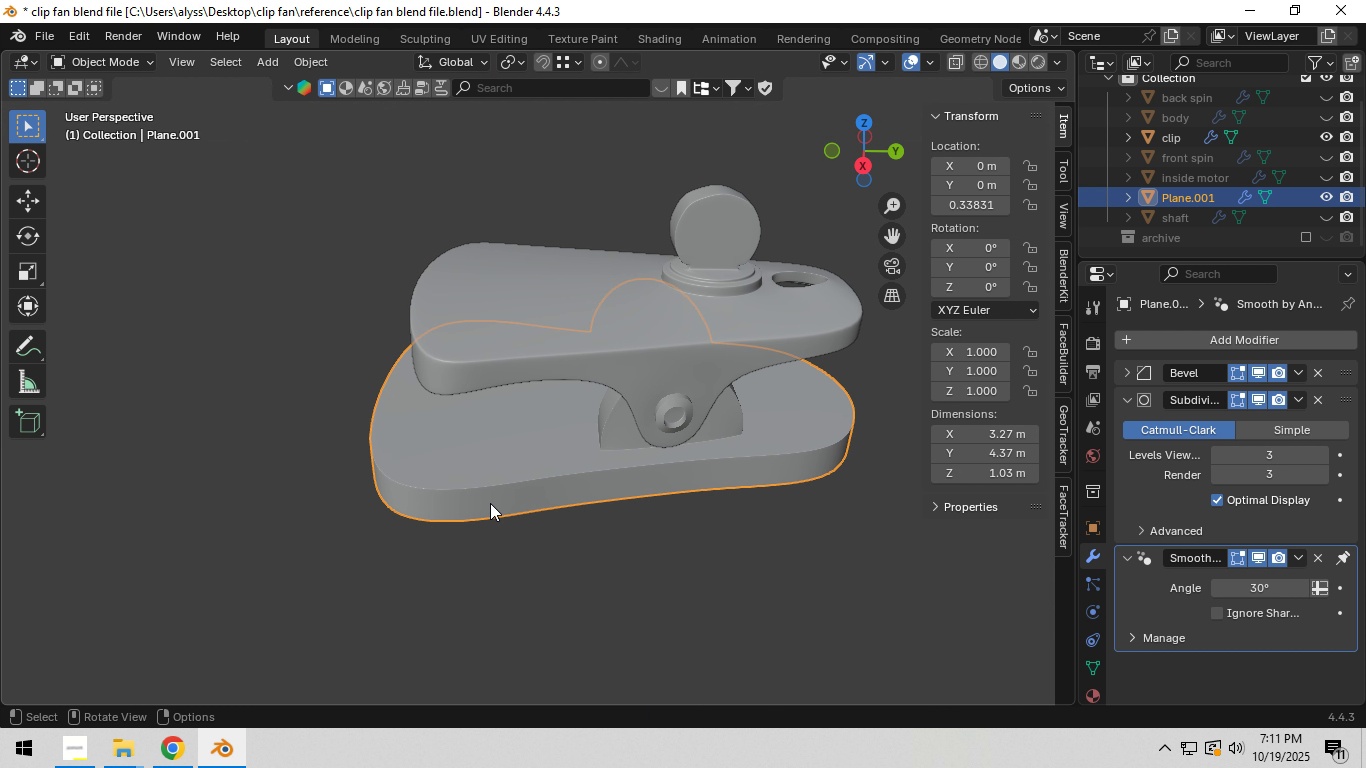 
key(Tab)
 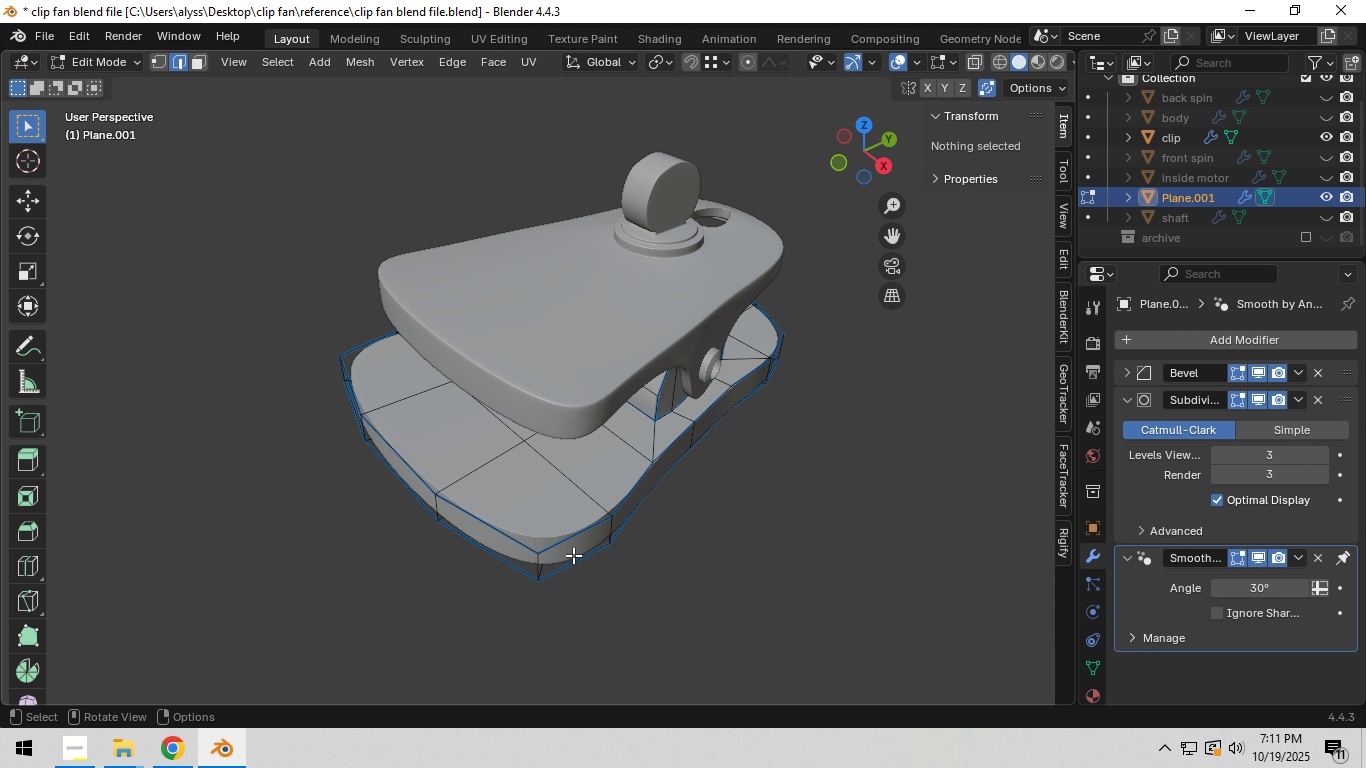 
scroll: coordinate [569, 546], scroll_direction: up, amount: 1.0
 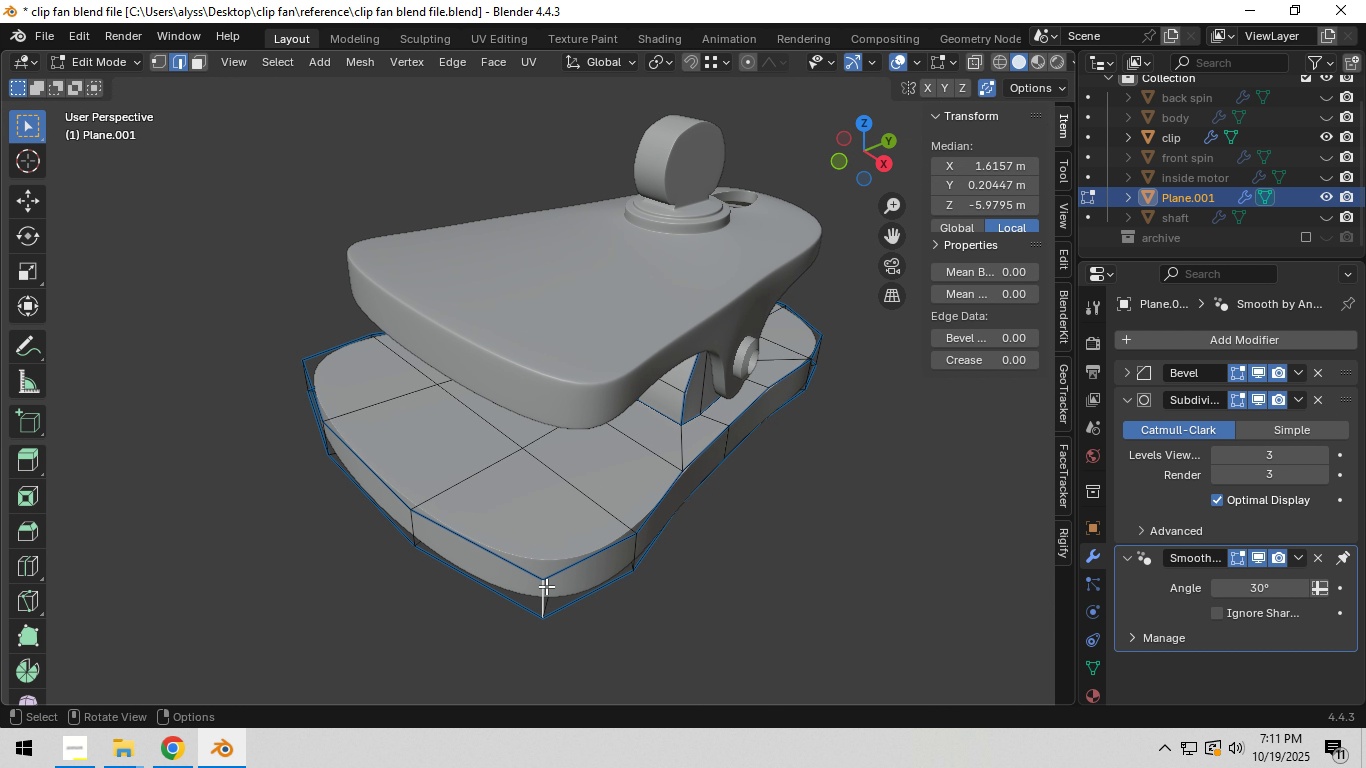 
left_click([546, 586])
 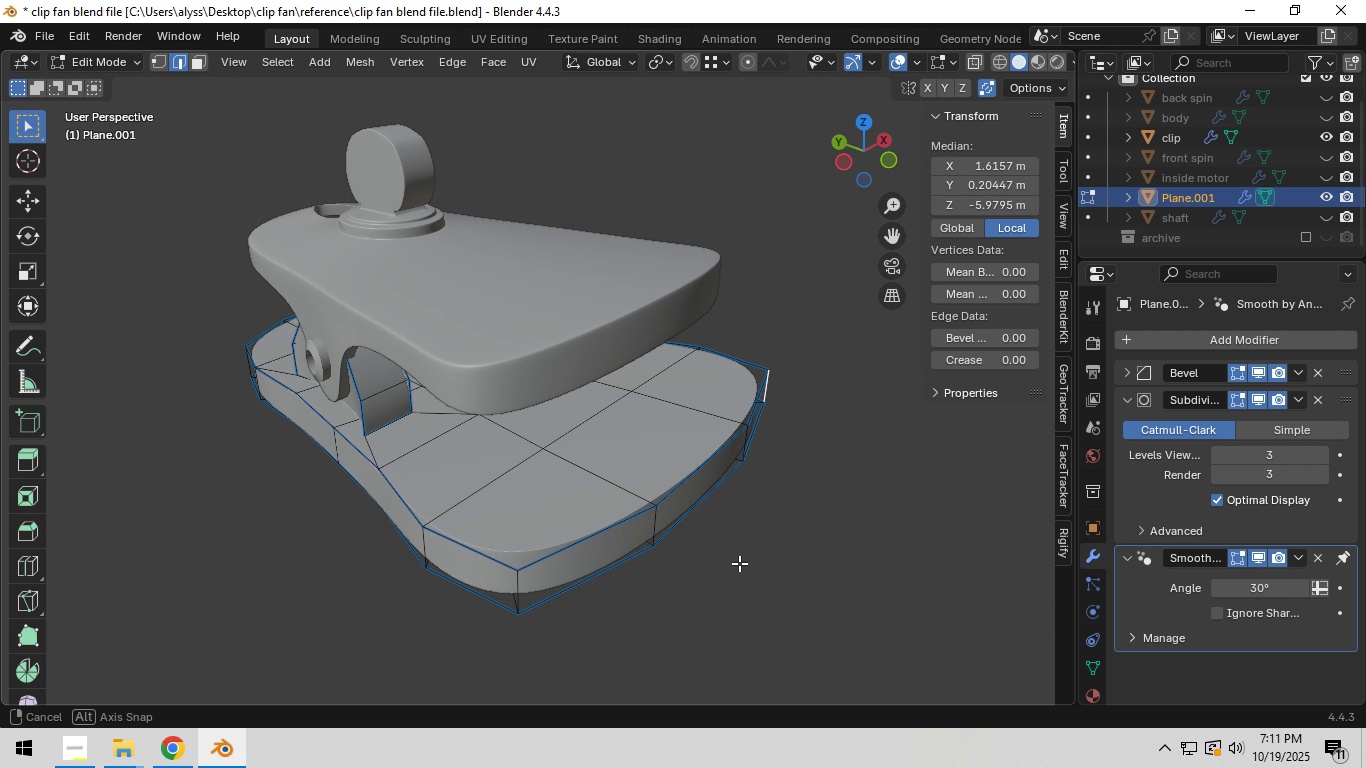 
hold_key(key=ShiftLeft, duration=0.57)
left_click([519, 583])
 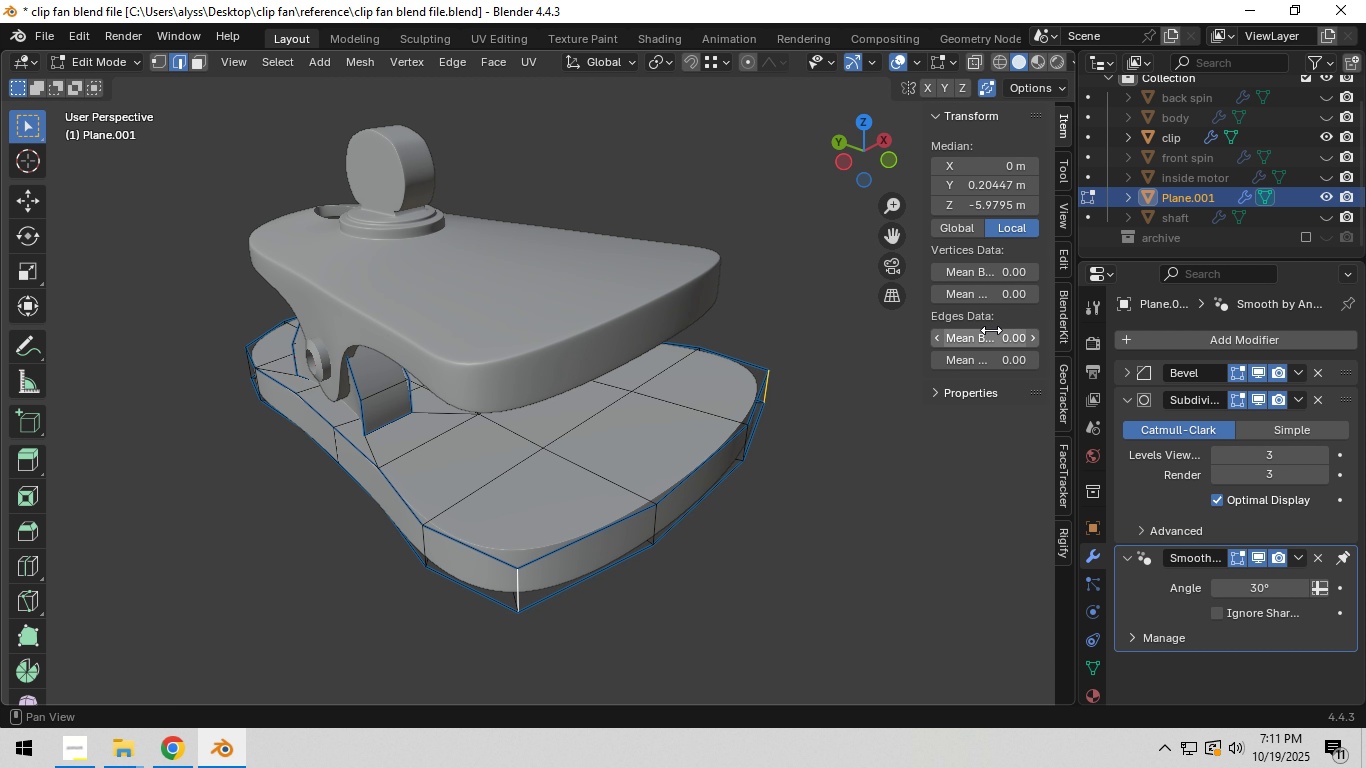 
left_click_drag(start_coordinate=[988, 338], to_coordinate=[212, 343])
 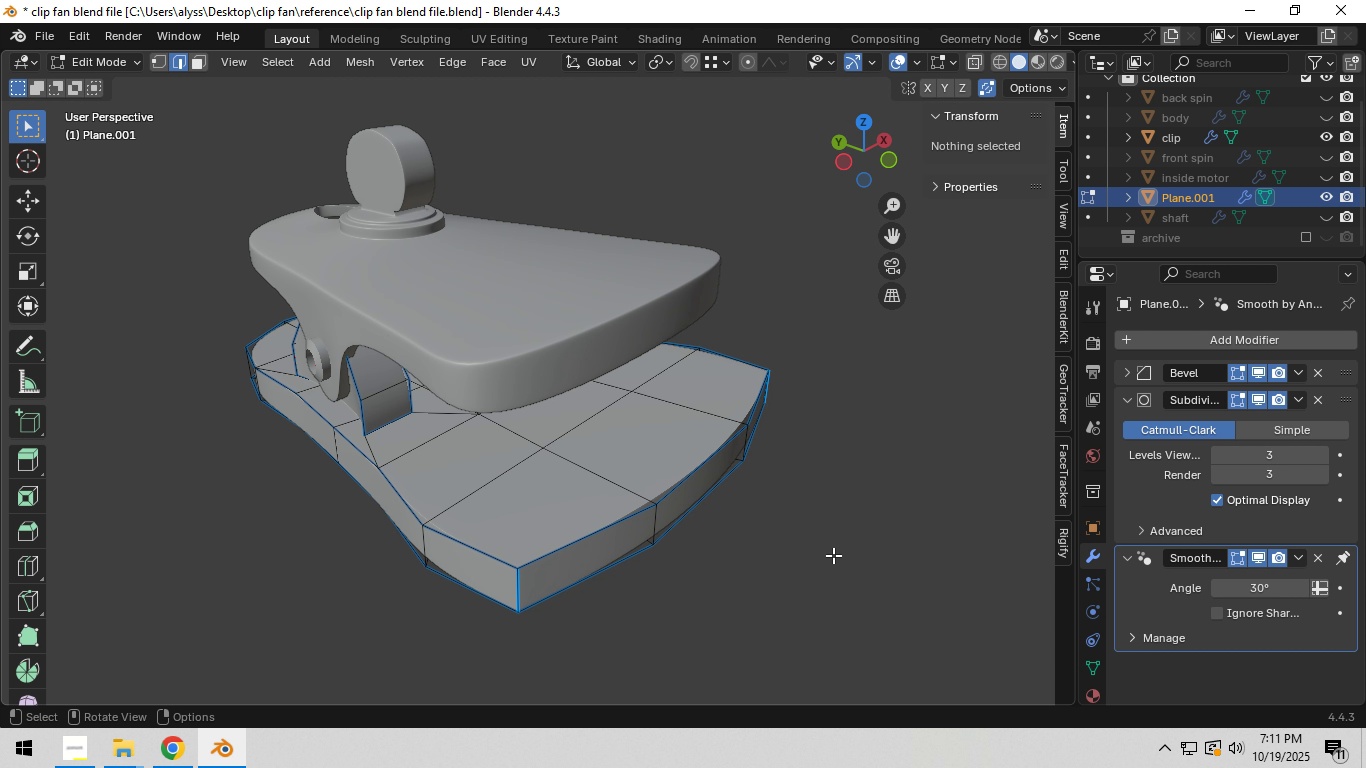 
key(Tab)
 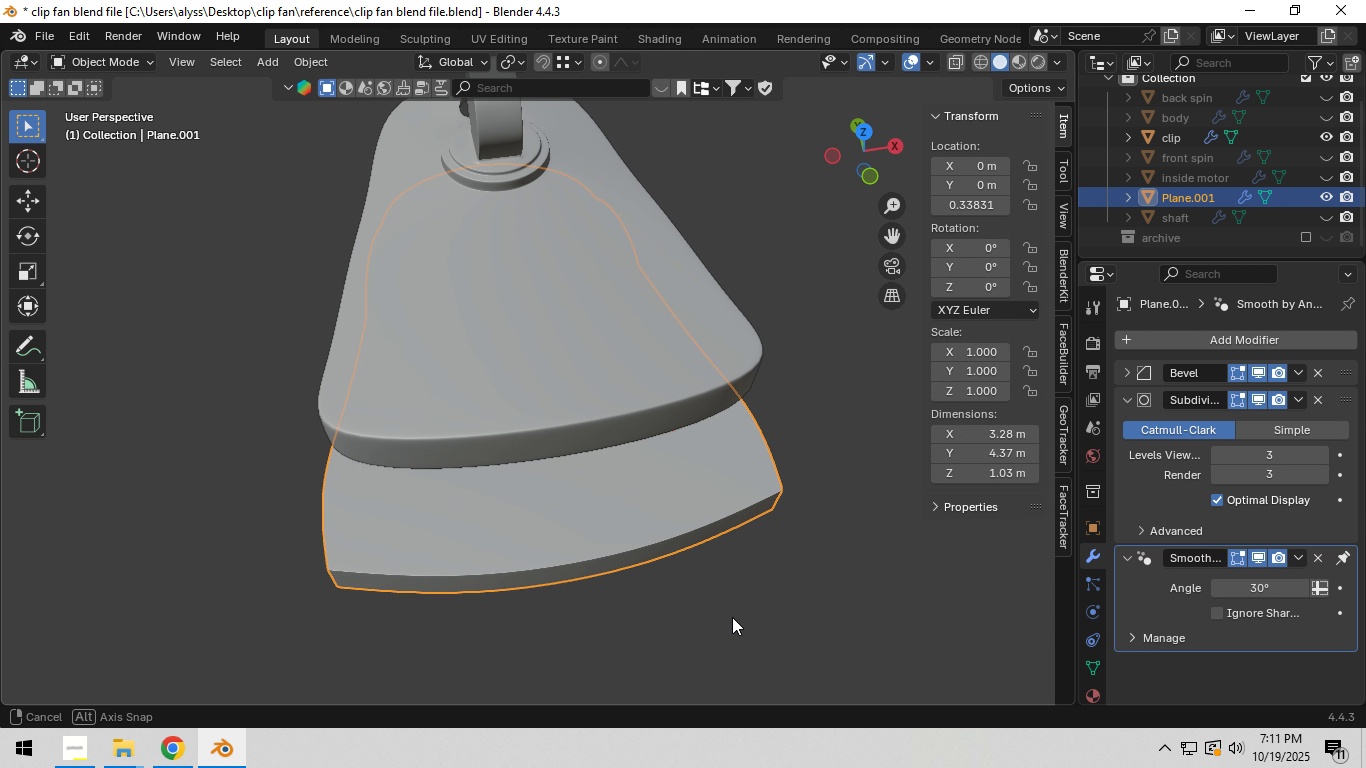 
key(Tab)
 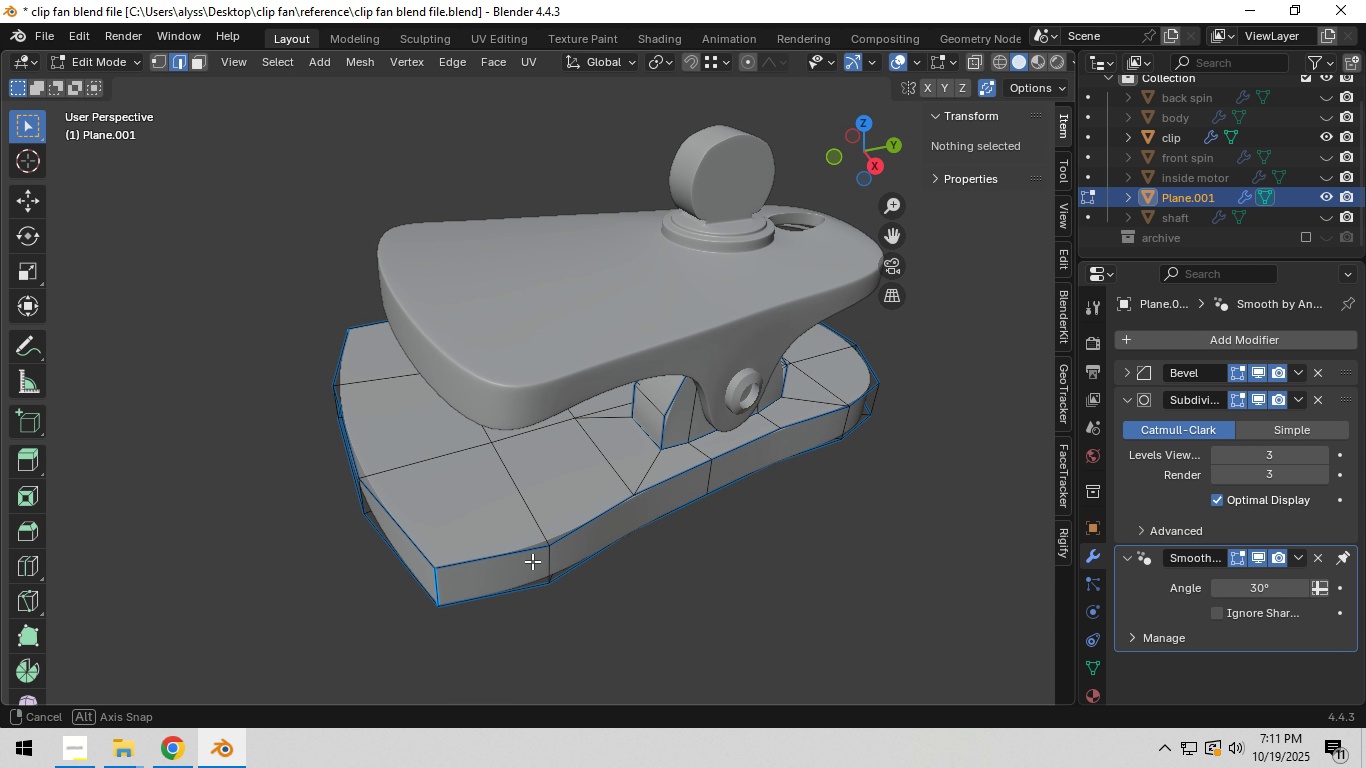 
wait(5.3)
 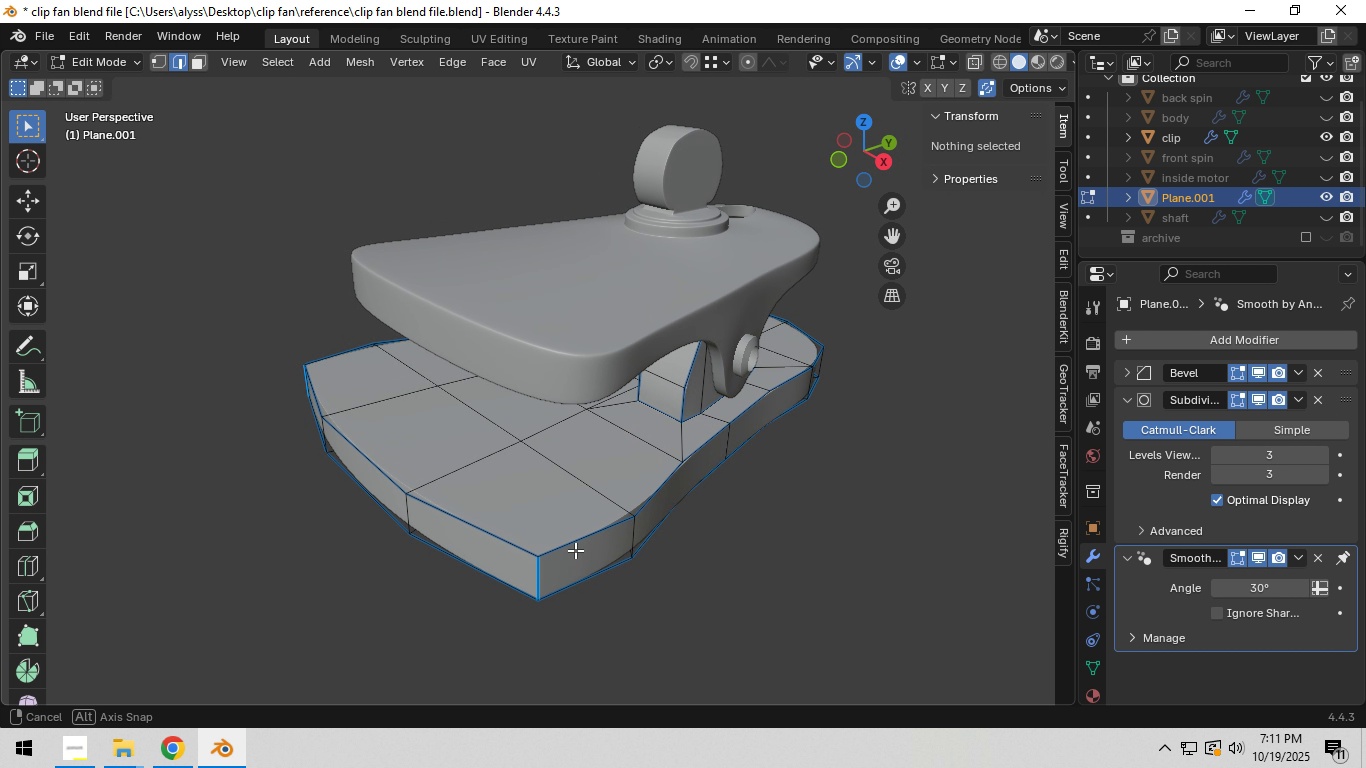 
left_click([553, 559])
 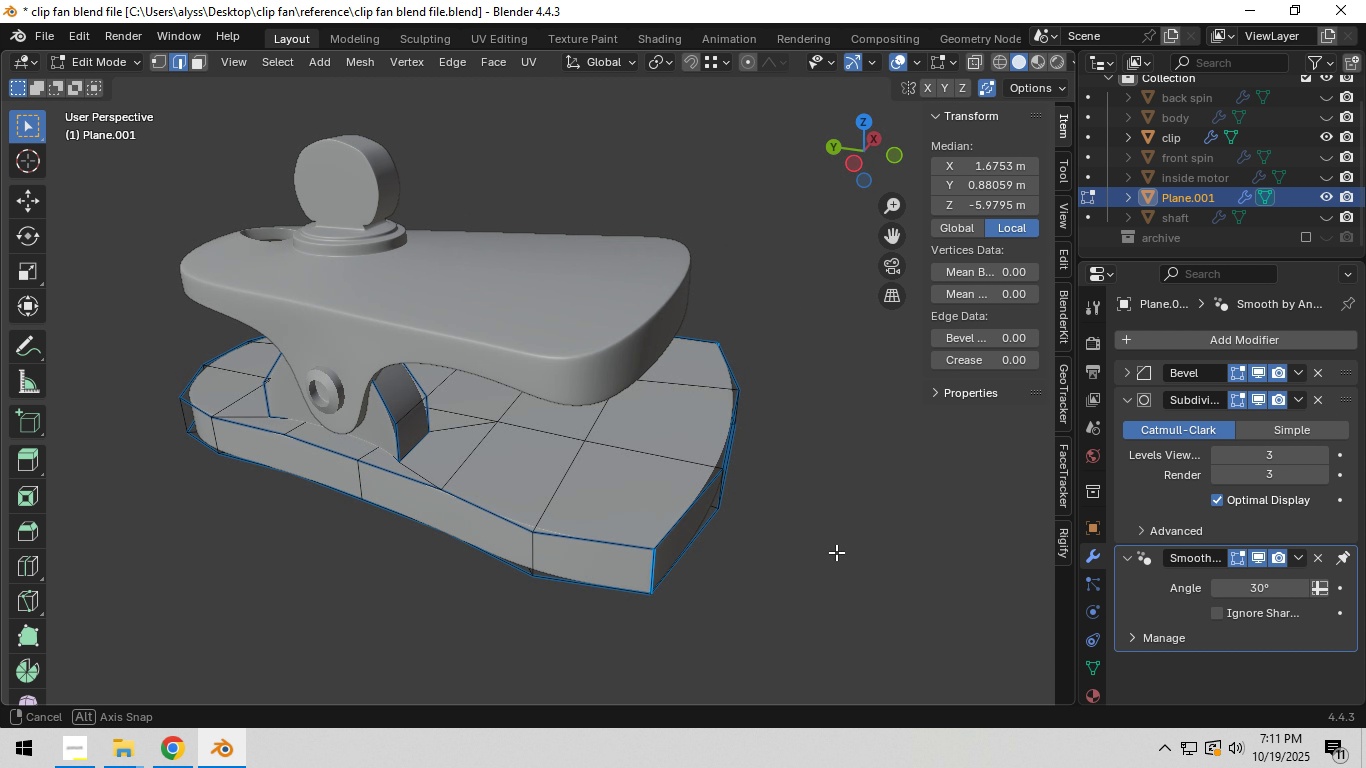 
hold_key(key=ShiftLeft, duration=0.7)
left_click([545, 554])
 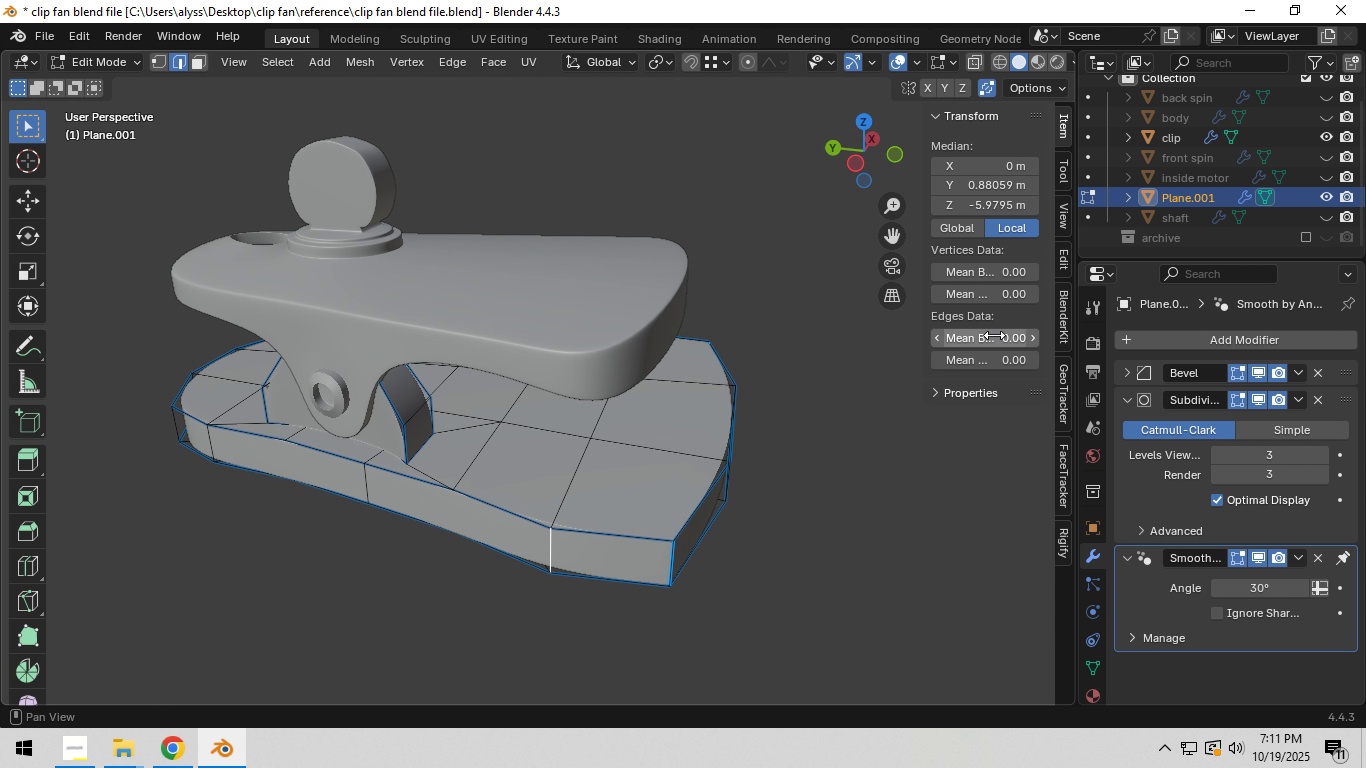 
left_click_drag(start_coordinate=[995, 333], to_coordinate=[298, 353])
 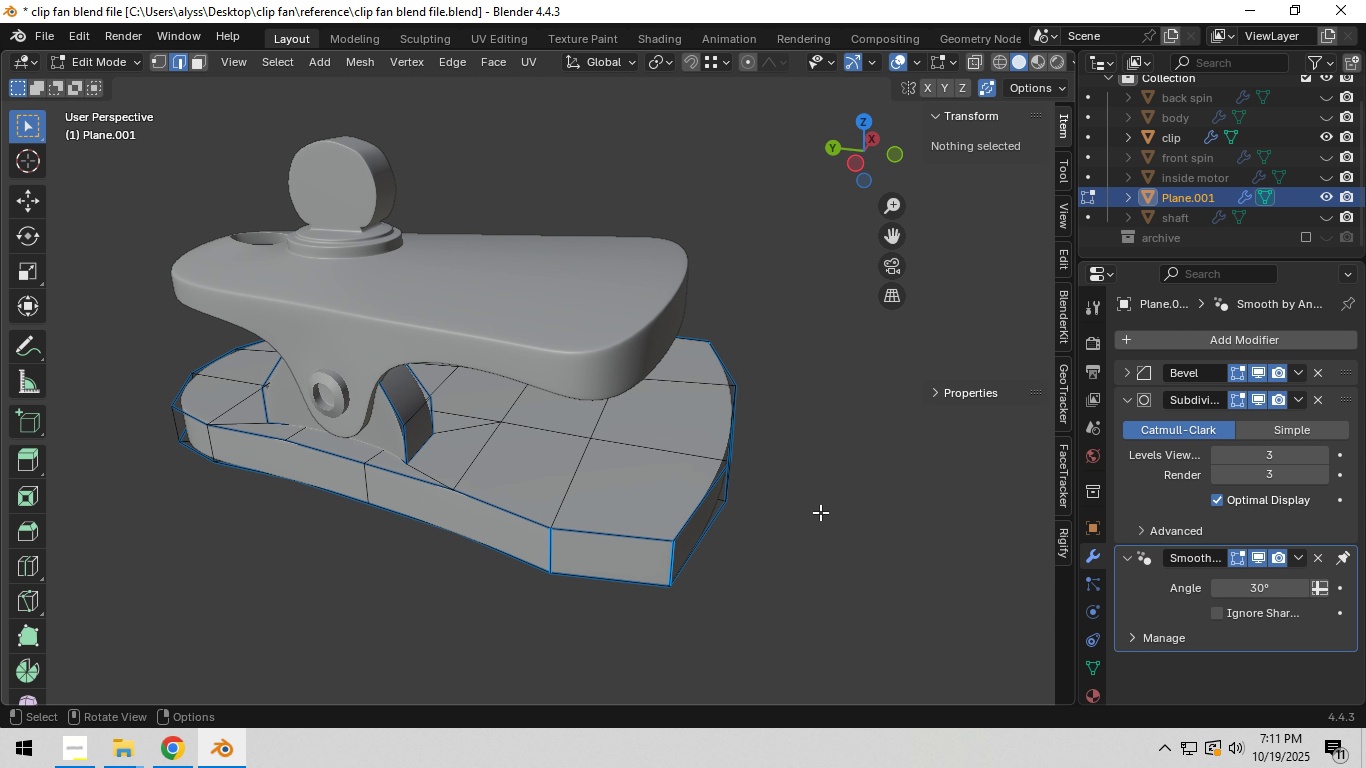 
left_click([820, 512])
 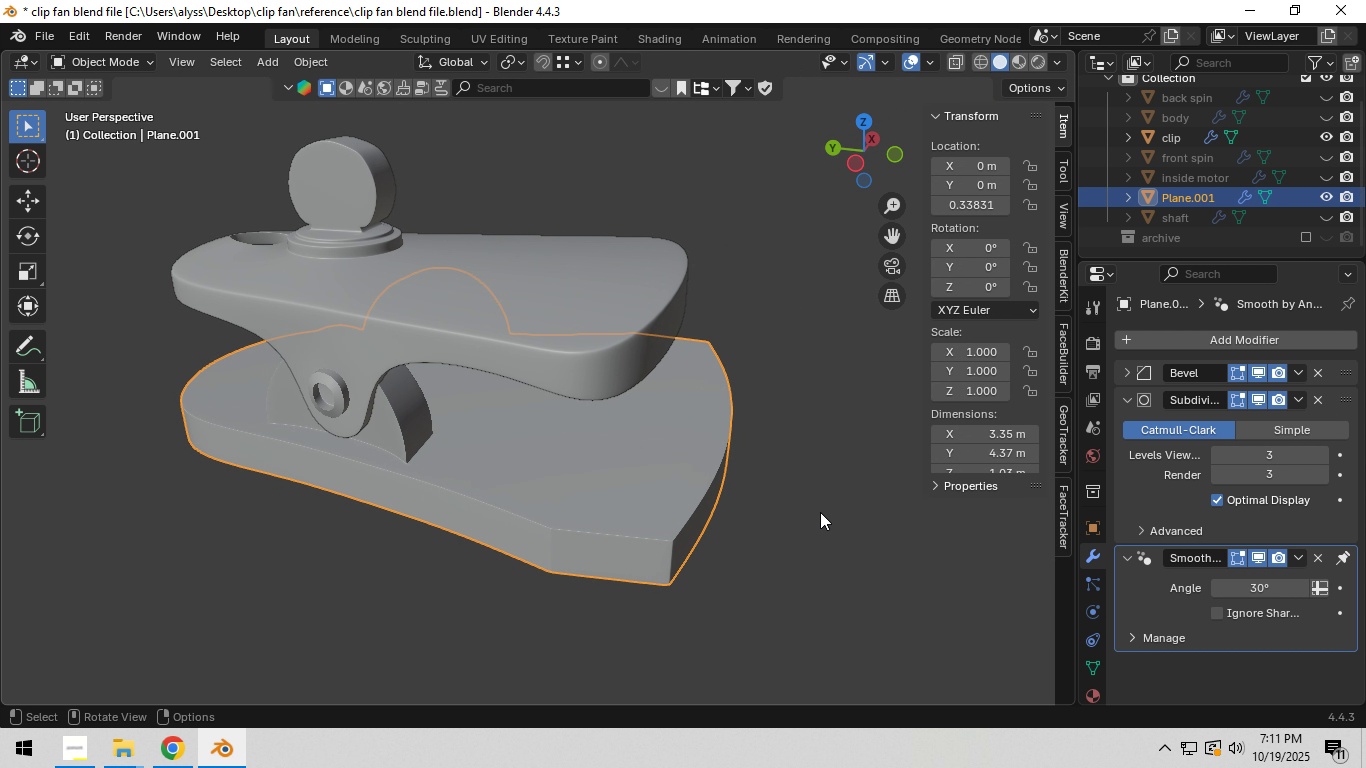 
key(Tab)
 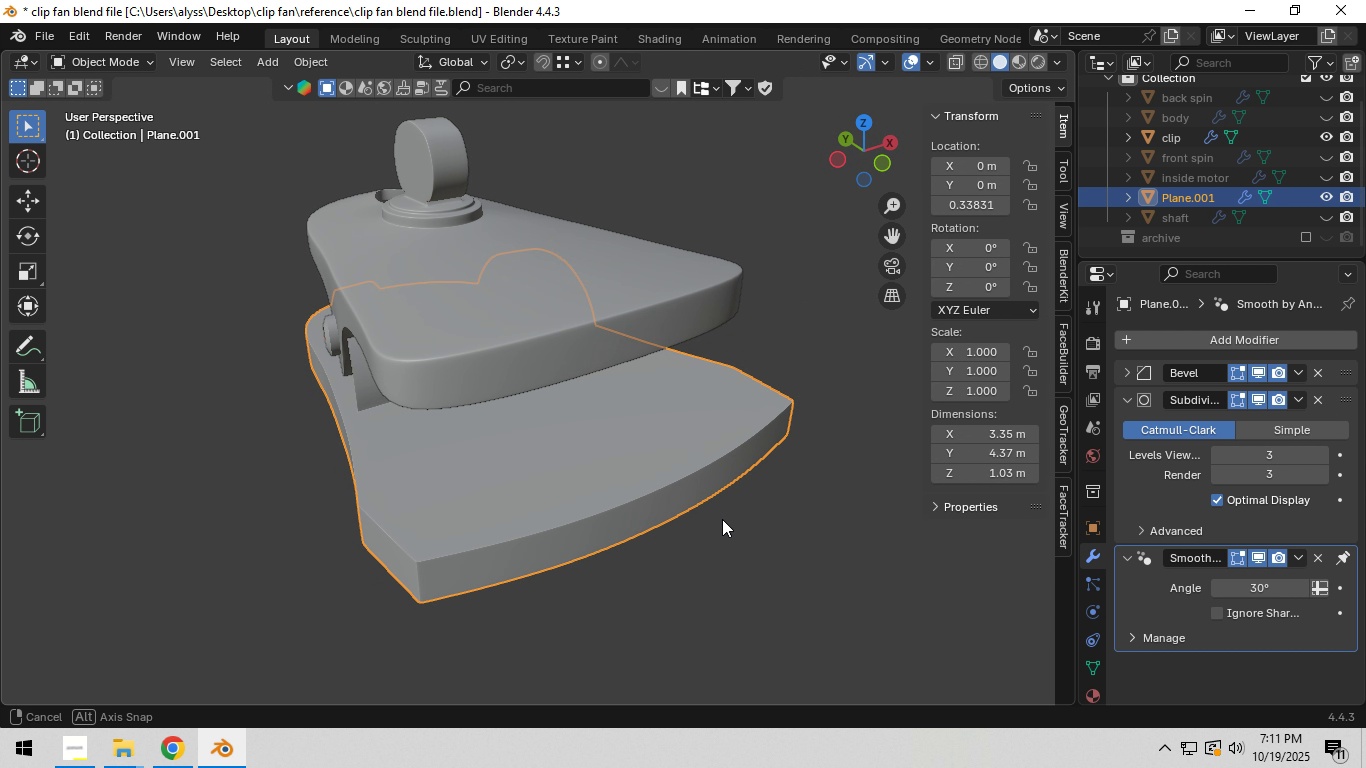 
key(Tab)
 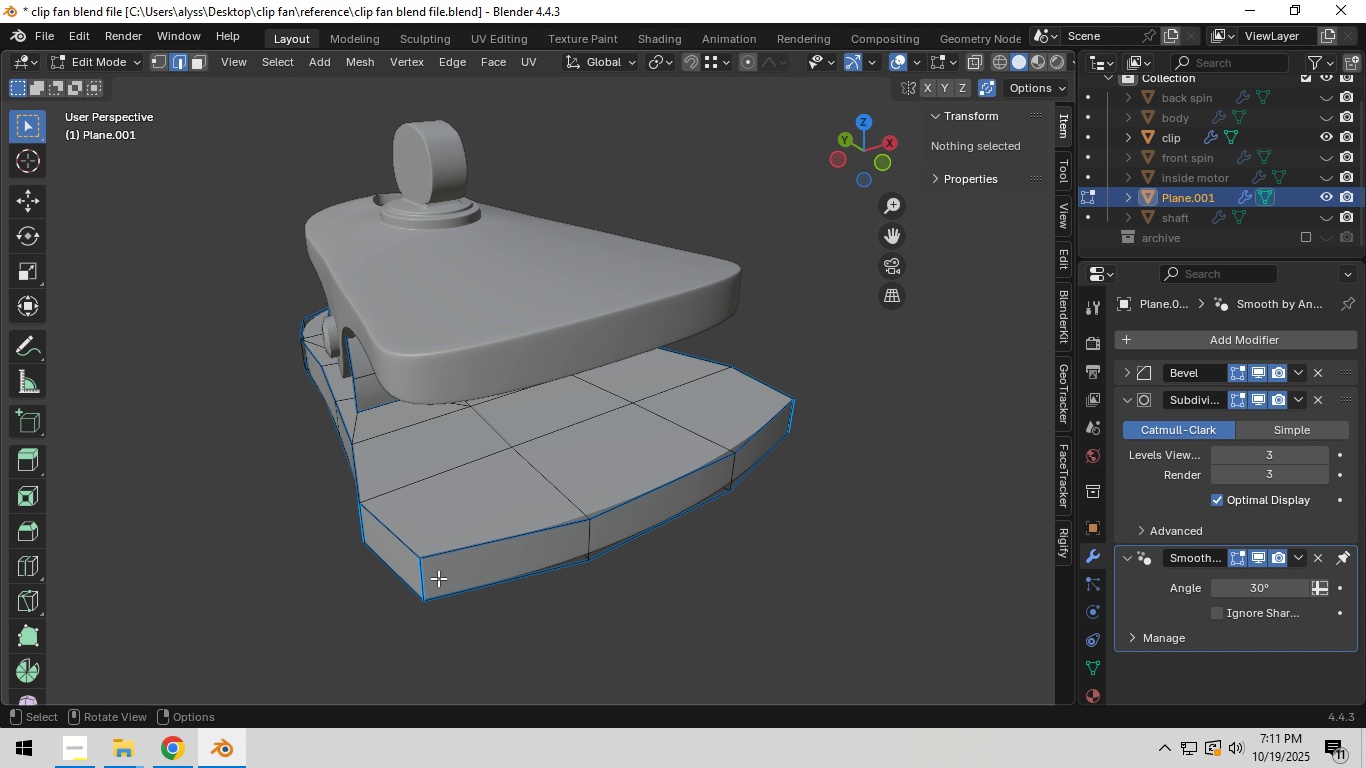 
left_click([420, 579])
 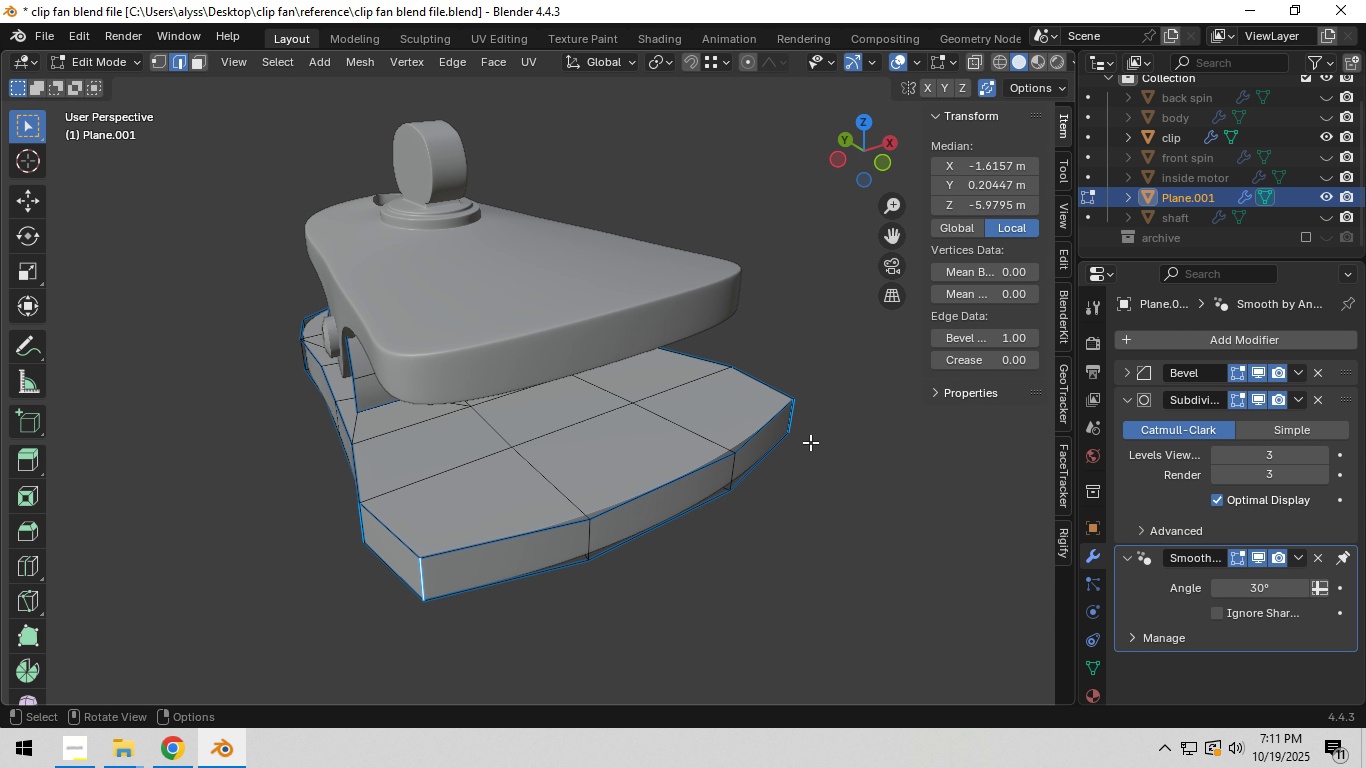 
hold_key(key=ShiftLeft, duration=0.94)
left_click([792, 421])
 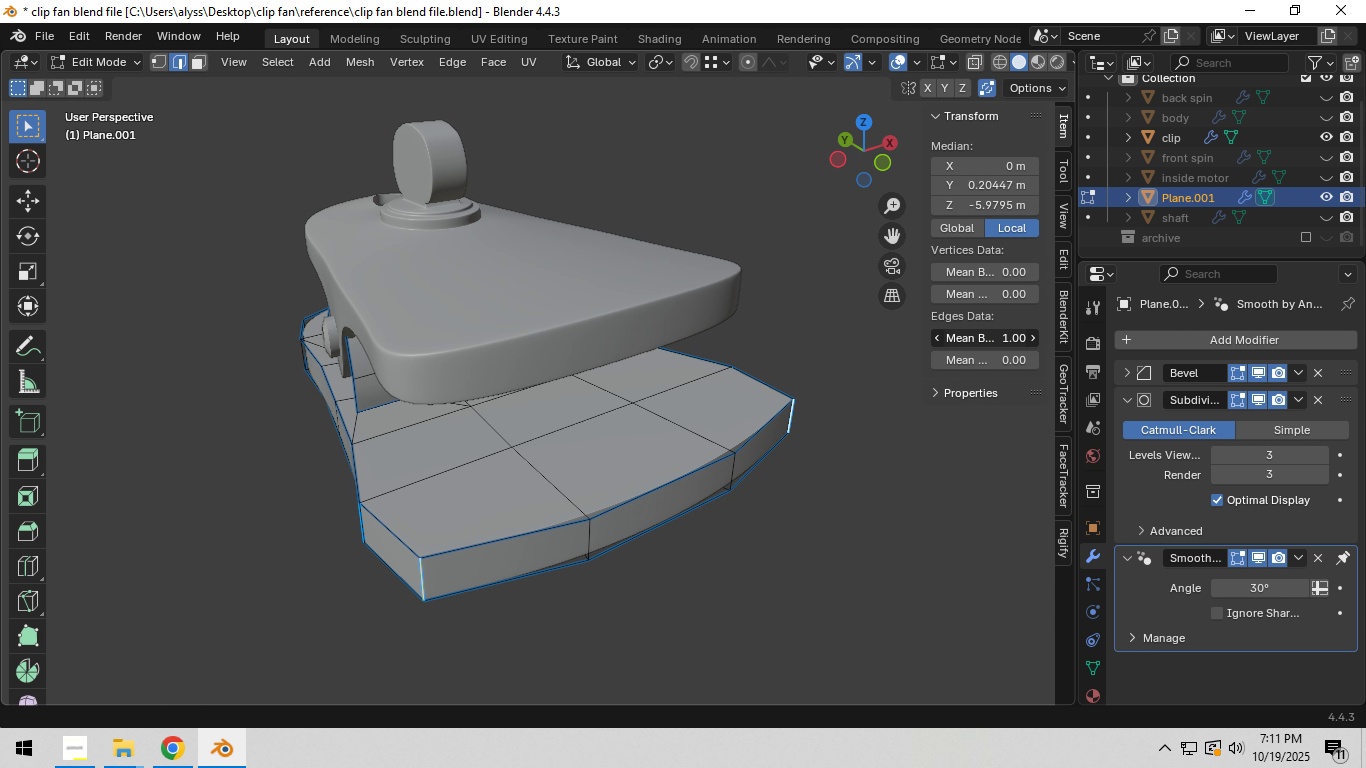 
left_click_drag(start_coordinate=[1007, 336], to_coordinate=[574, 389])
 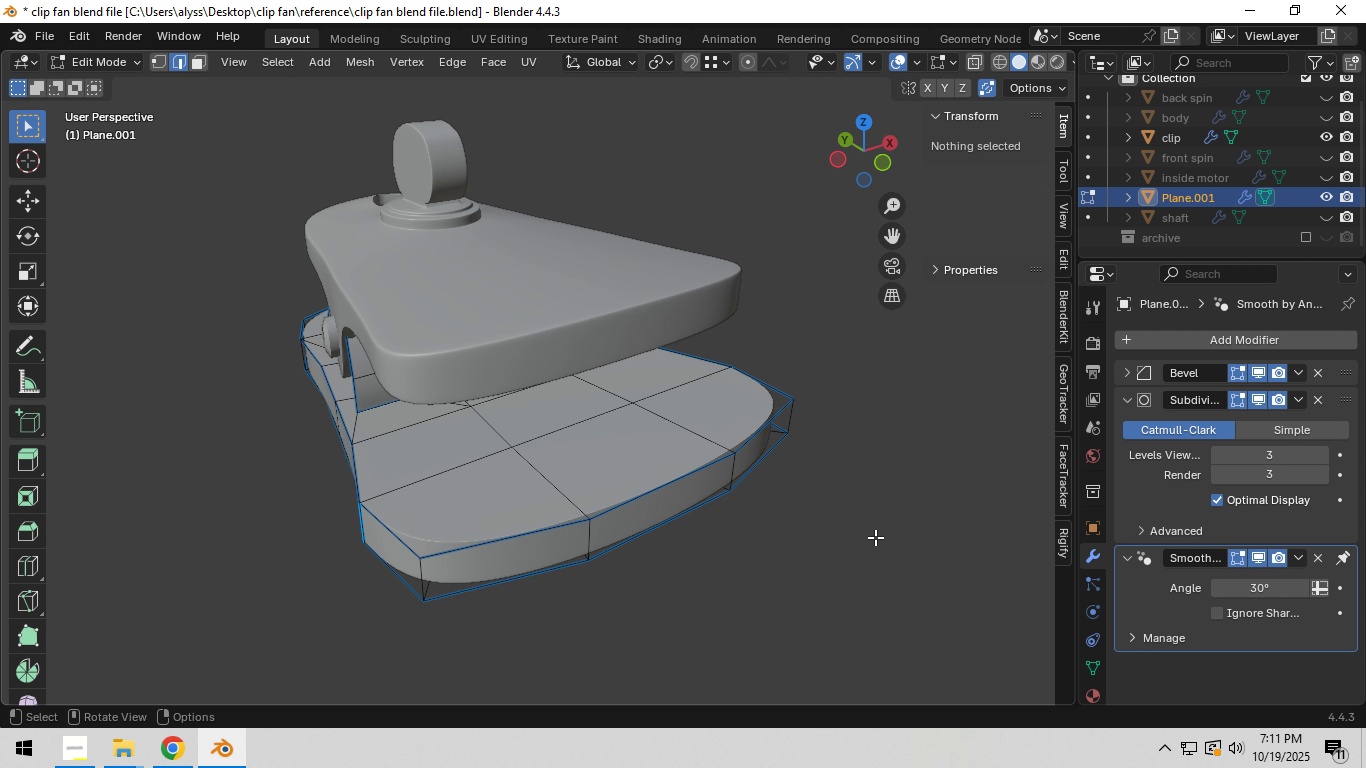 
key(Tab)
 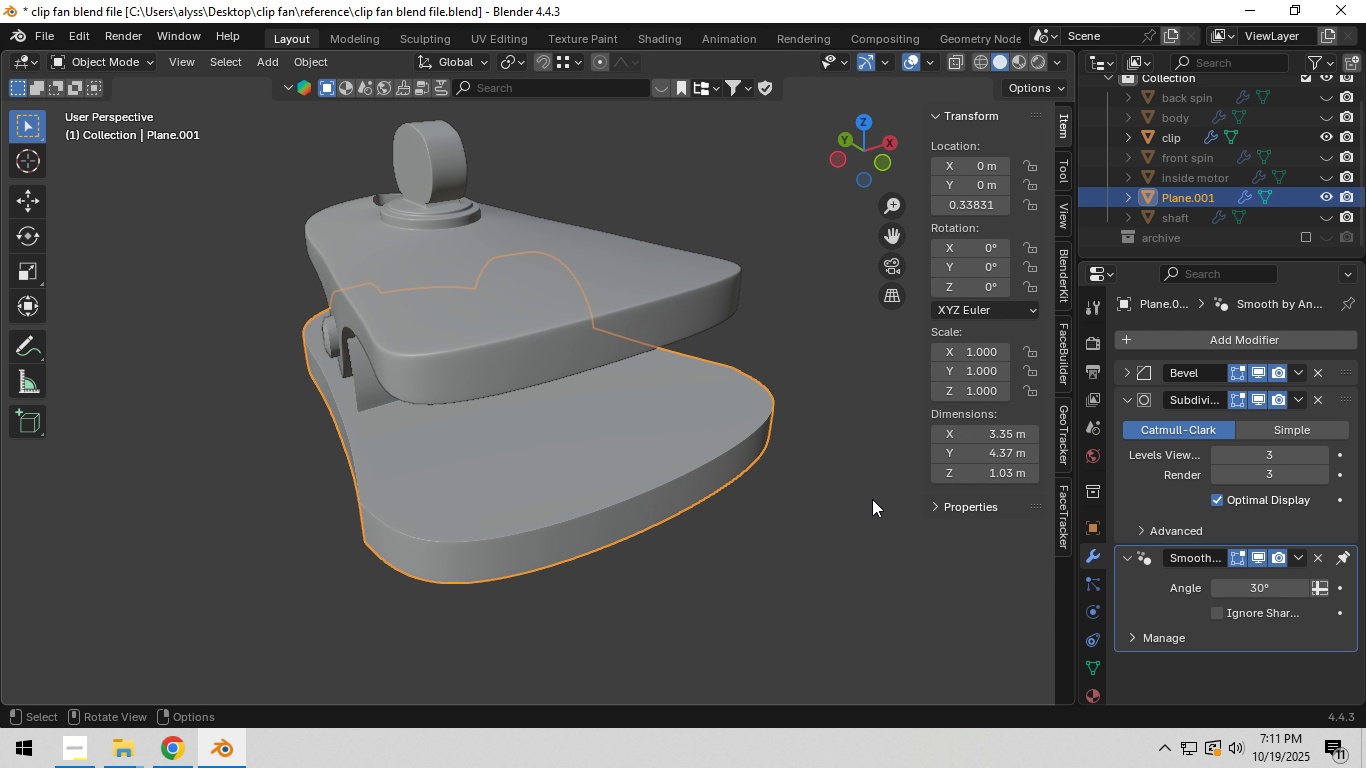 
scroll: coordinate [871, 499], scroll_direction: down, amount: 2.0
 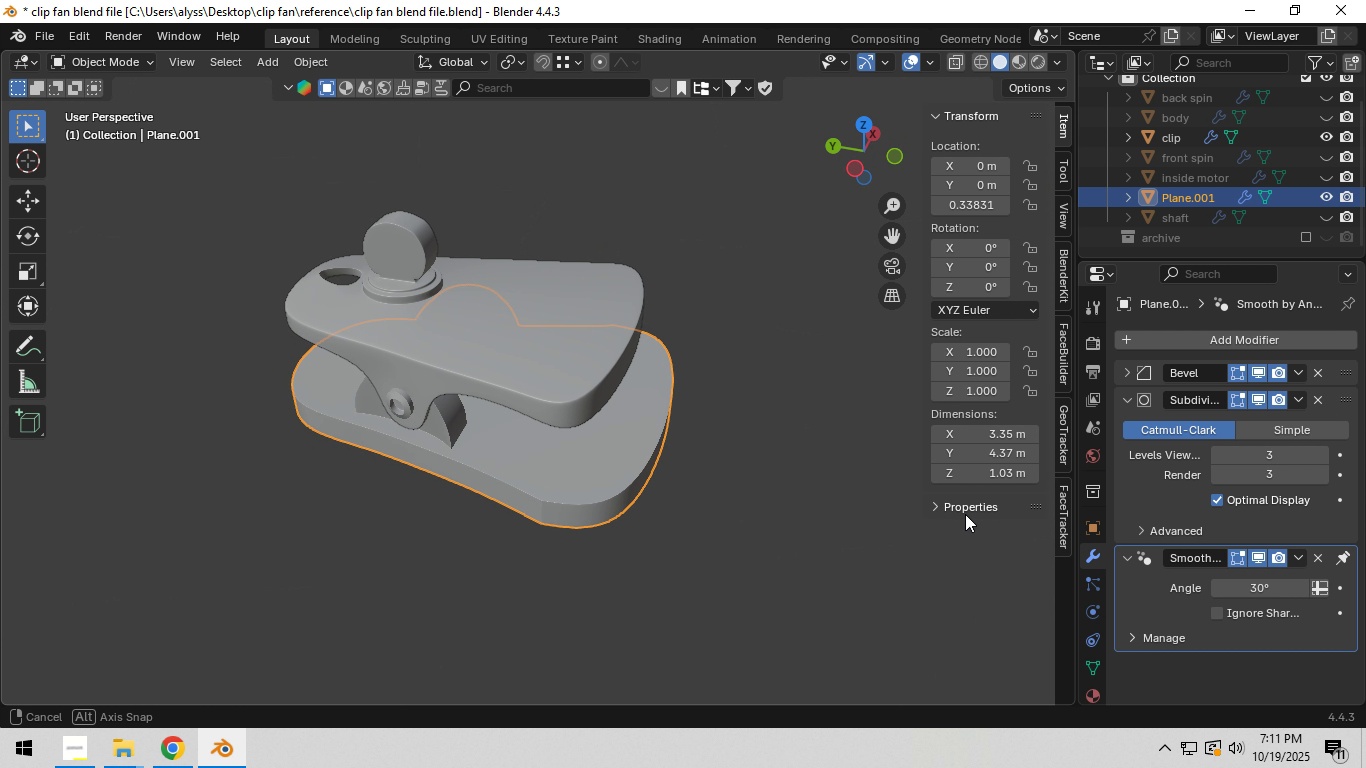 
key(Control+S)
 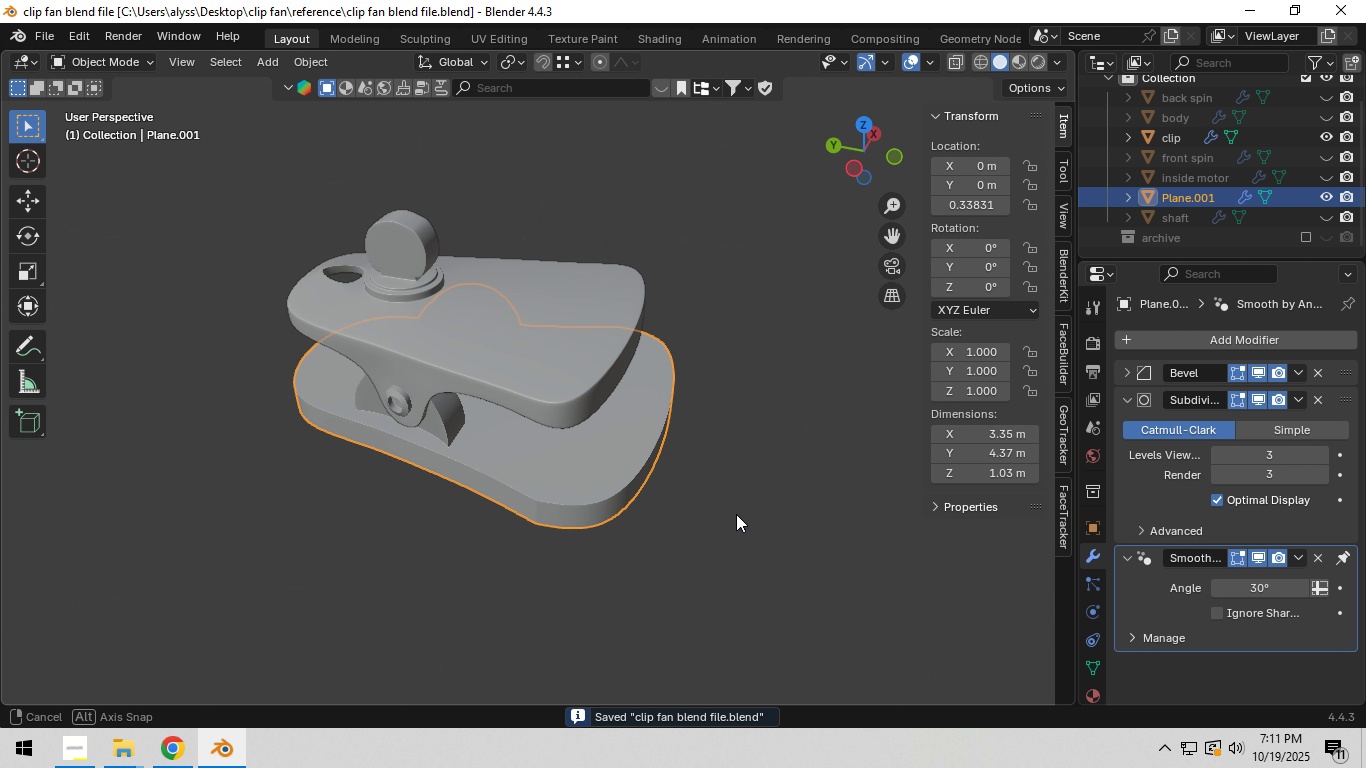 
left_click([627, 476])
 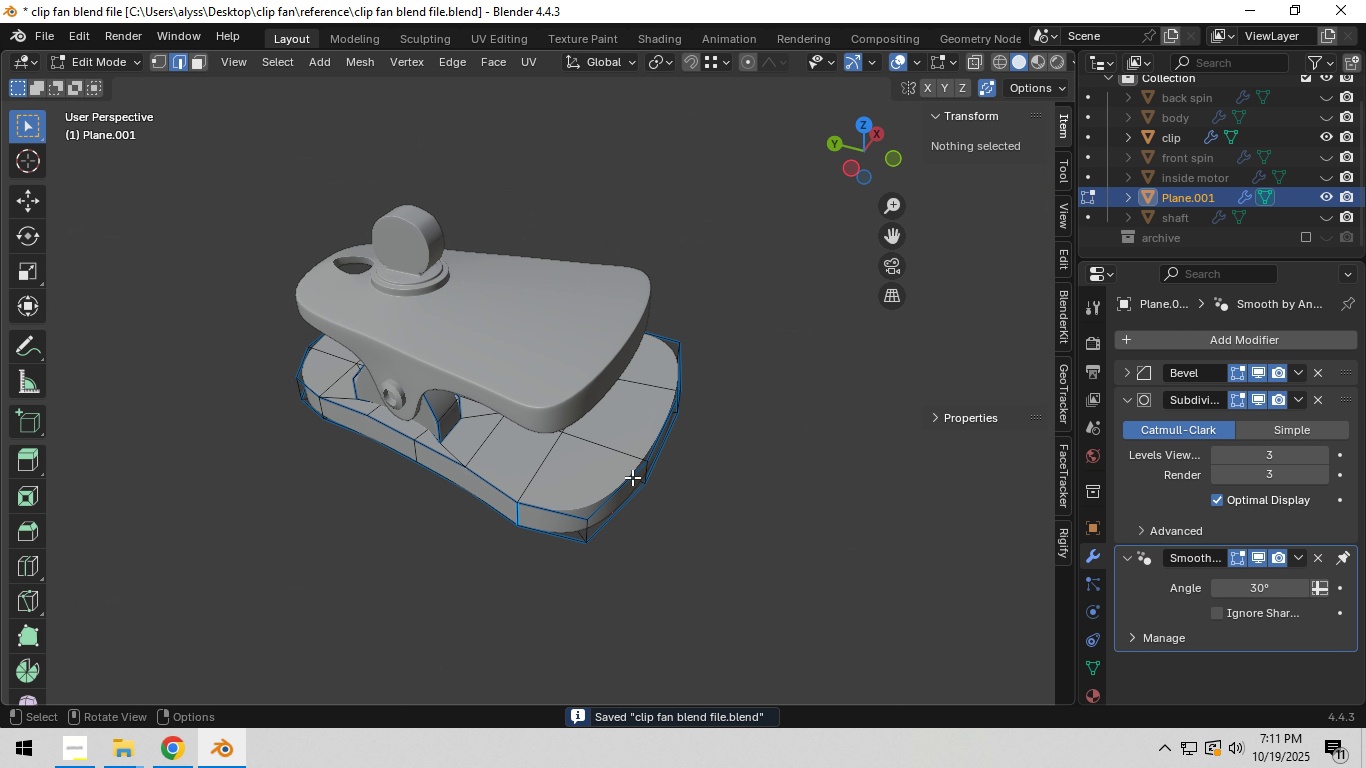 
key(Tab)
 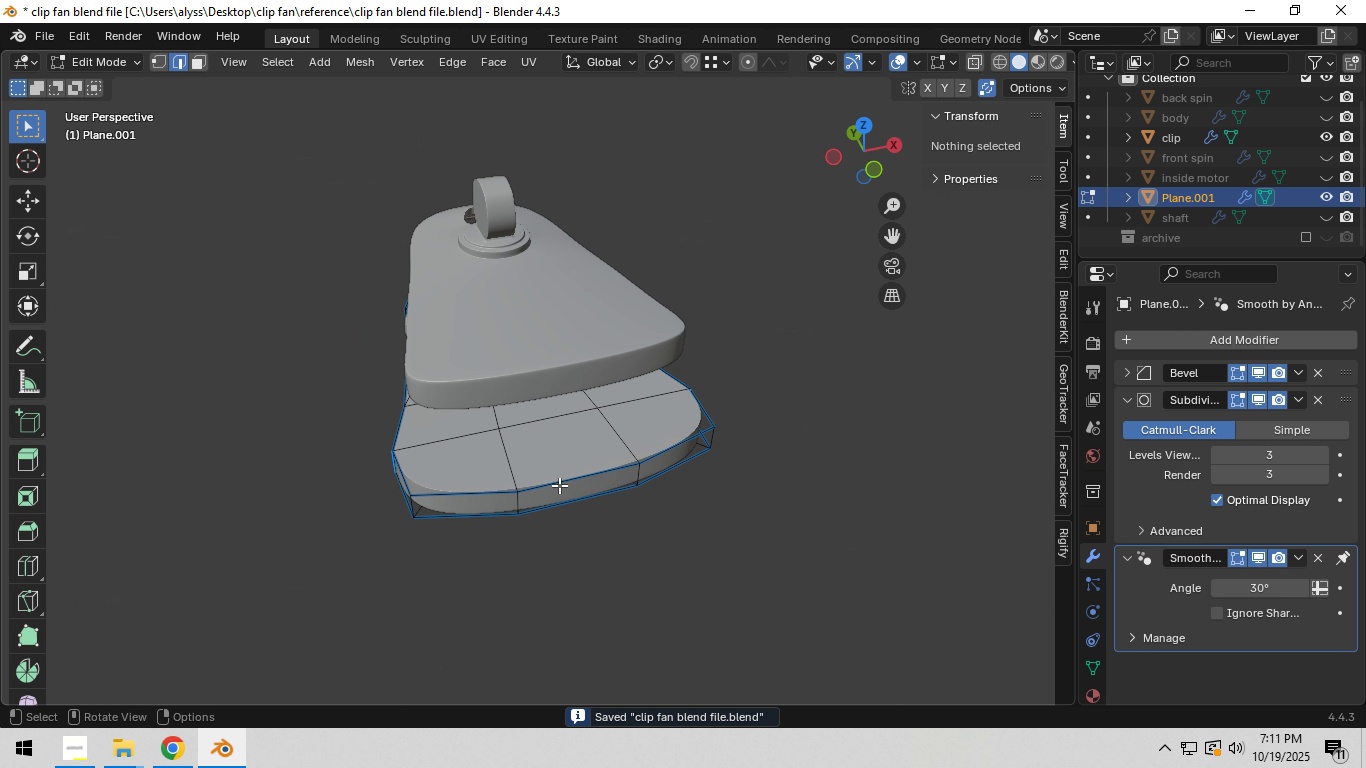 
scroll: coordinate [571, 484], scroll_direction: up, amount: 3.0
 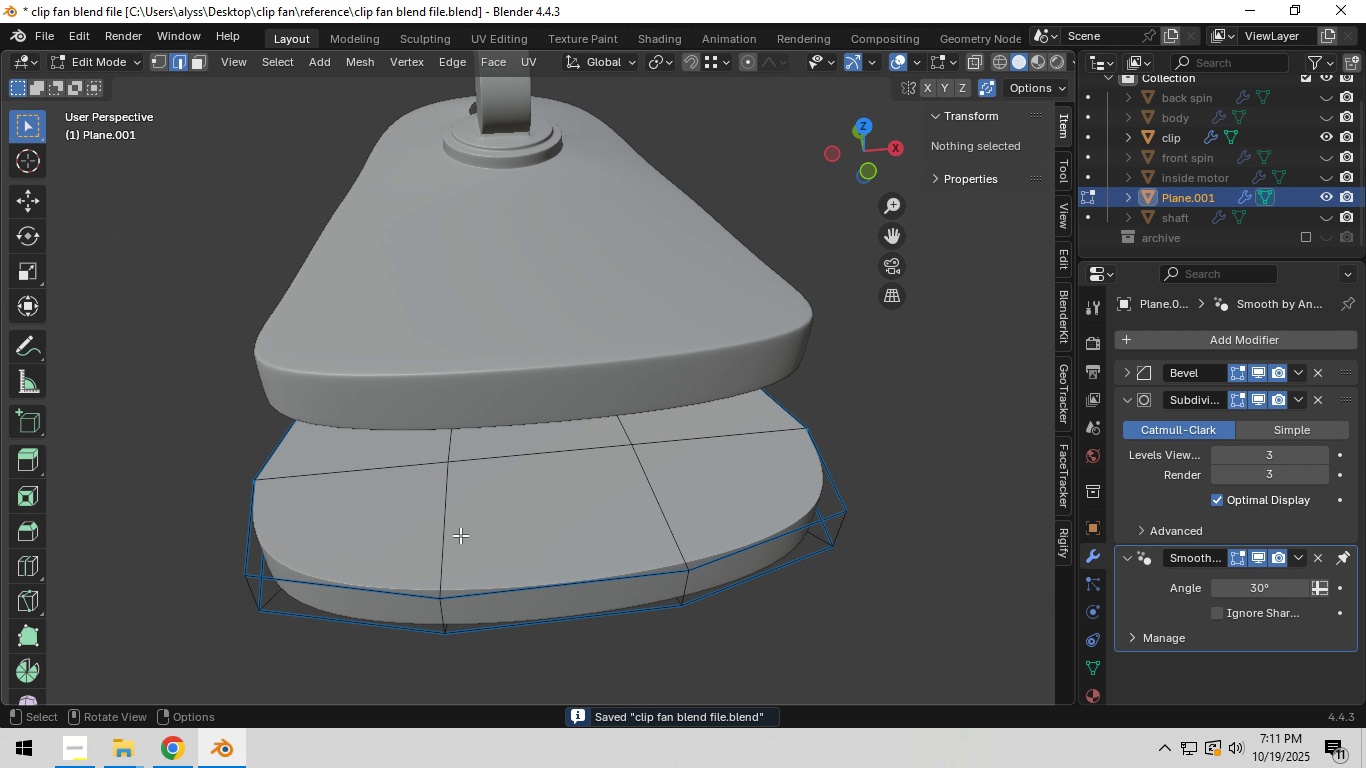 
key(3)
 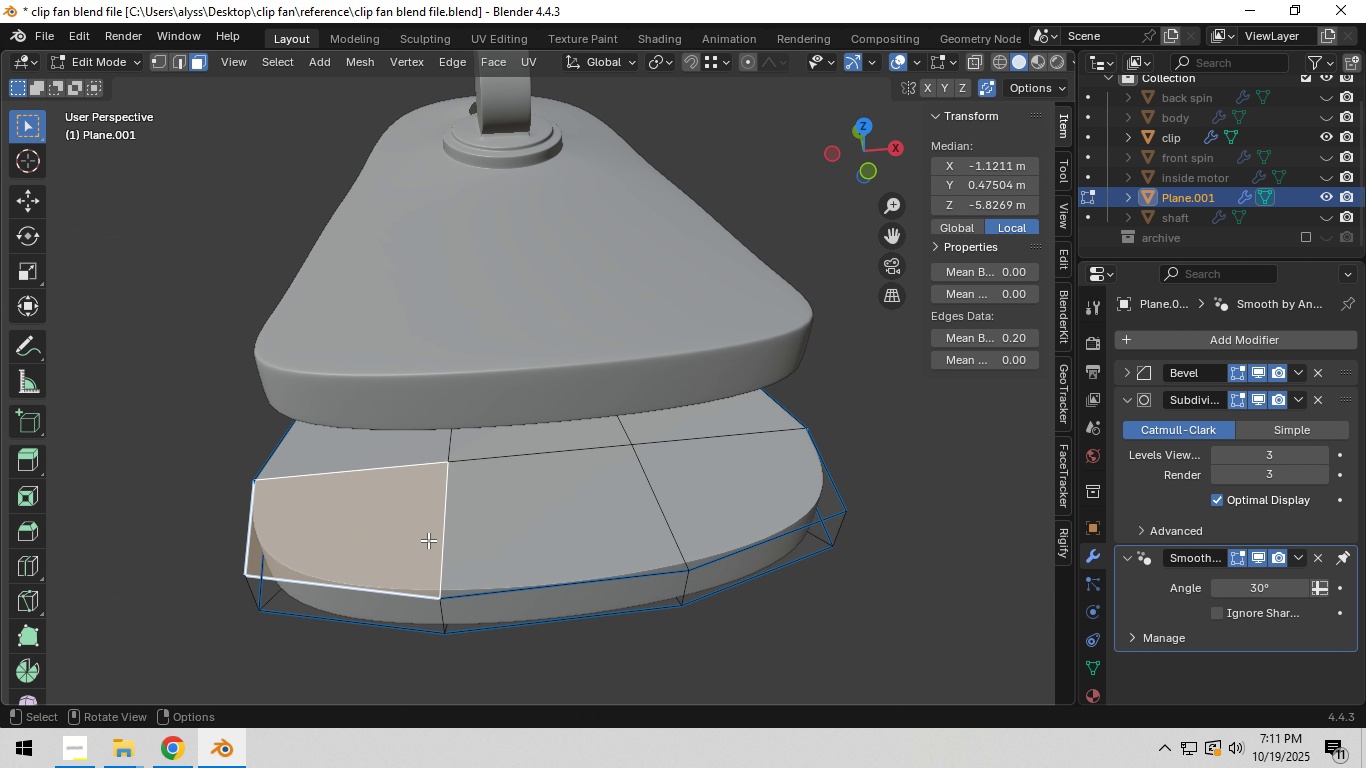 
hold_key(key=ShiftLeft, duration=1.35)
left_click_drag(start_coordinate=[514, 534], to_coordinate=[521, 533])
 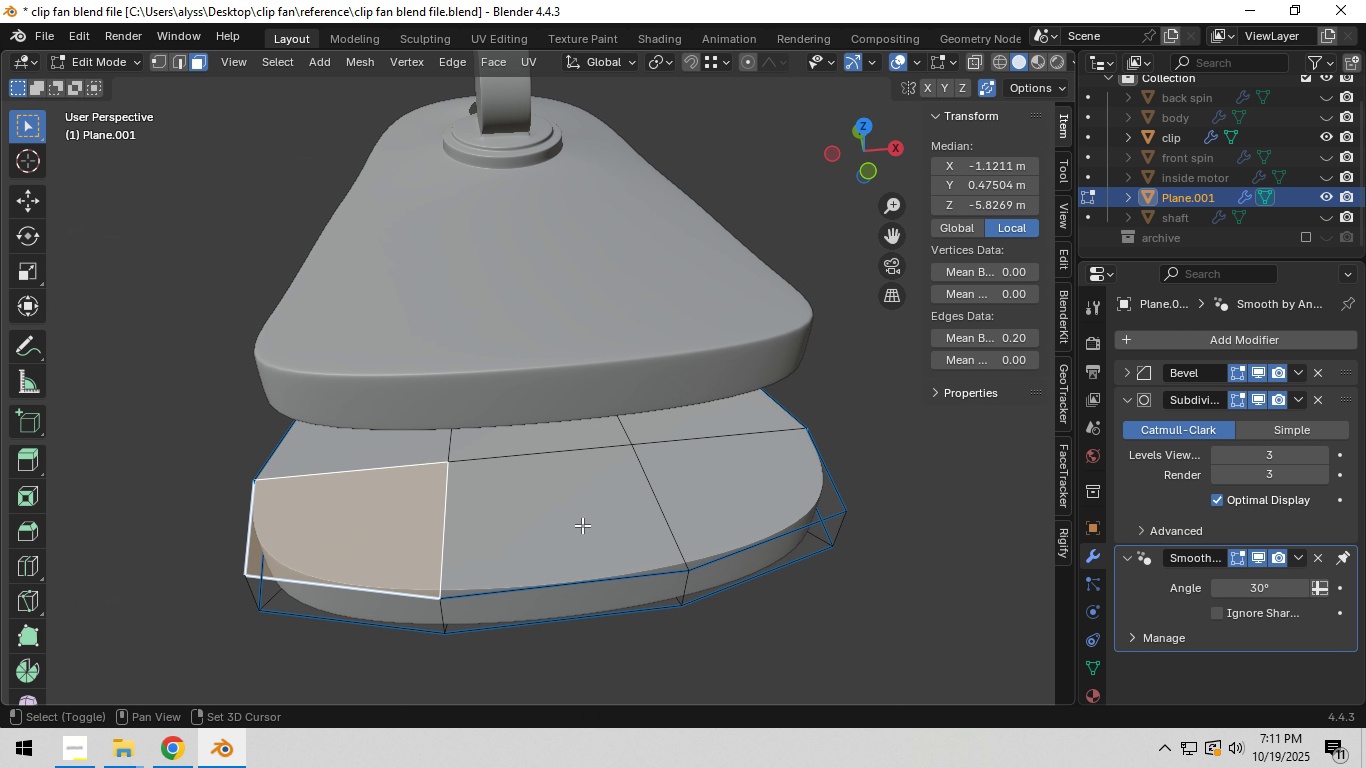 
left_click([582, 525])
 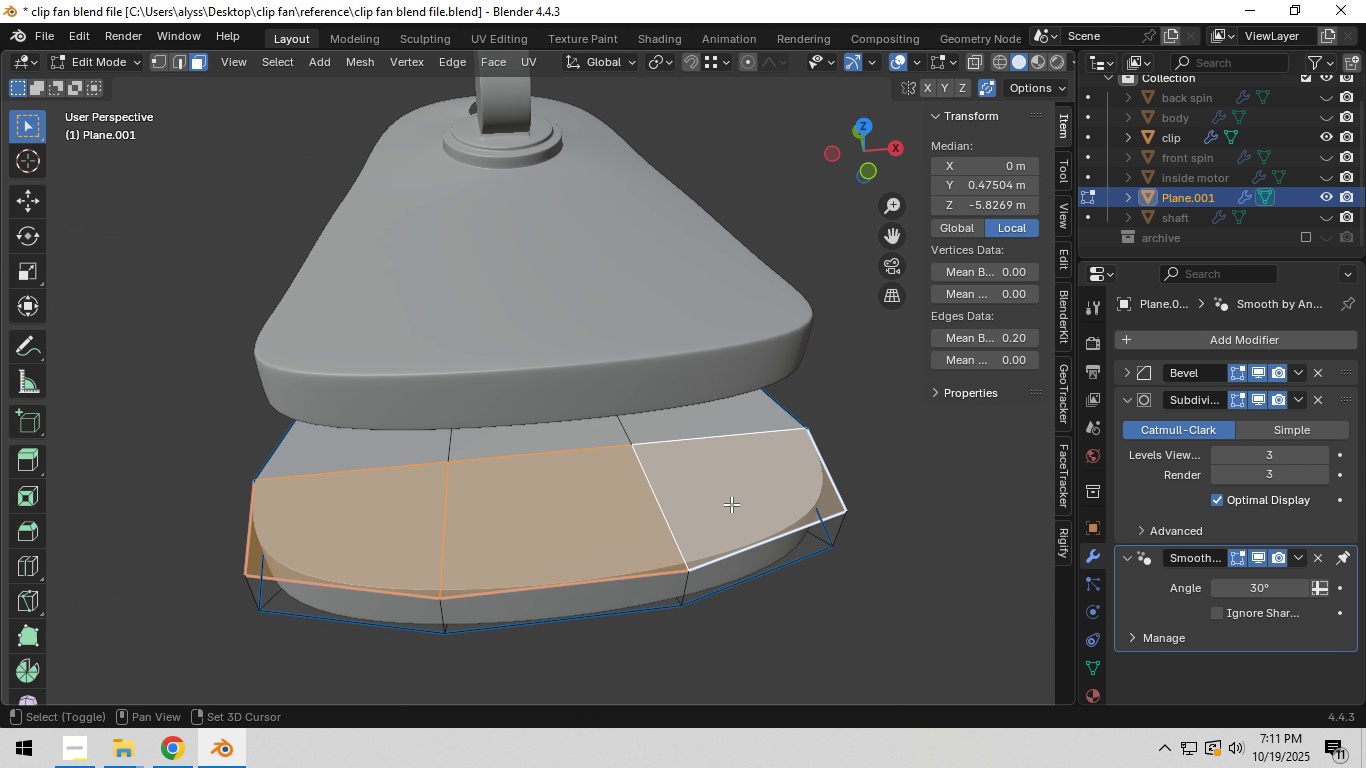 
double_click([731, 504])
 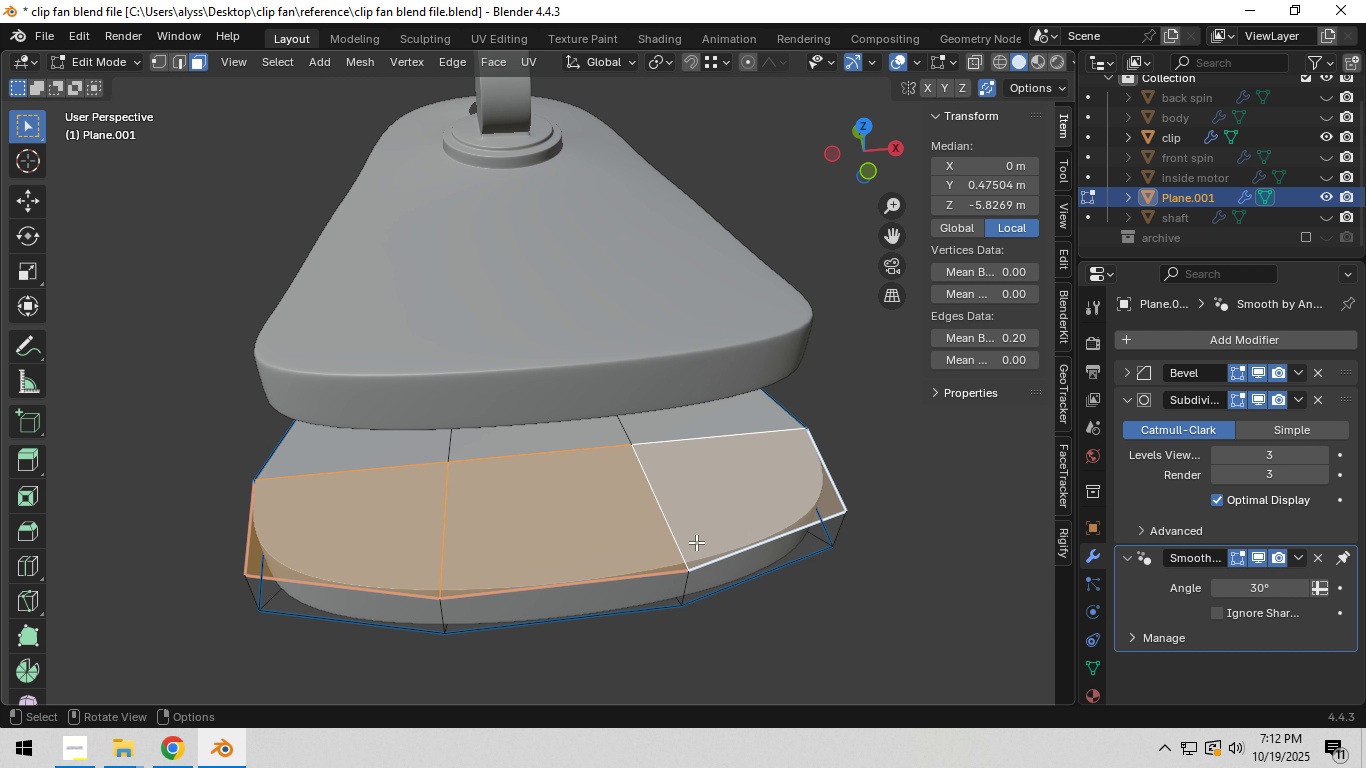 
wait(6.54)
 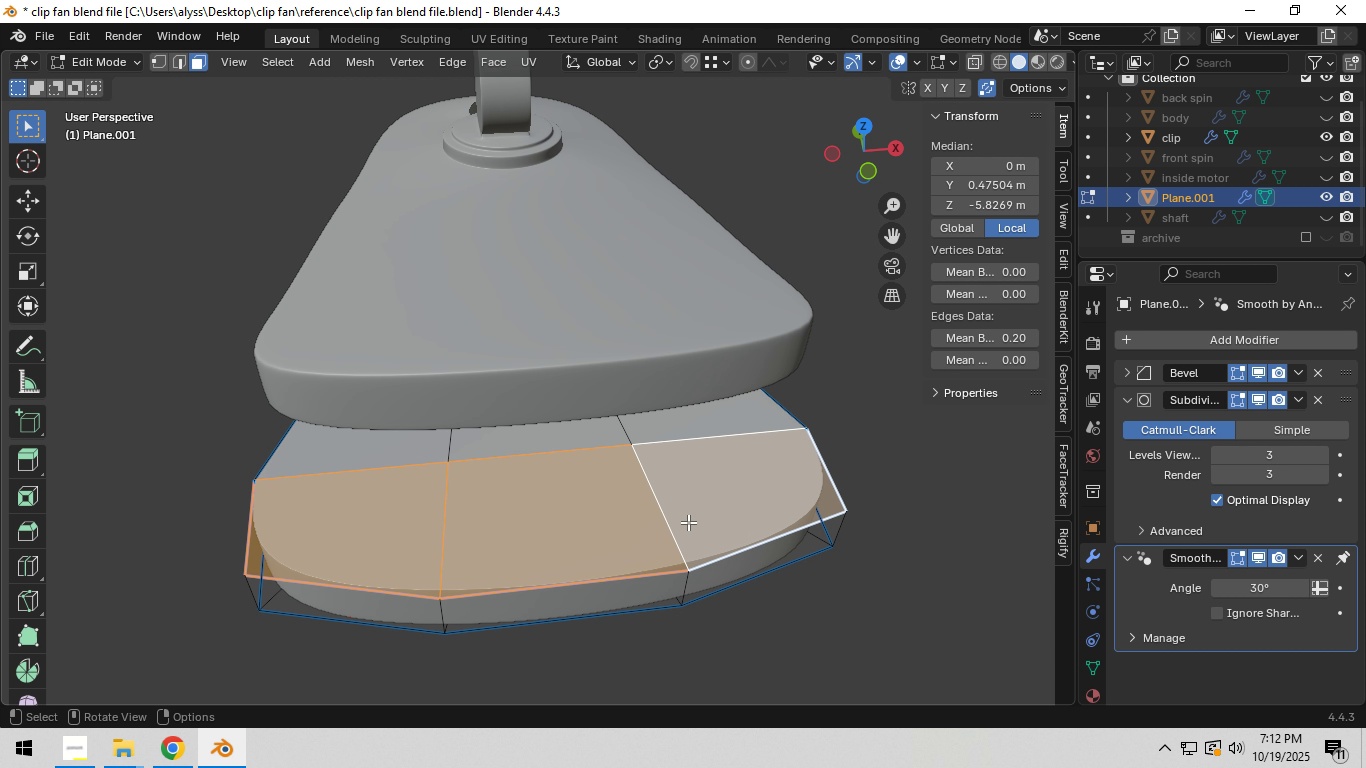 
key(I)
 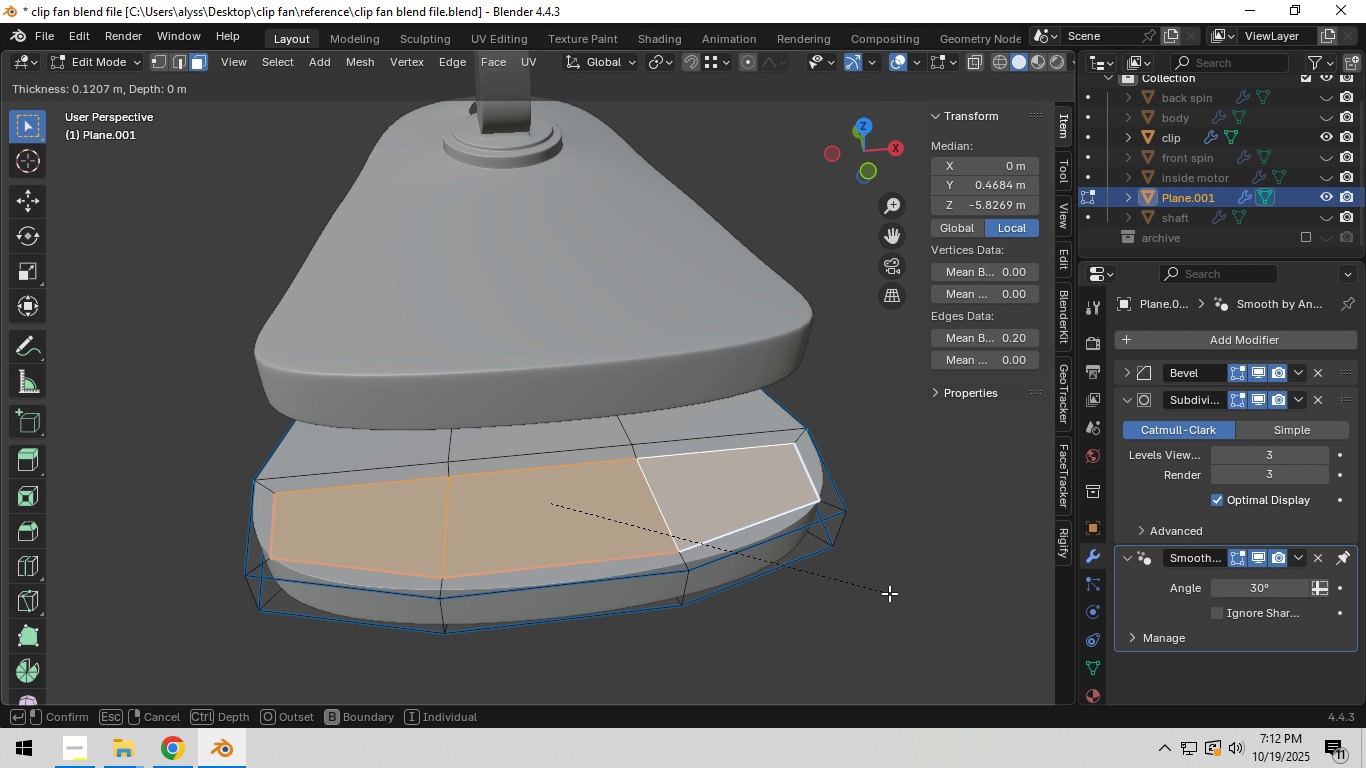 
left_click([889, 593])
 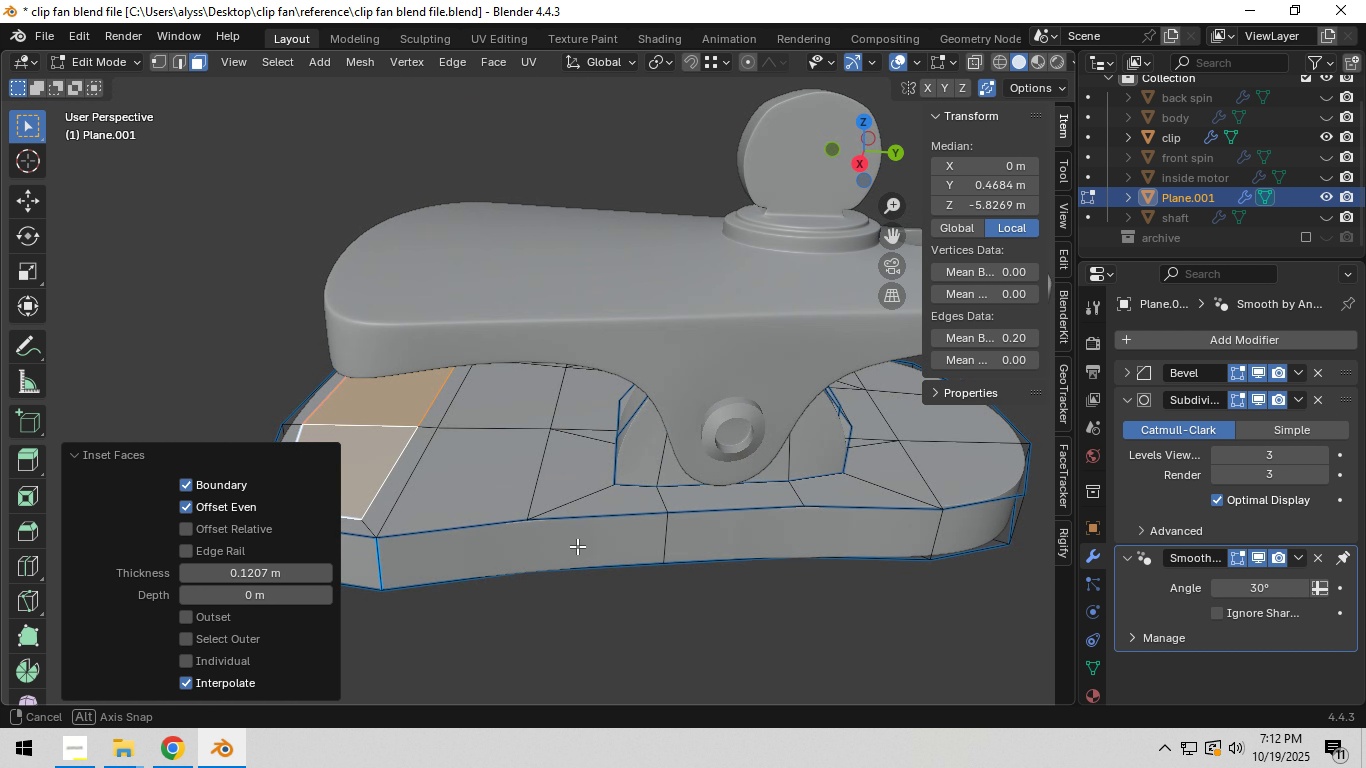 
hold_key(key=ShiftLeft, duration=0.47)
 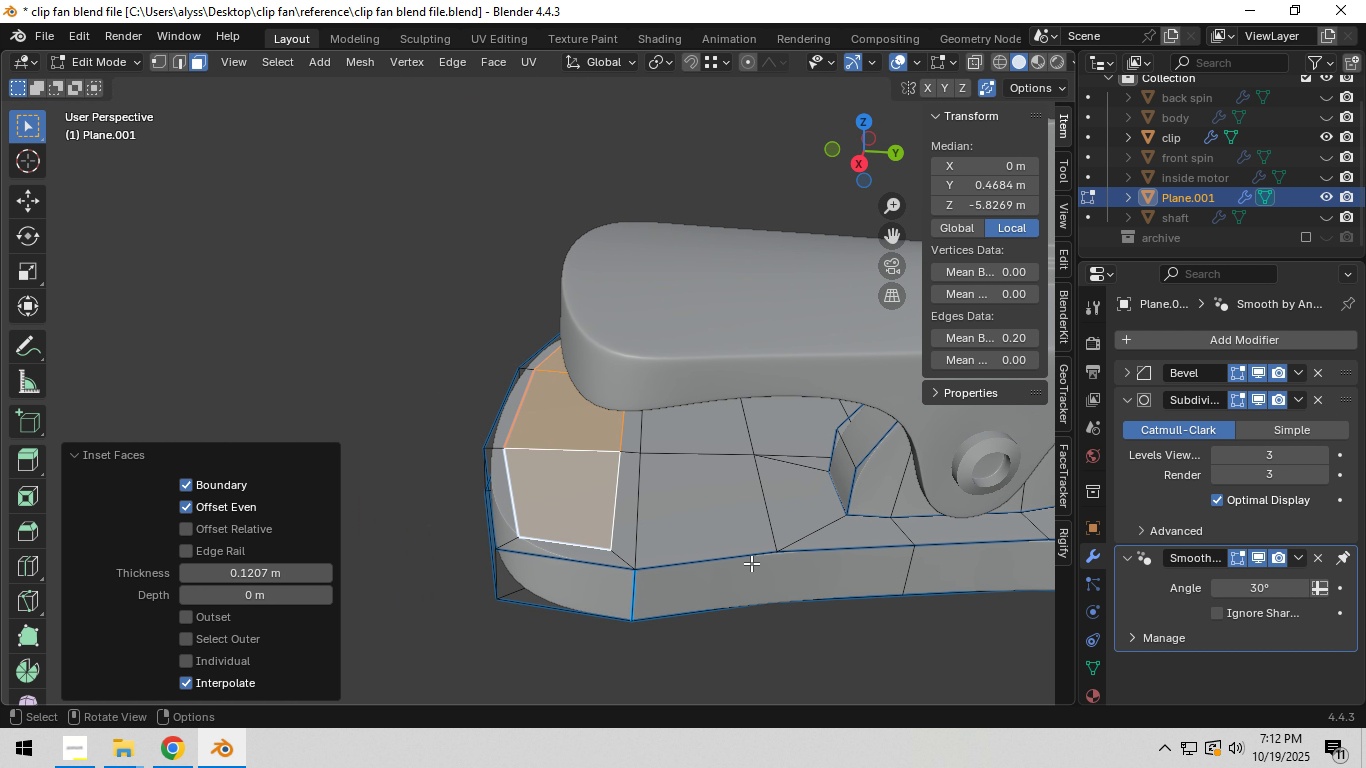 
scroll: coordinate [751, 563], scroll_direction: up, amount: 1.0
 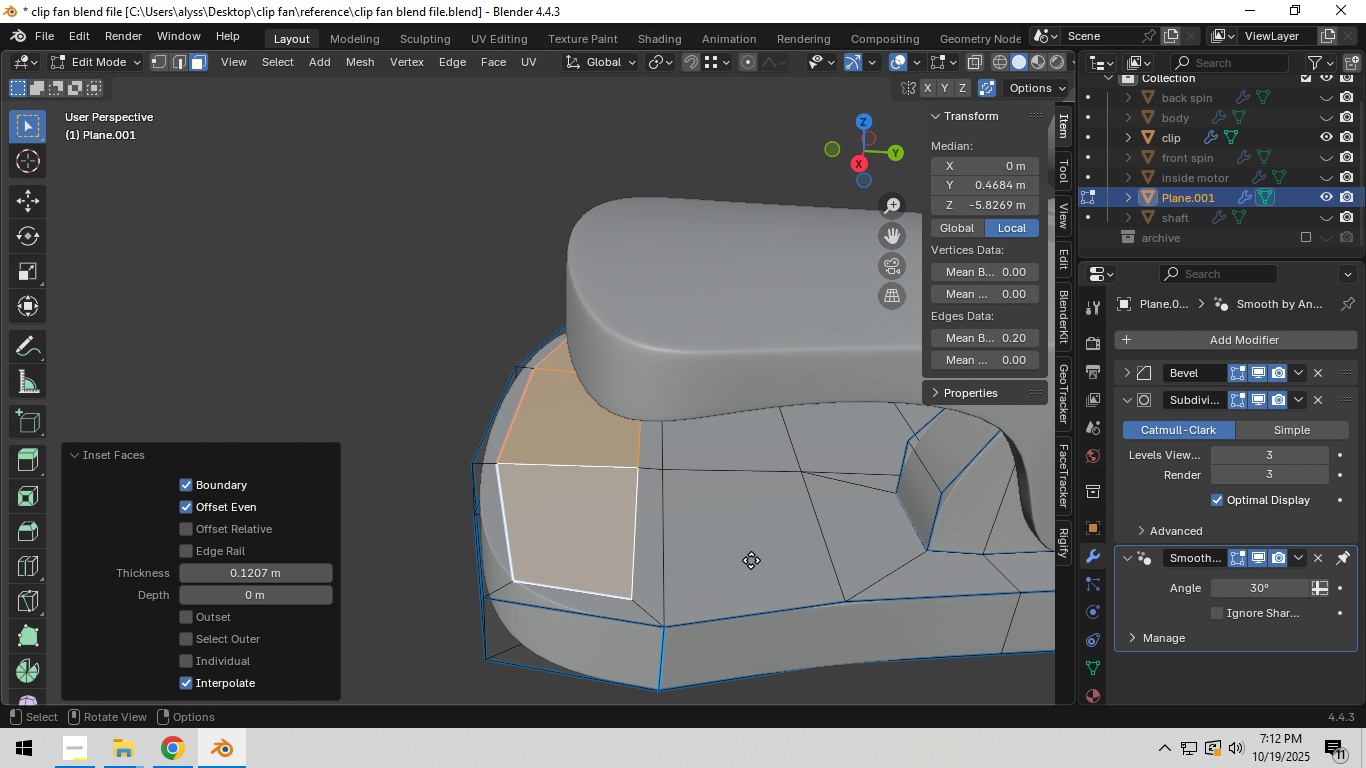 
key(E)
 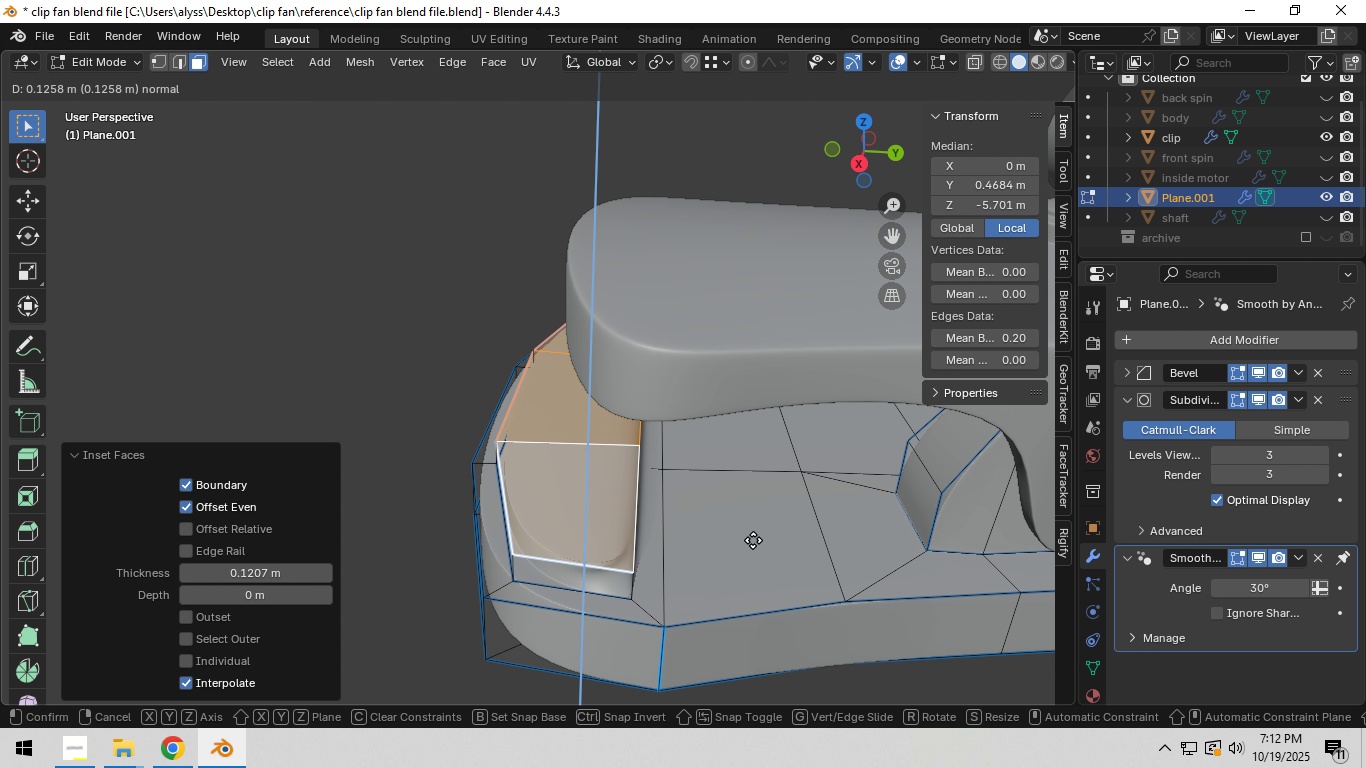 
left_click([753, 540])
 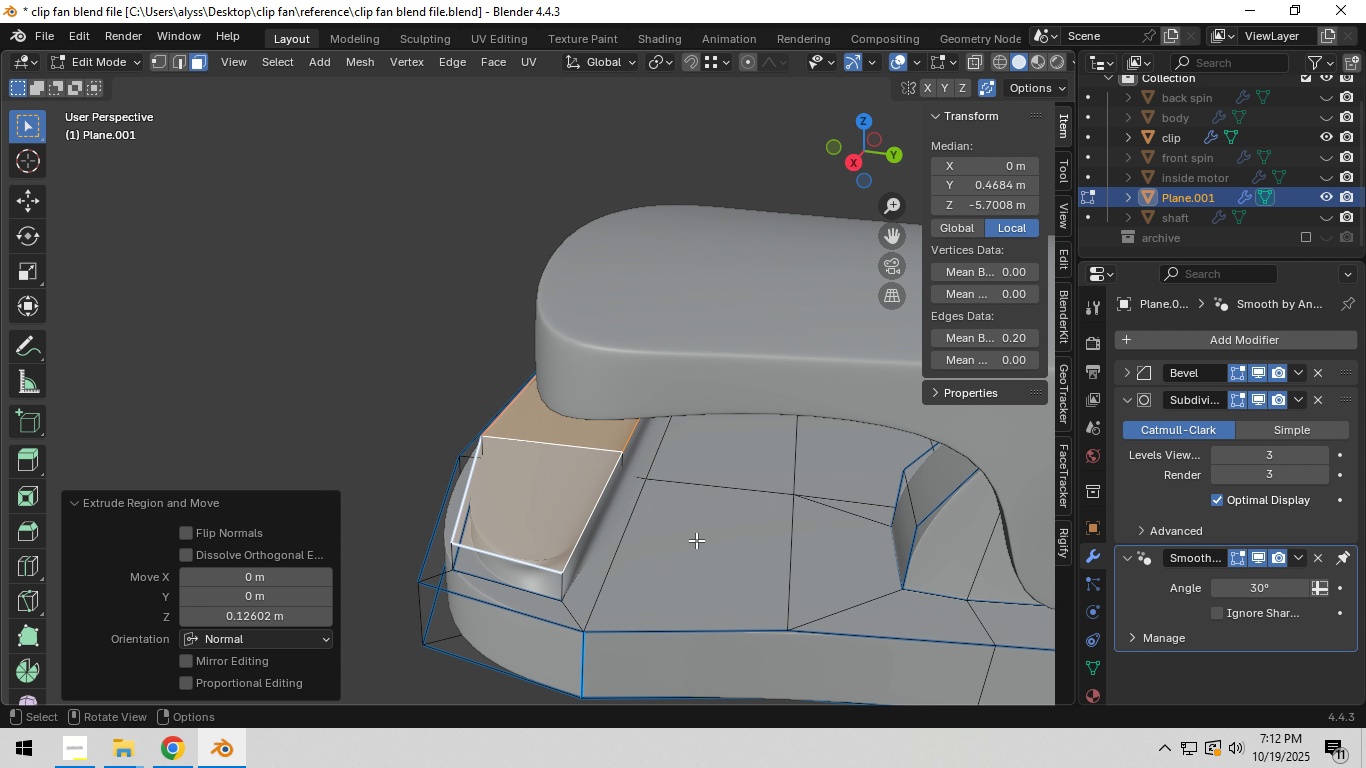 
hold_key(key=ShiftLeft, duration=1.1)
hold_key(key=AltLeft, duration=0.78)
left_click([584, 561])
 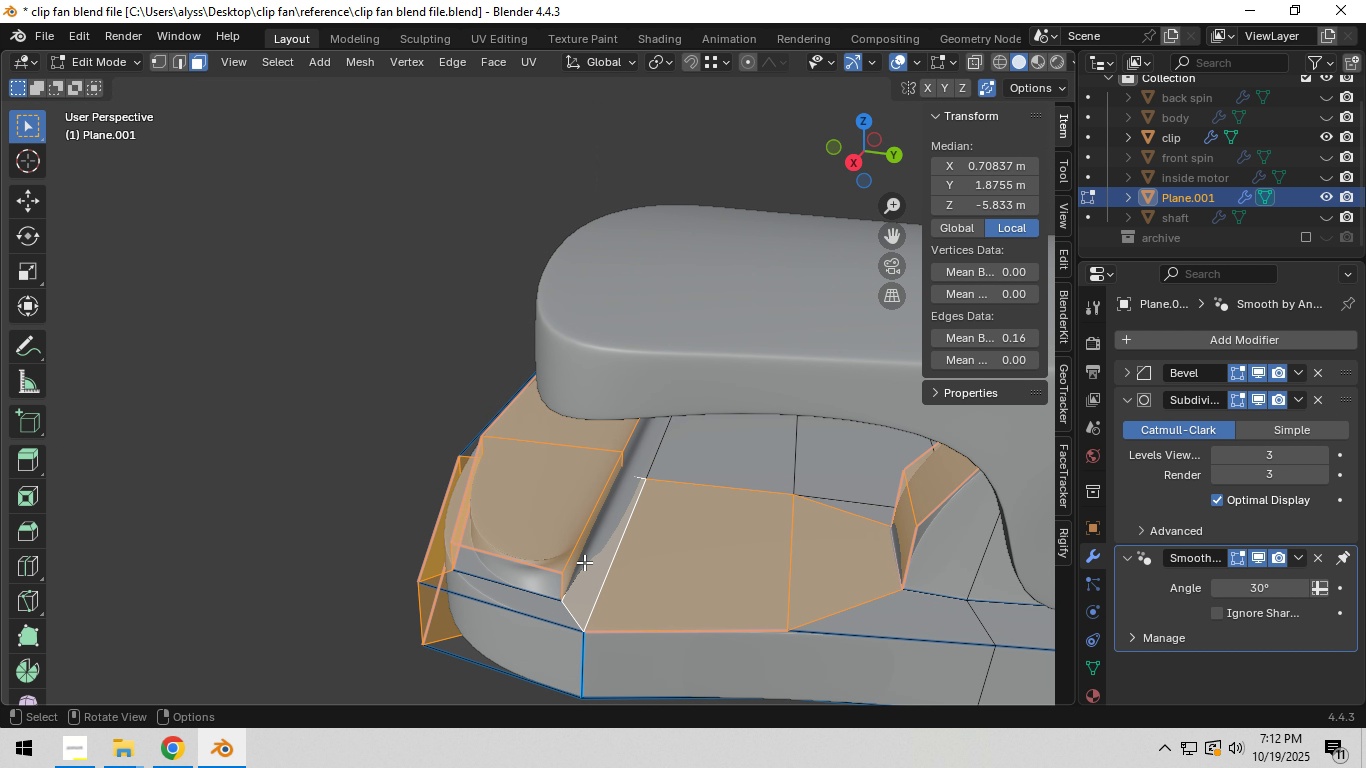 
type(12)
 